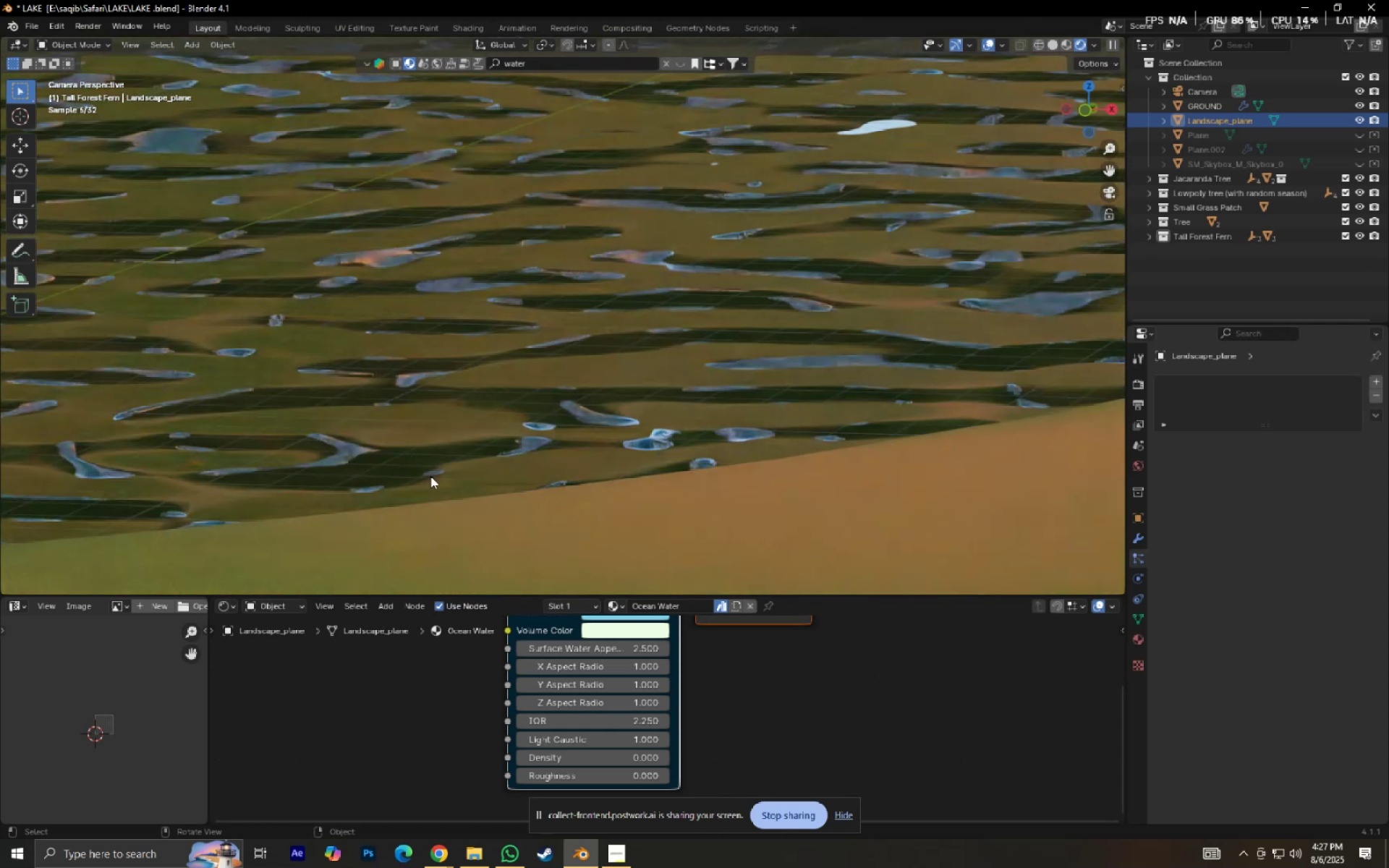 
hold_key(key=ShiftLeft, duration=0.38)
 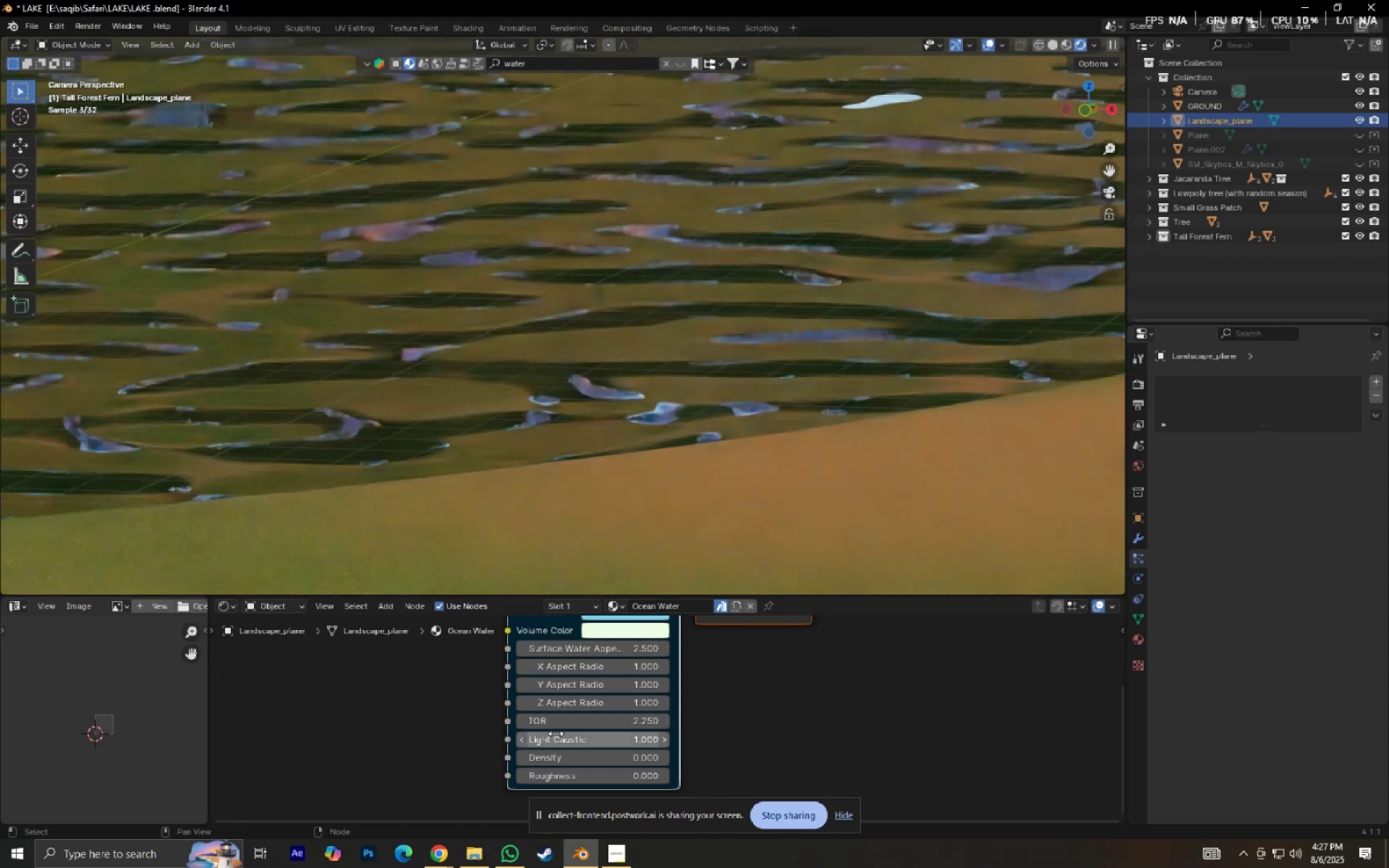 
left_click_drag(start_coordinate=[556, 733], to_coordinate=[620, 202])
 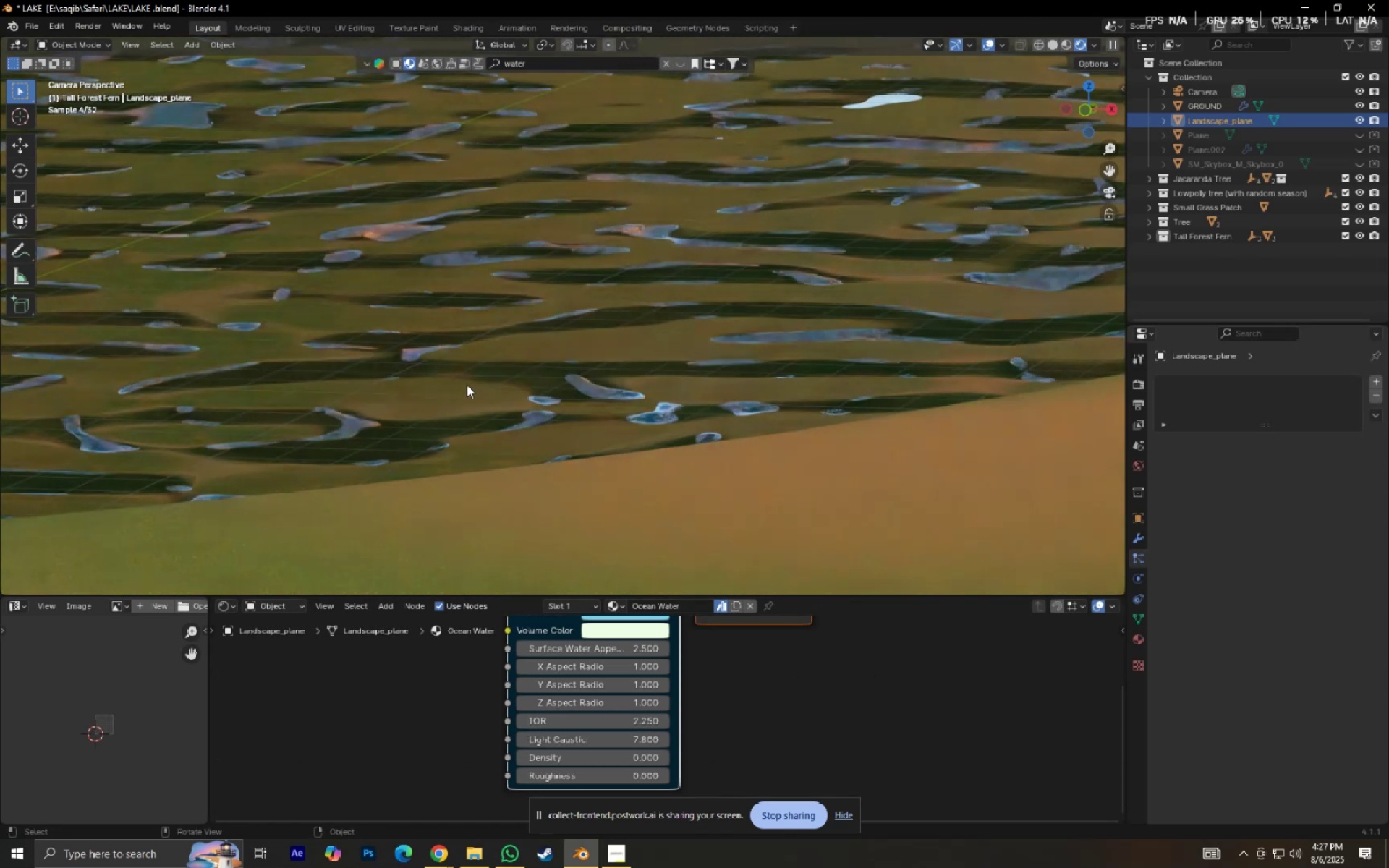 
scroll: coordinate [467, 385], scroll_direction: down, amount: 2.0
 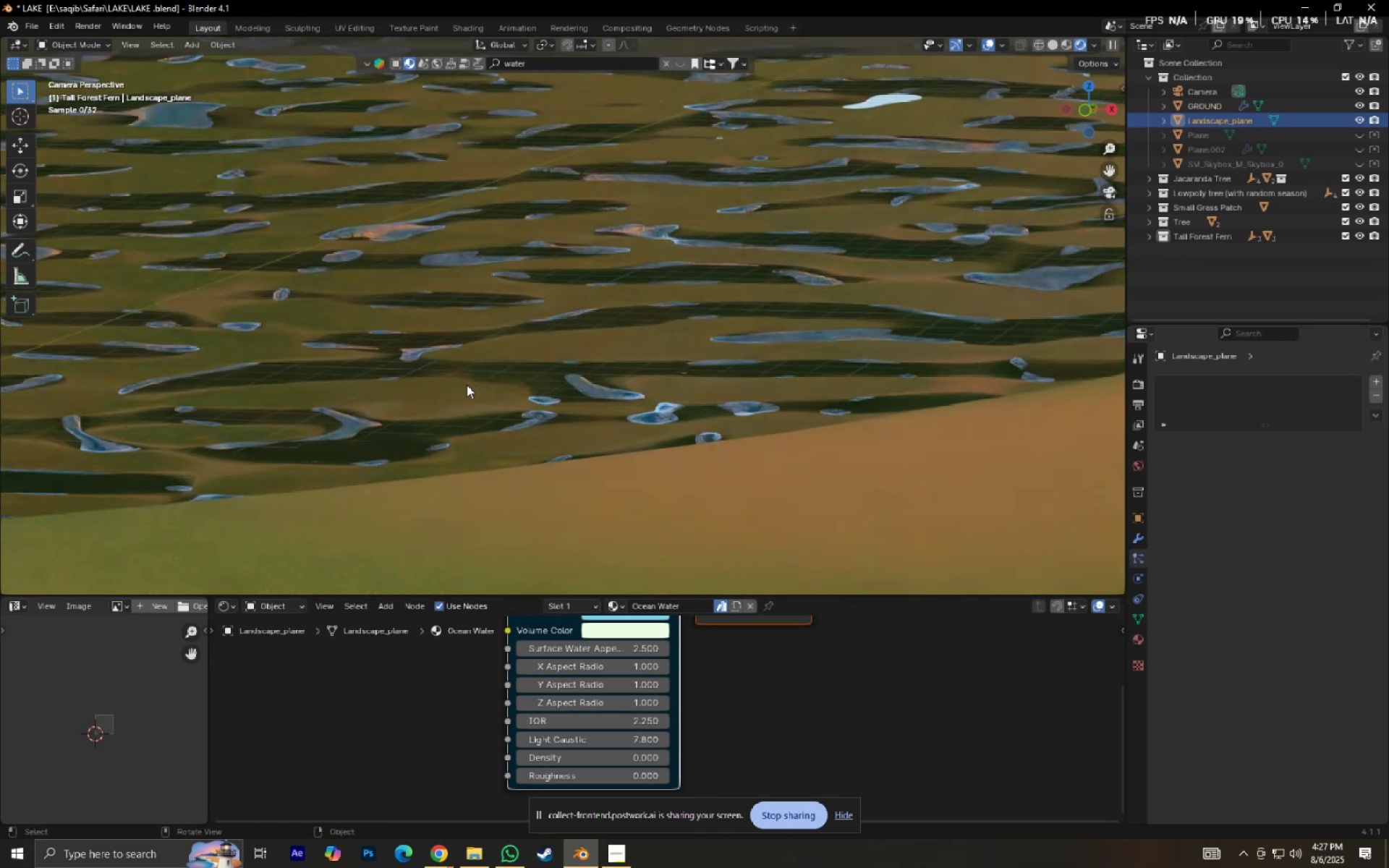 
key(Control+Z)
 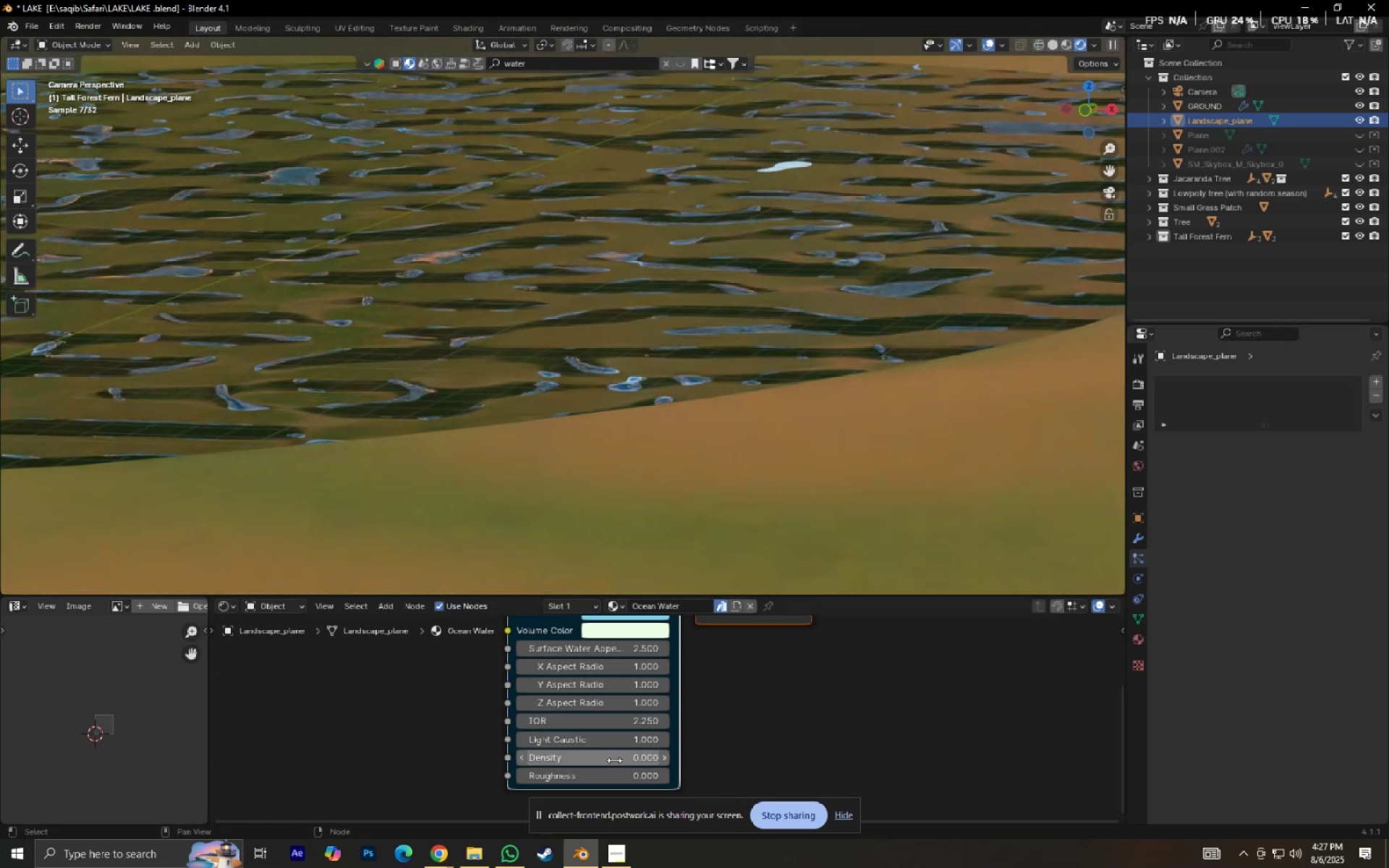 
left_click_drag(start_coordinate=[614, 760], to_coordinate=[642, 218])
 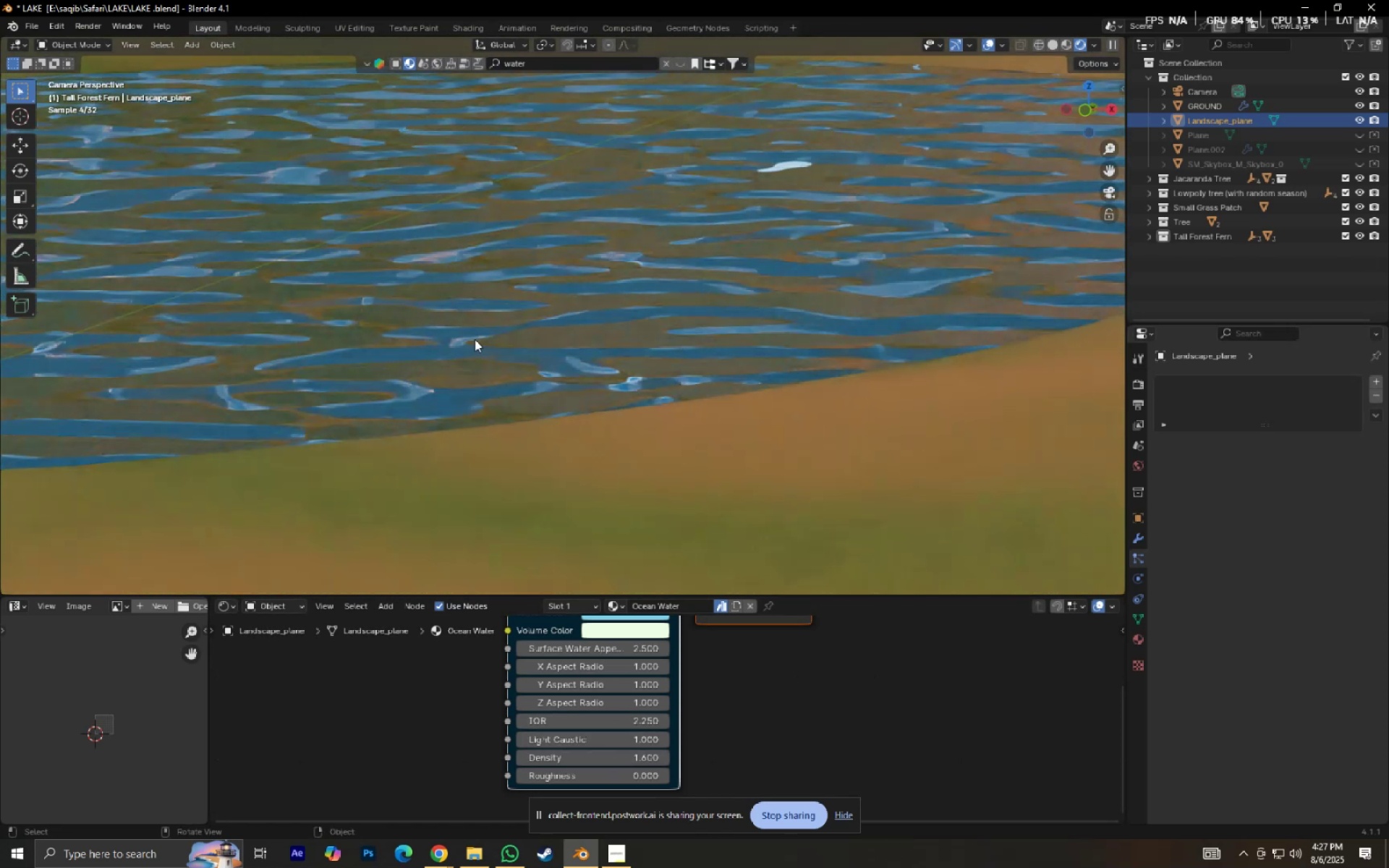 
scroll: coordinate [464, 301], scroll_direction: down, amount: 5.0
 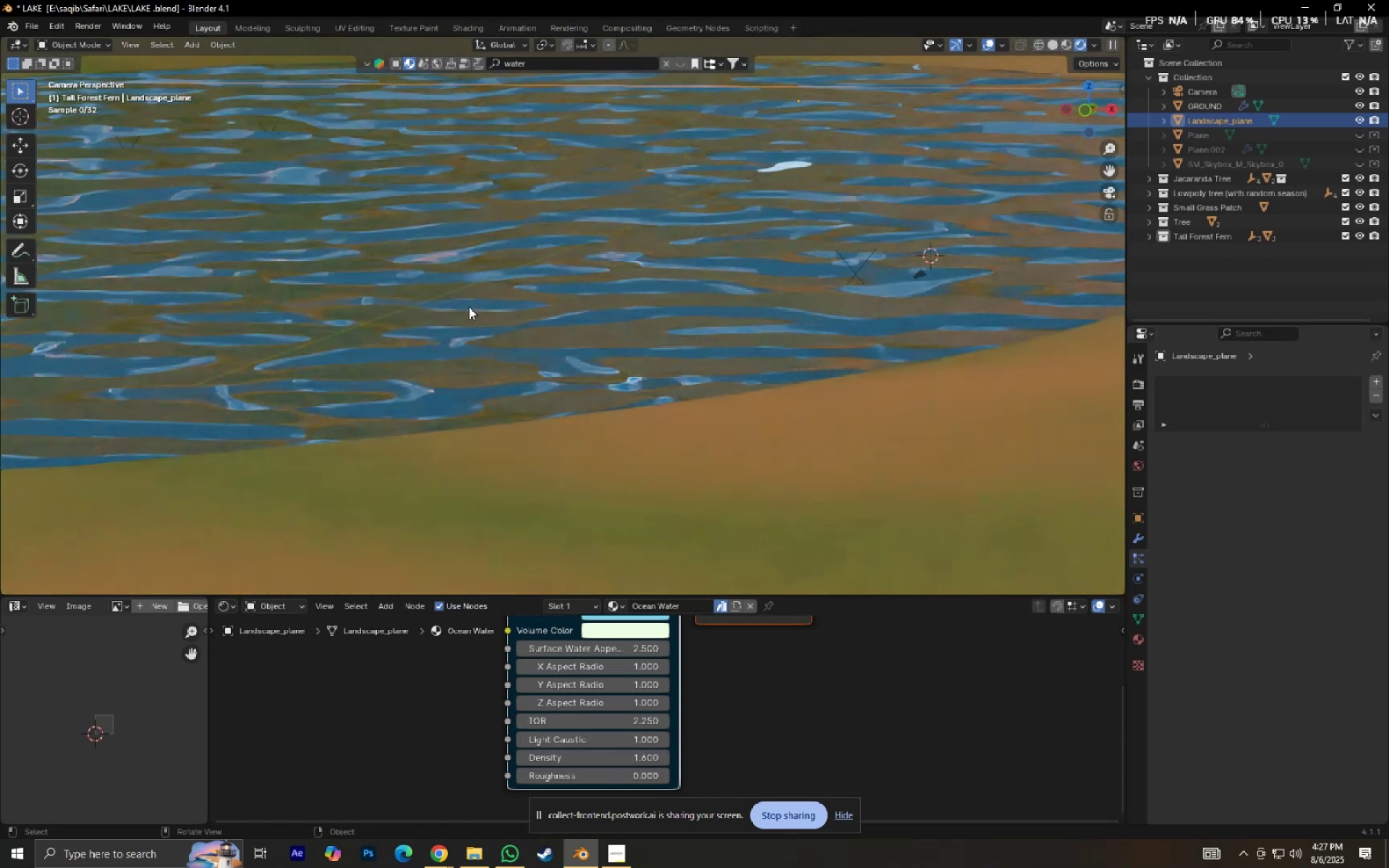 
hold_key(key=ShiftLeft, duration=0.7)
 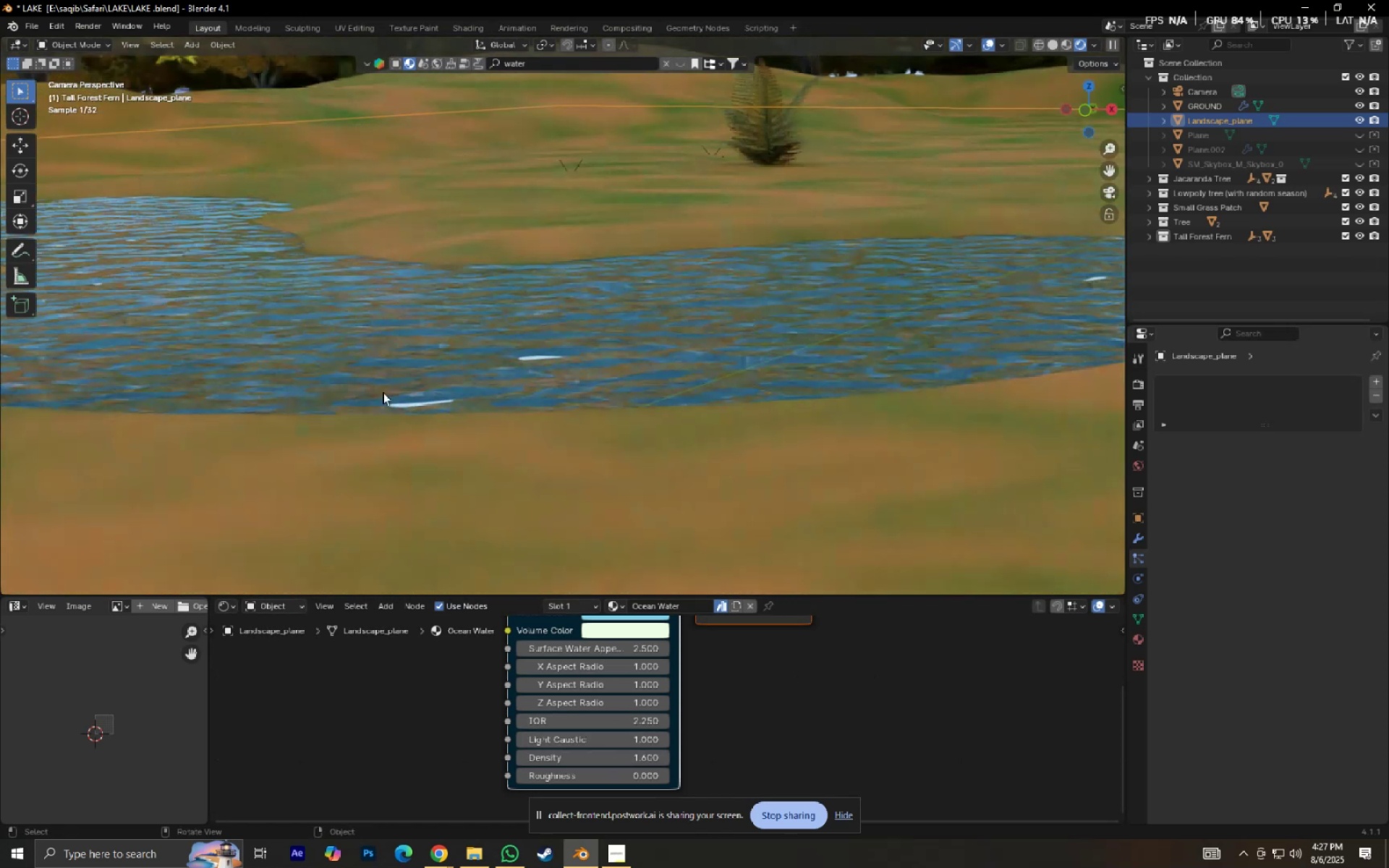 
hold_key(key=ShiftLeft, duration=0.52)
 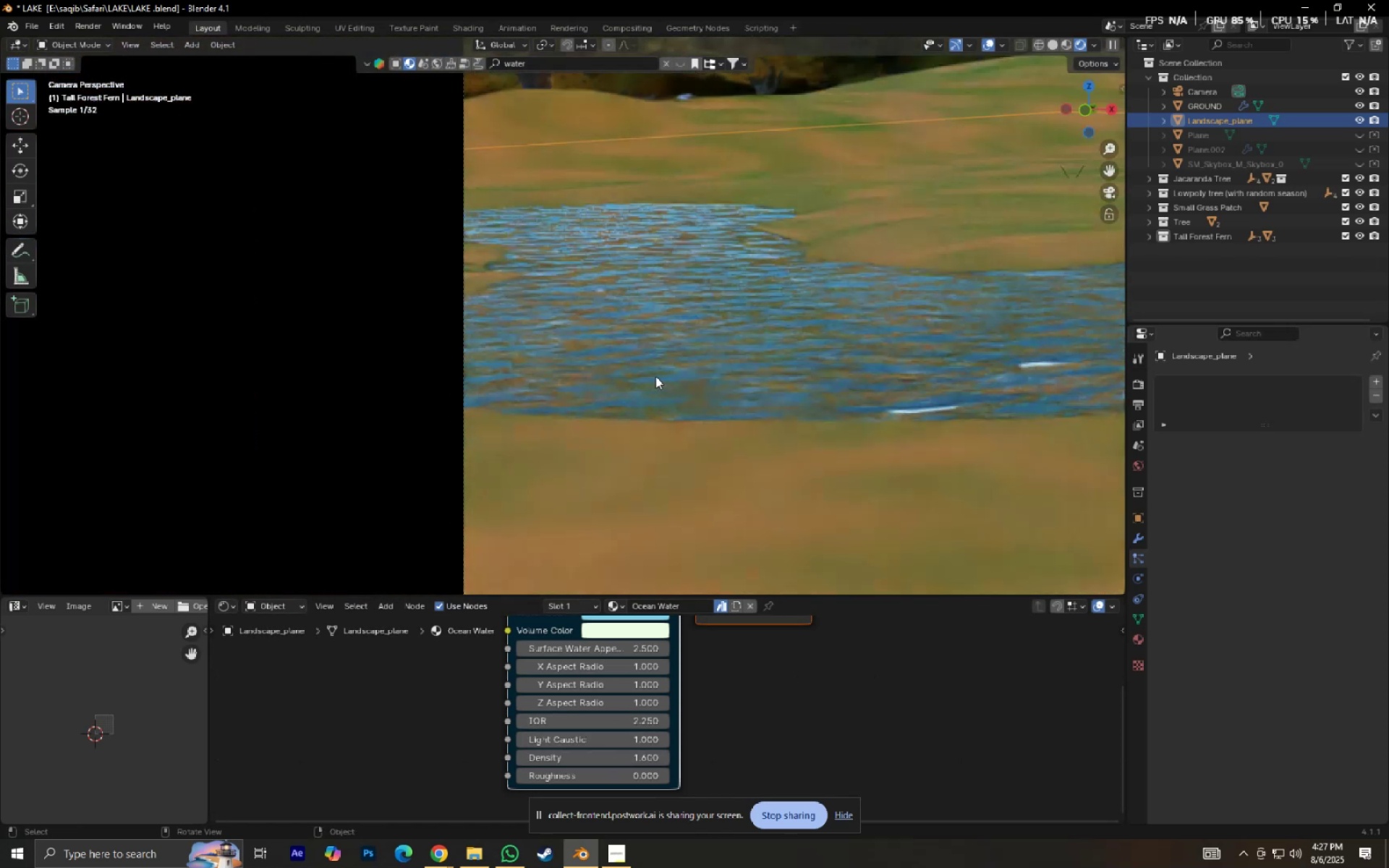 
scroll: coordinate [653, 378], scroll_direction: up, amount: 8.0
 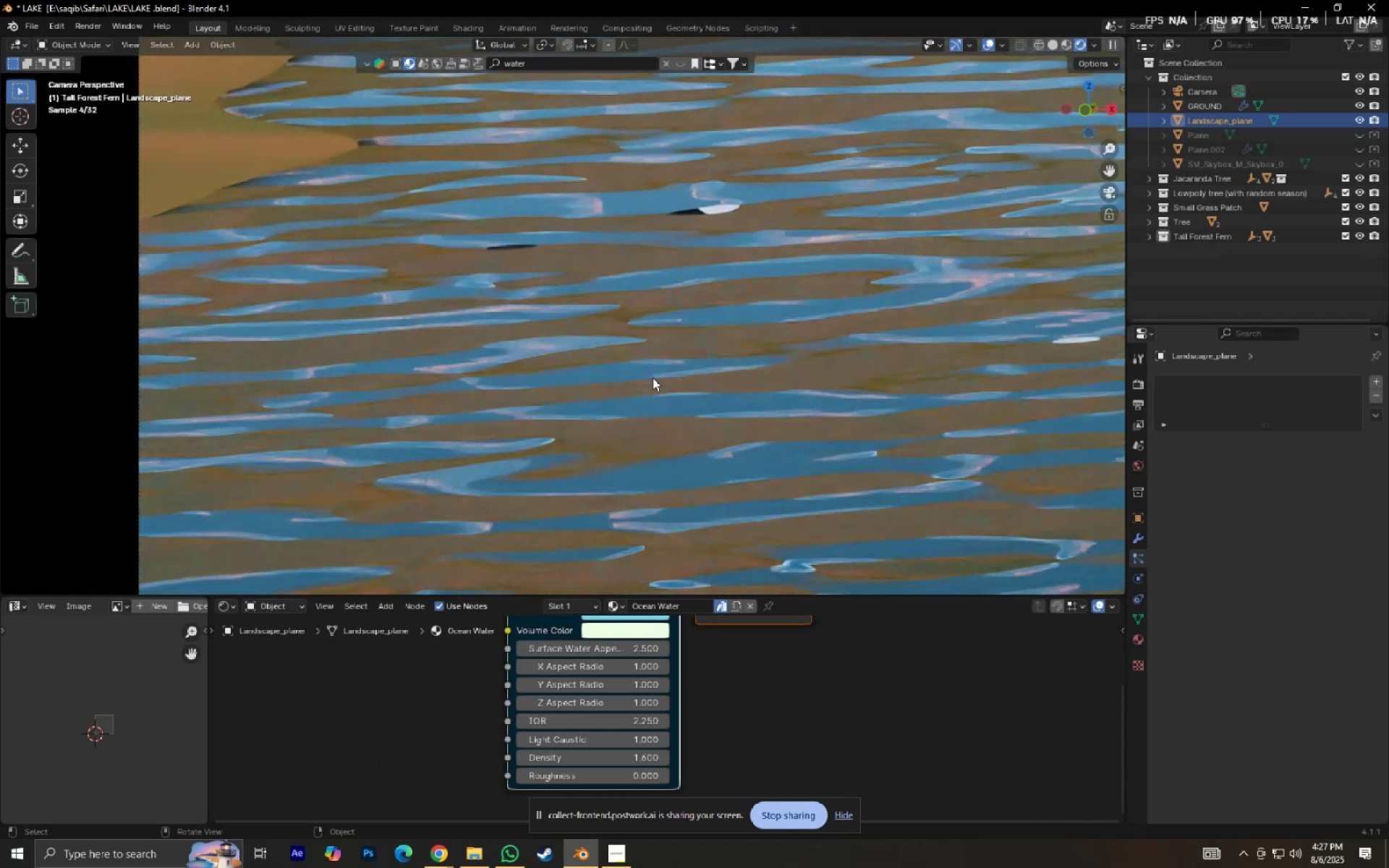 
key(Control+Z)
 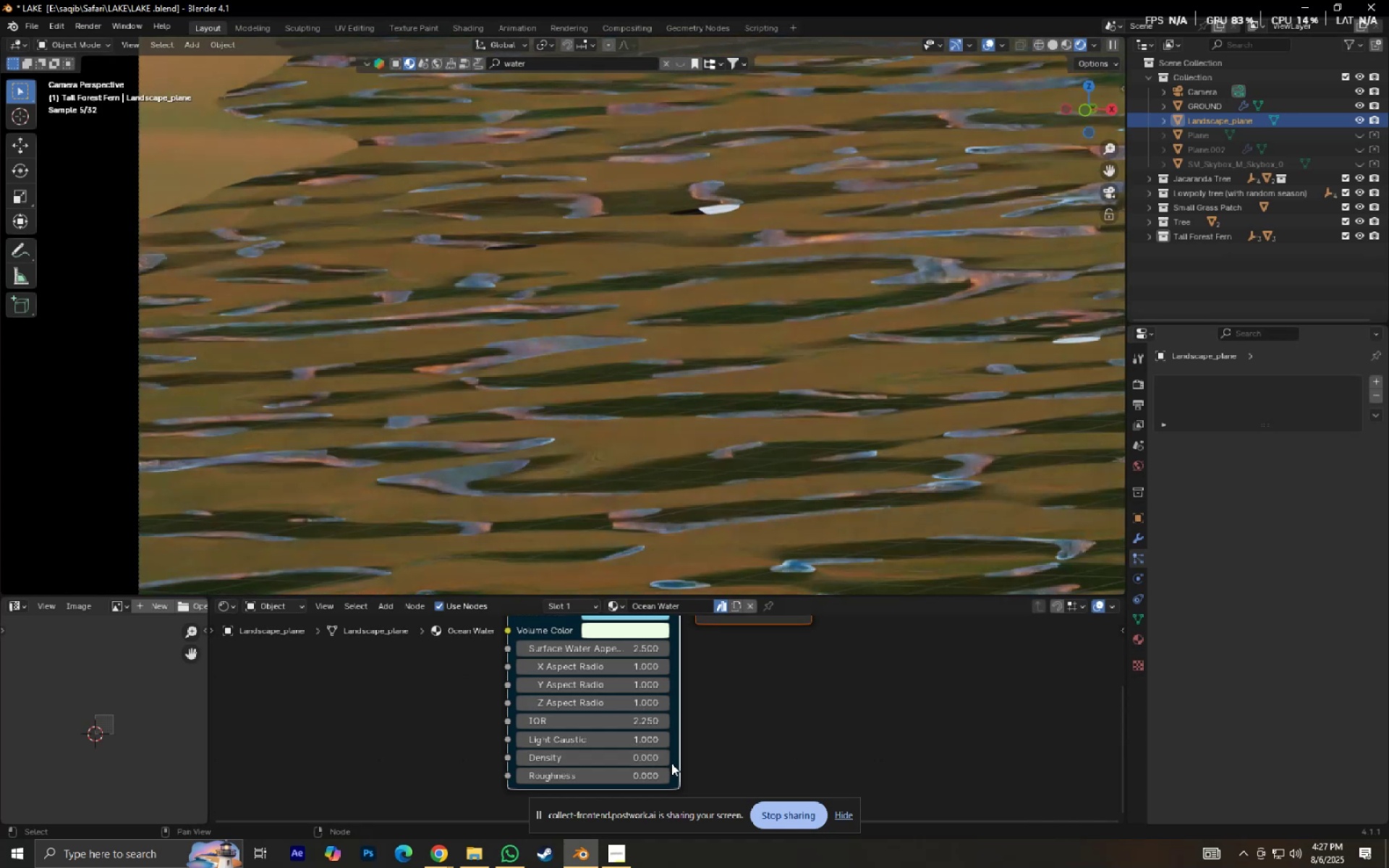 
left_click([666, 760])
 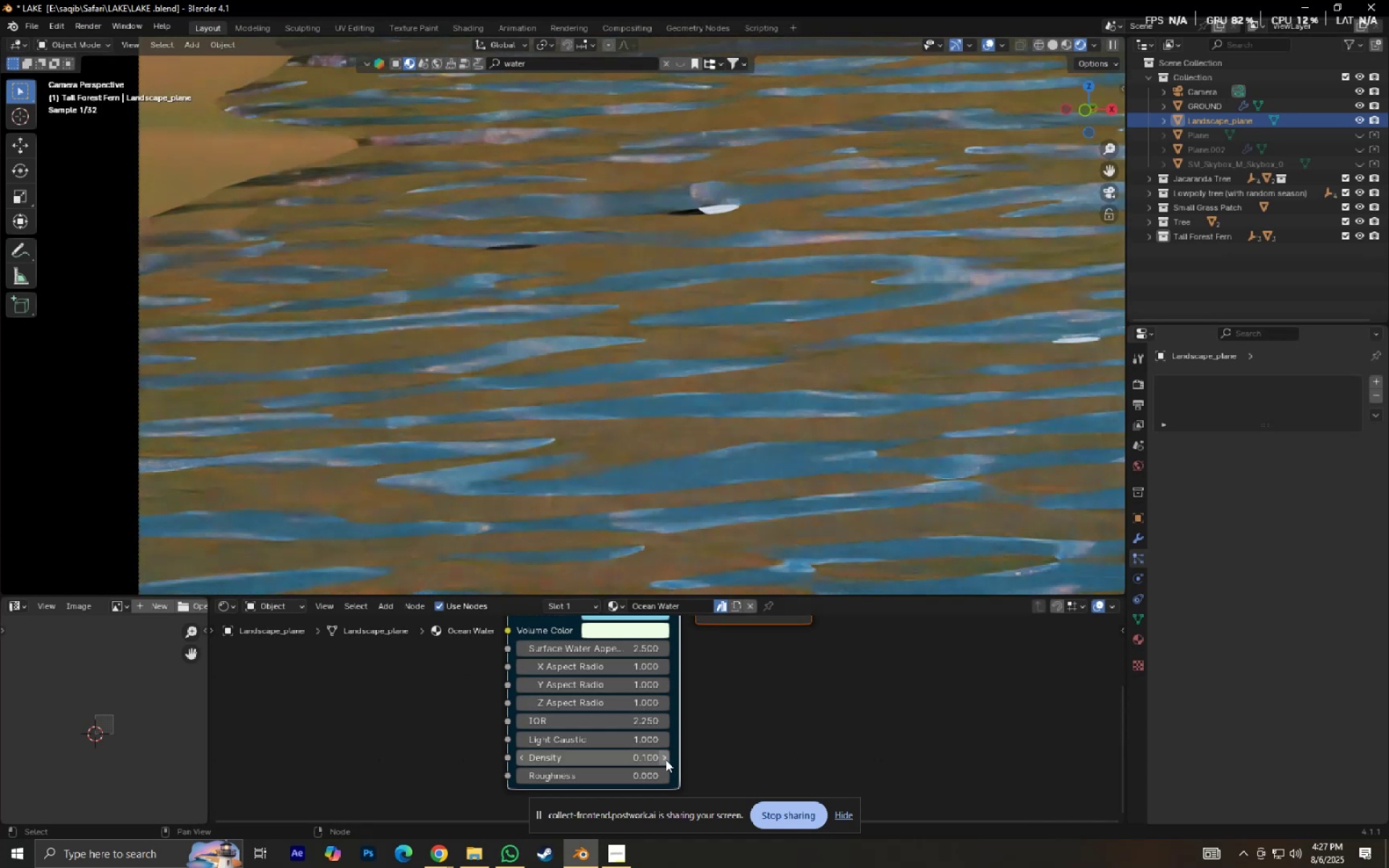 
left_click([666, 760])
 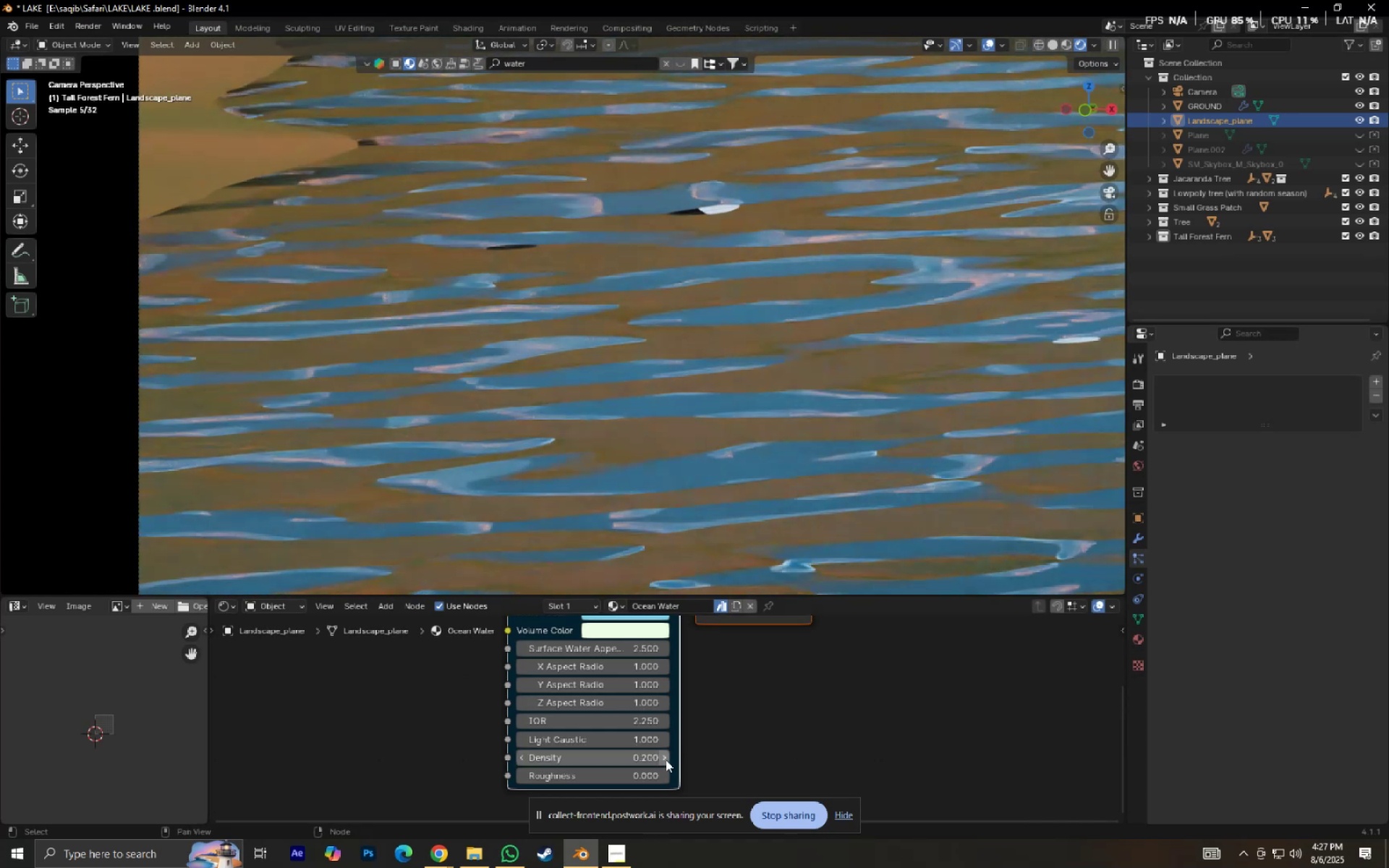 
left_click_drag(start_coordinate=[617, 754], to_coordinate=[804, 221])
 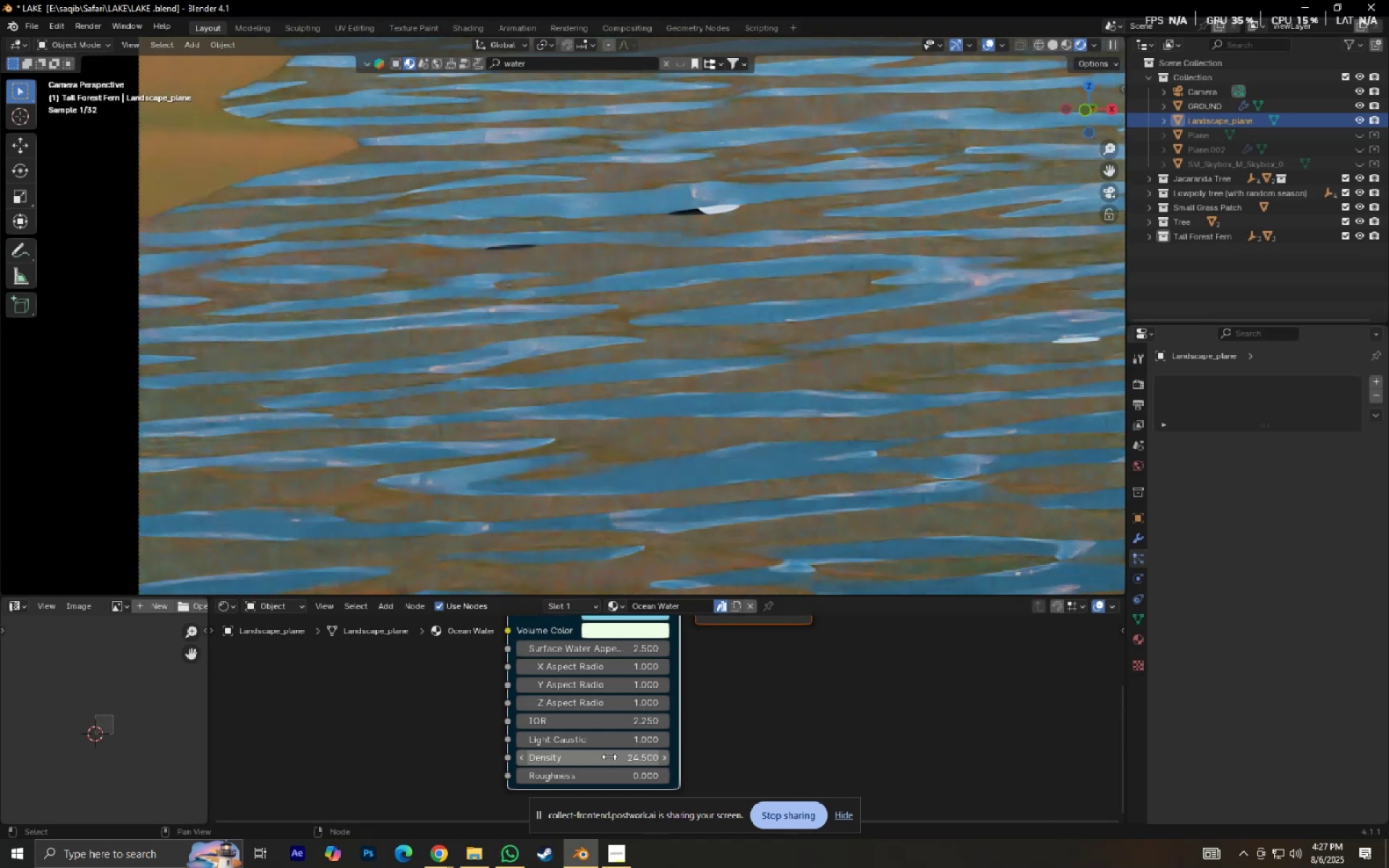 
scroll: coordinate [559, 407], scroll_direction: down, amount: 5.0
 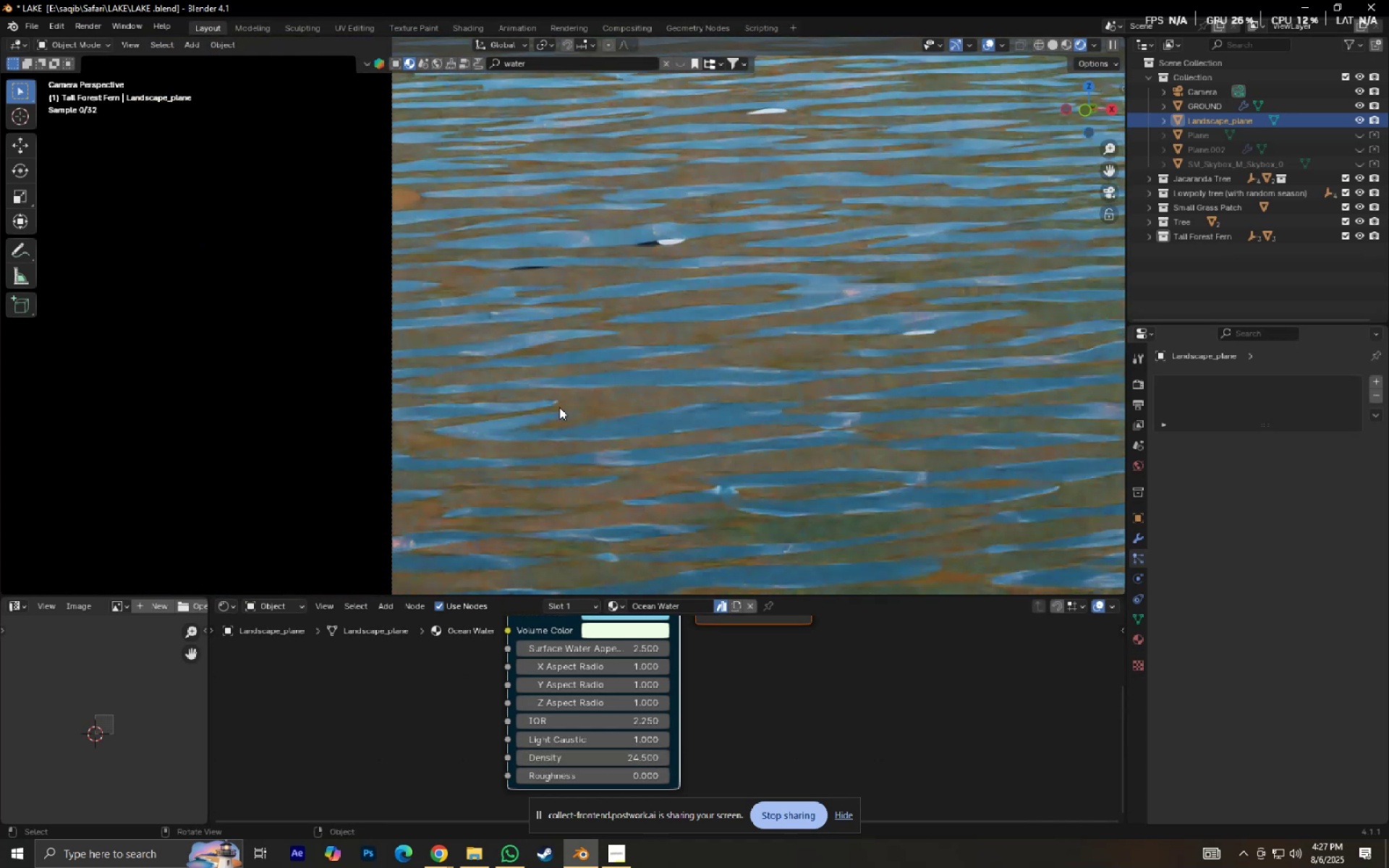 
key(Control+Z)
 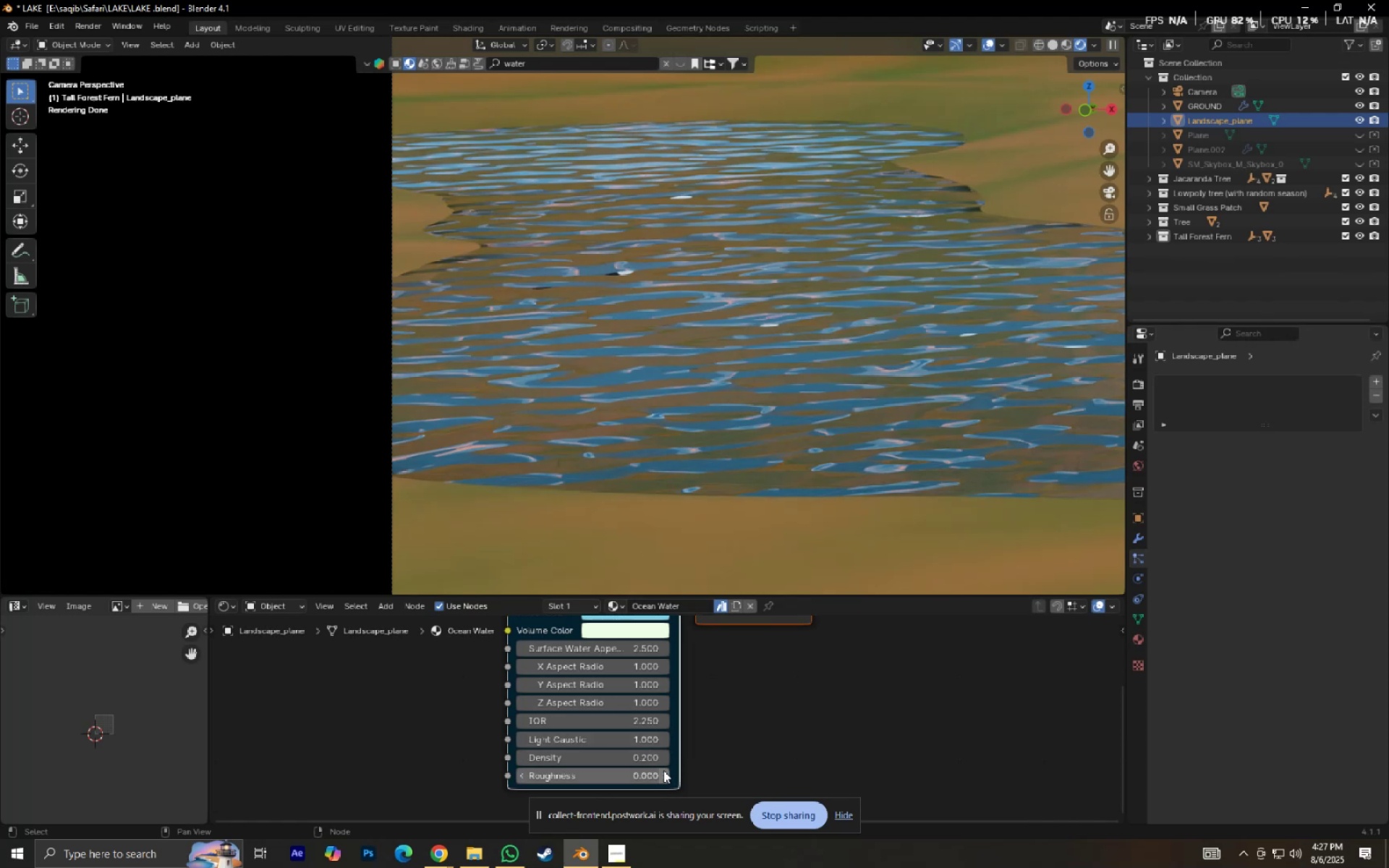 
left_click_drag(start_coordinate=[628, 775], to_coordinate=[642, 231])
 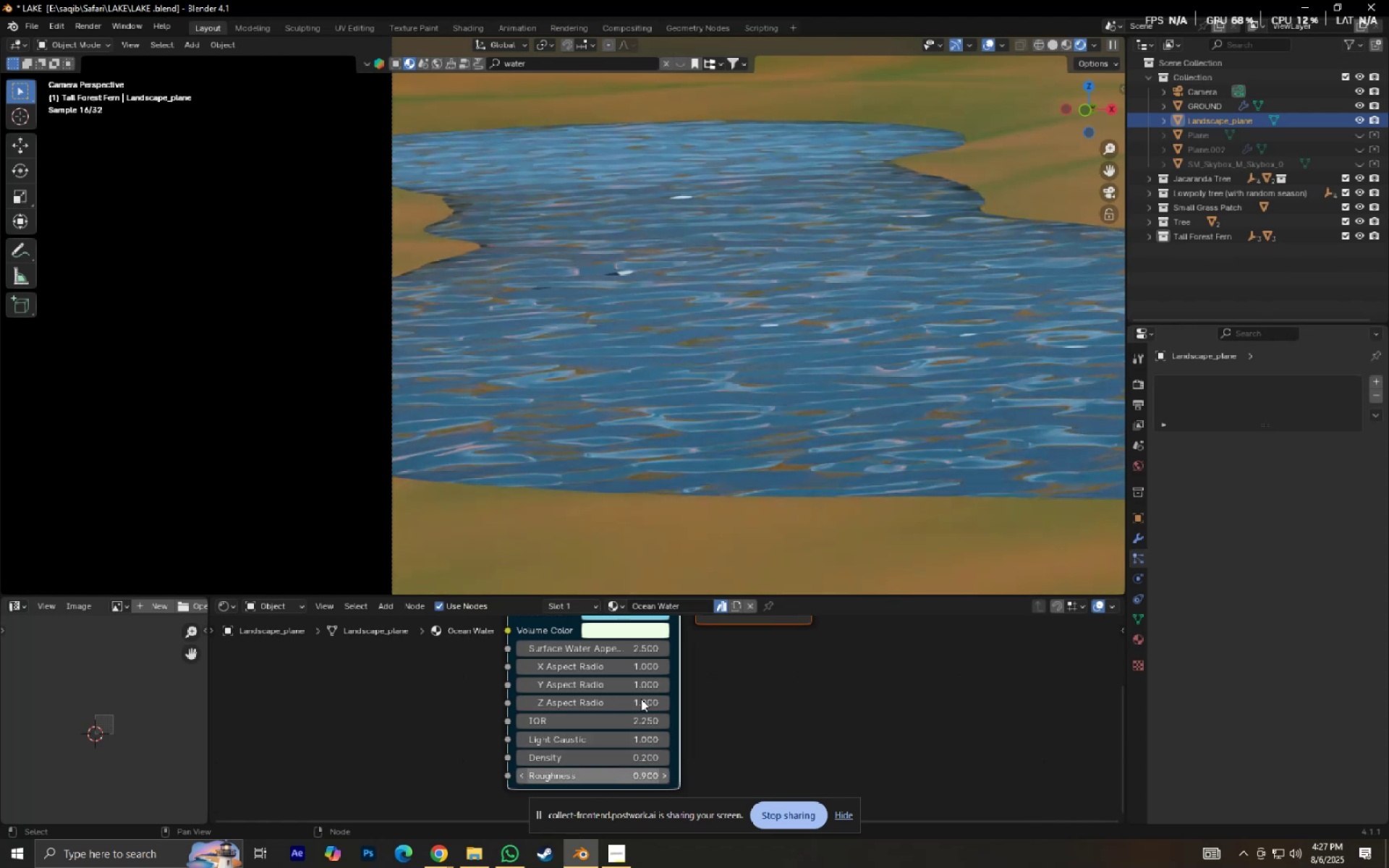 
hold_key(key=ShiftLeft, duration=0.48)
 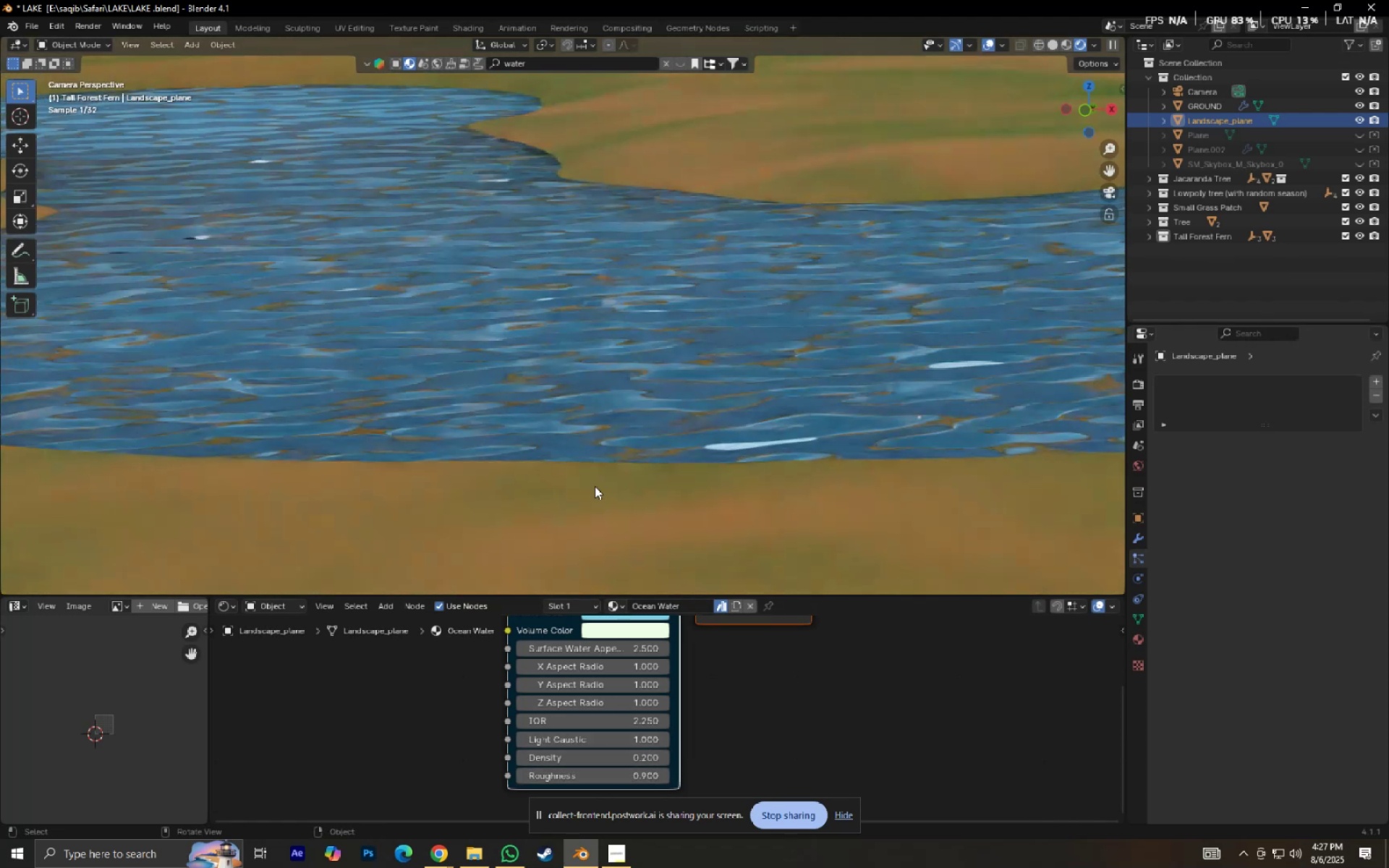 
hold_key(key=ShiftLeft, duration=0.45)
 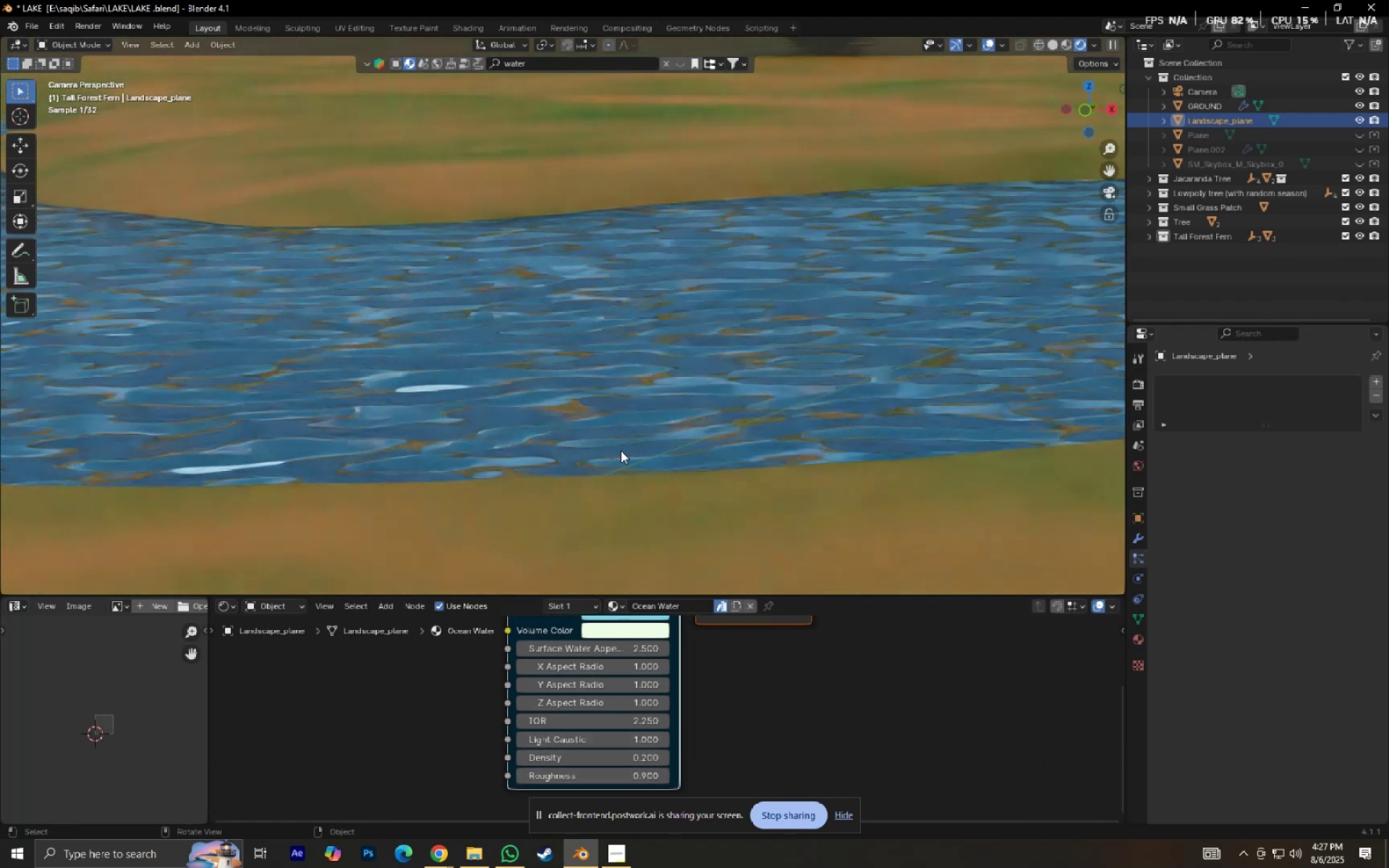 
scroll: coordinate [632, 450], scroll_direction: up, amount: 4.0
 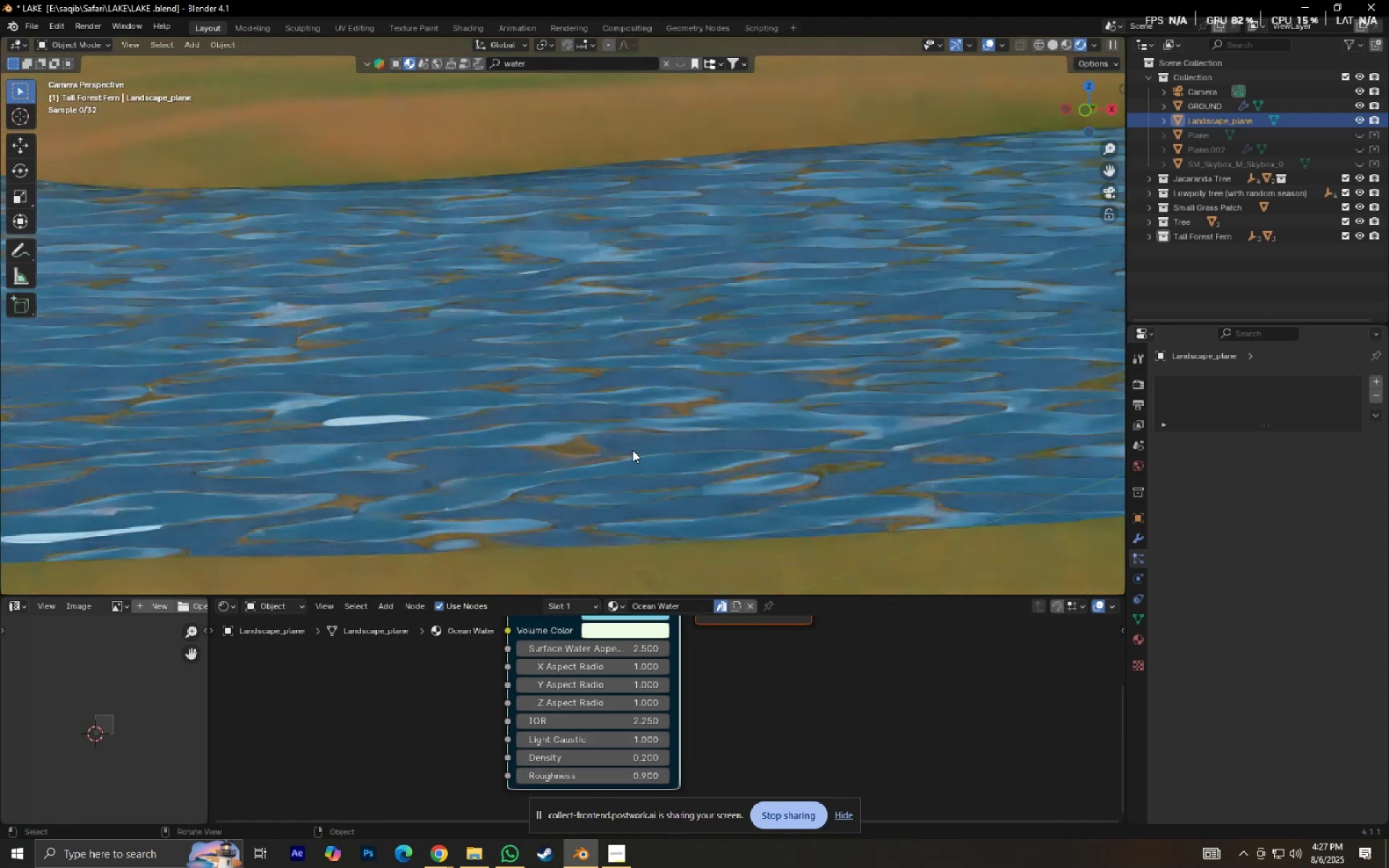 
key(Control+Z)
 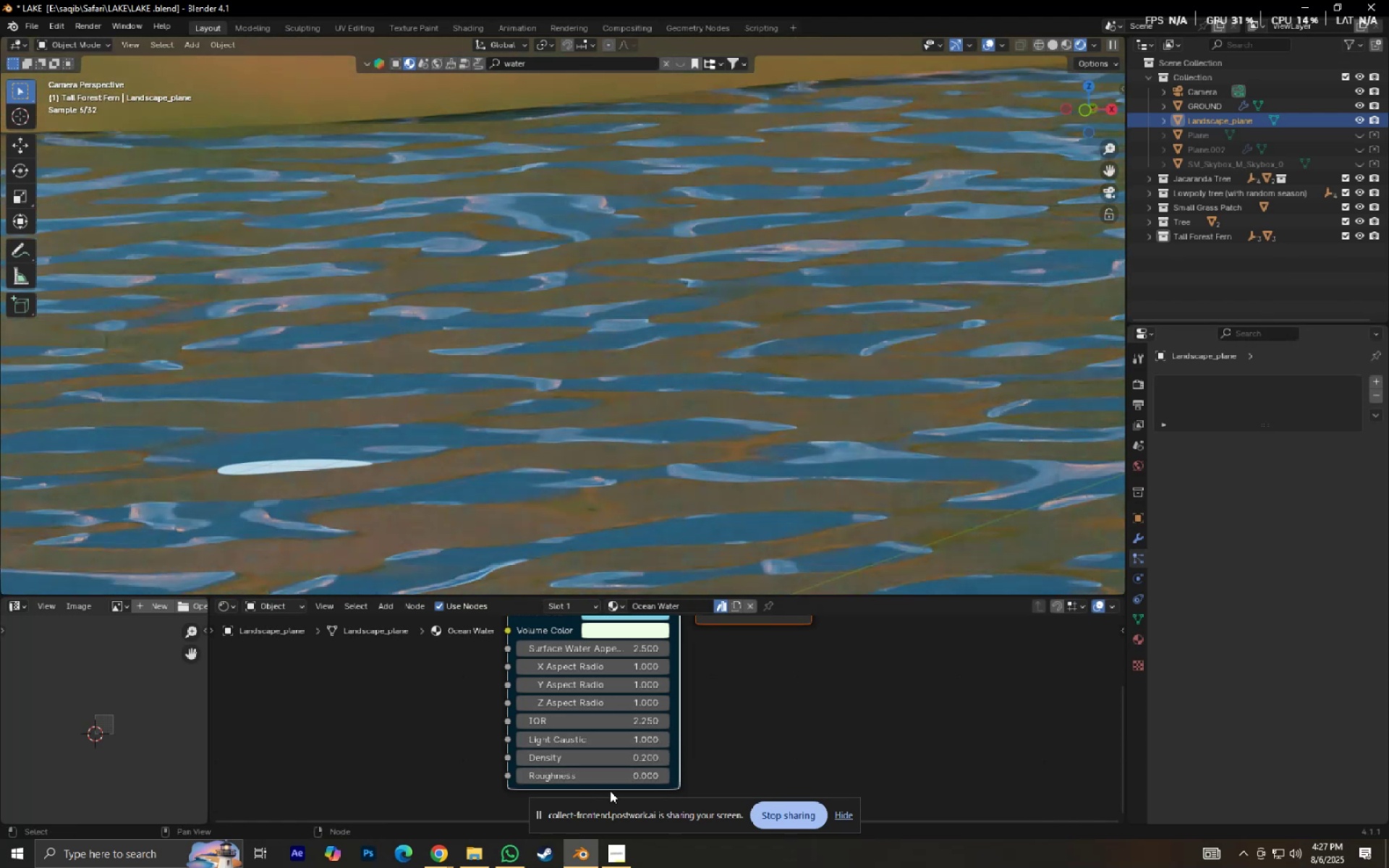 
left_click_drag(start_coordinate=[619, 778], to_coordinate=[752, 236])
 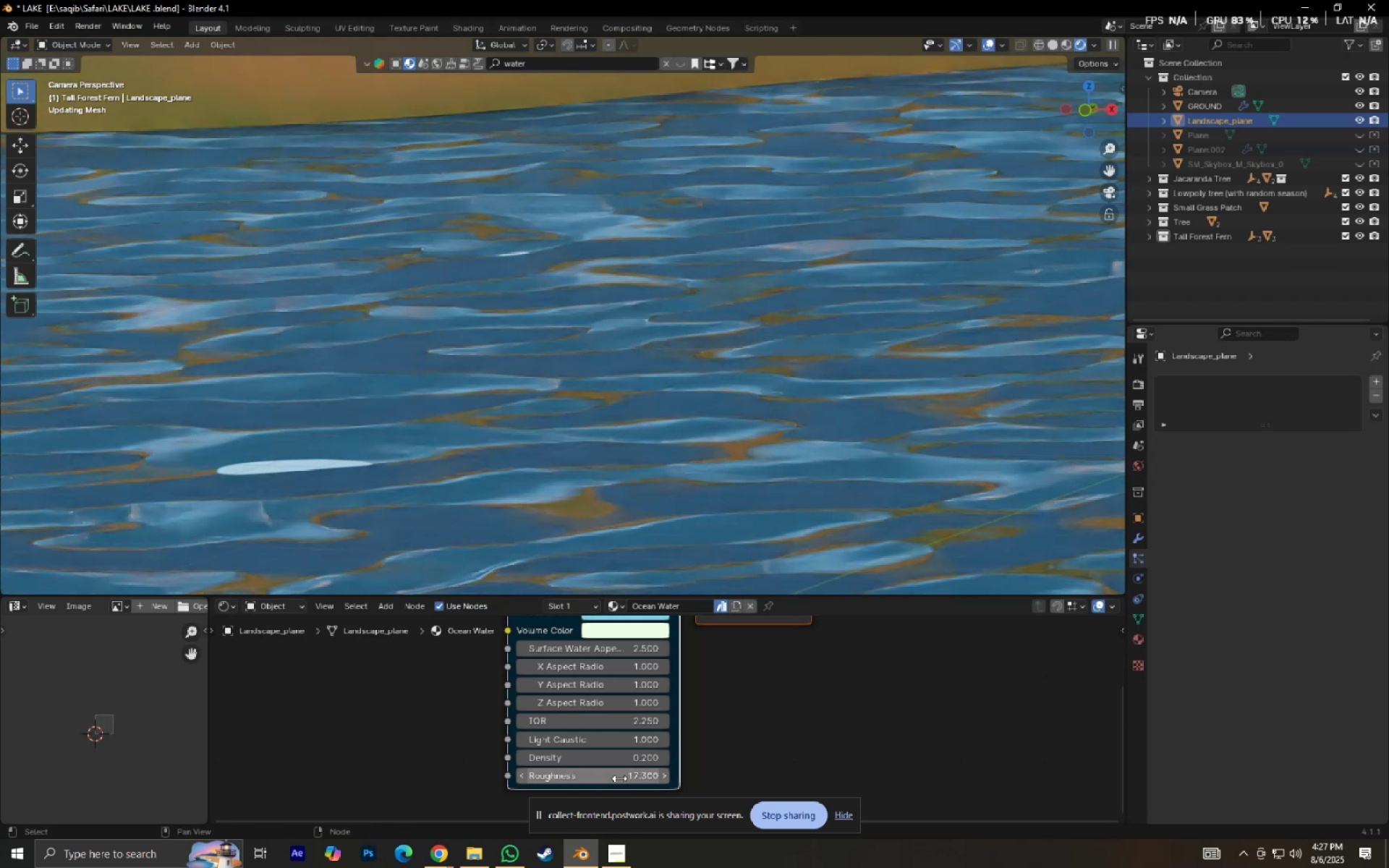 
key(Control+Z)
 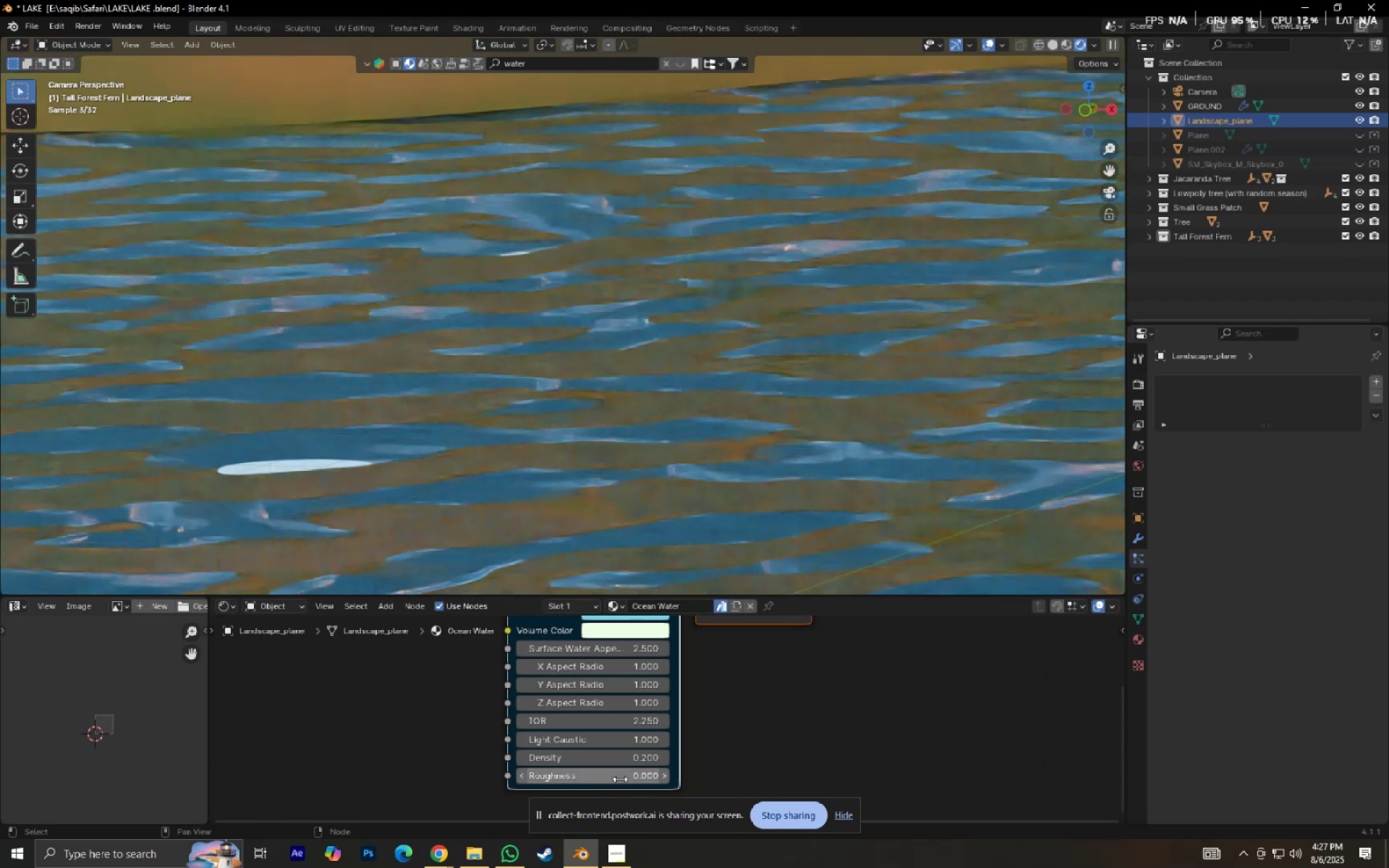 
left_click_drag(start_coordinate=[622, 780], to_coordinate=[585, 231])
 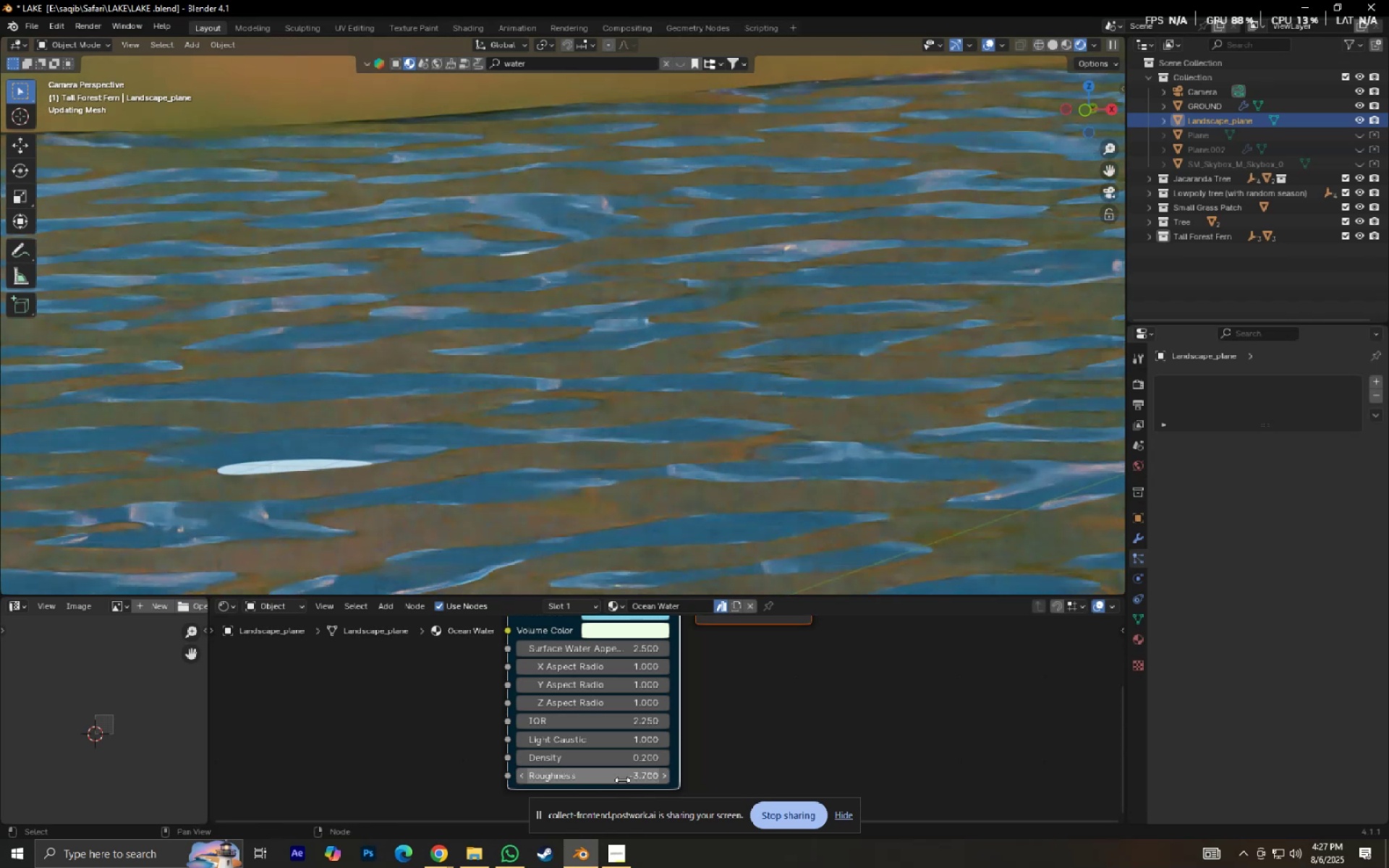 
left_click_drag(start_coordinate=[622, 780], to_coordinate=[526, 236])
 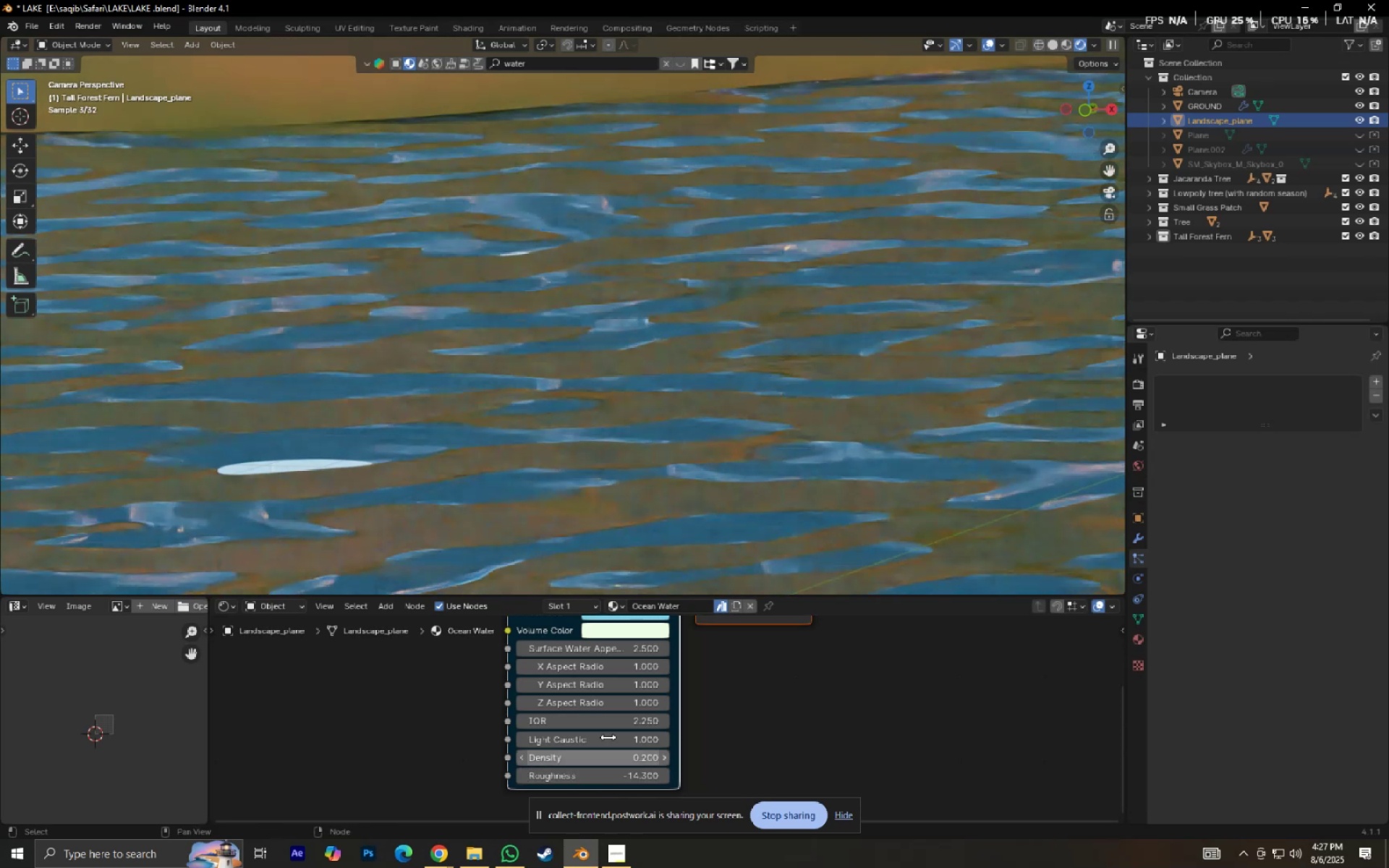 
scroll: coordinate [595, 522], scroll_direction: down, amount: 9.0
 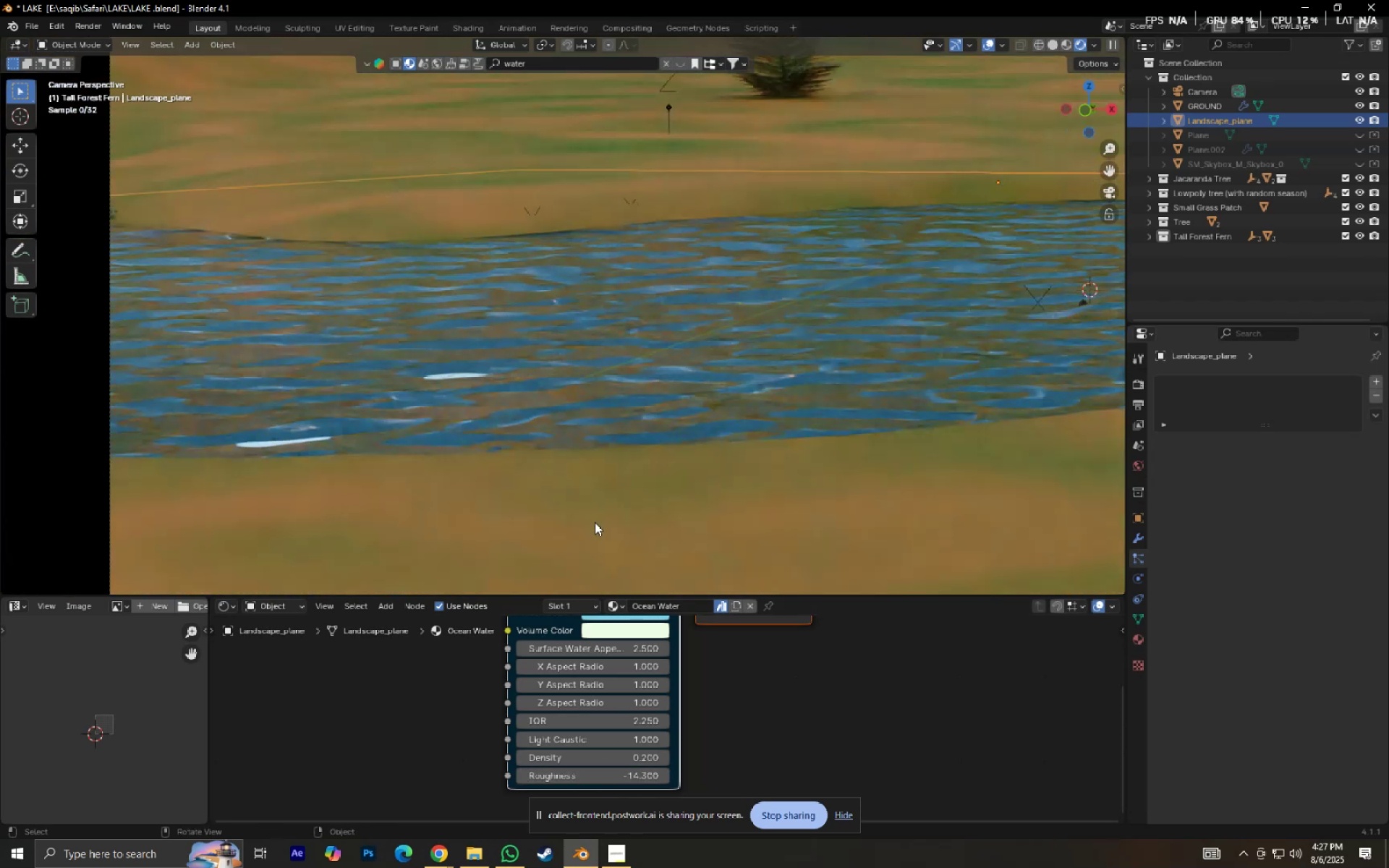 
key(Control+Z)
 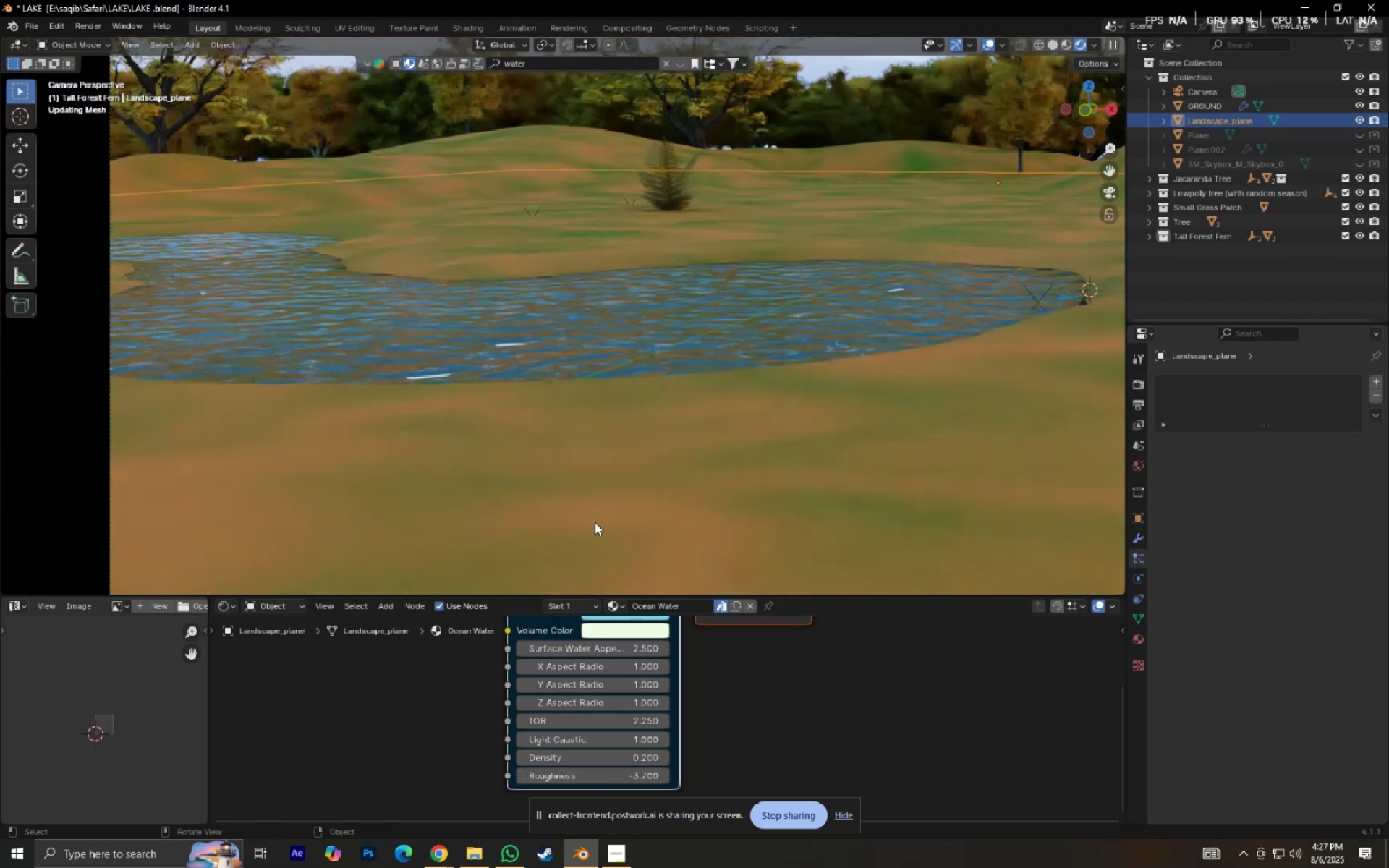 
key(Control+ControlLeft)
 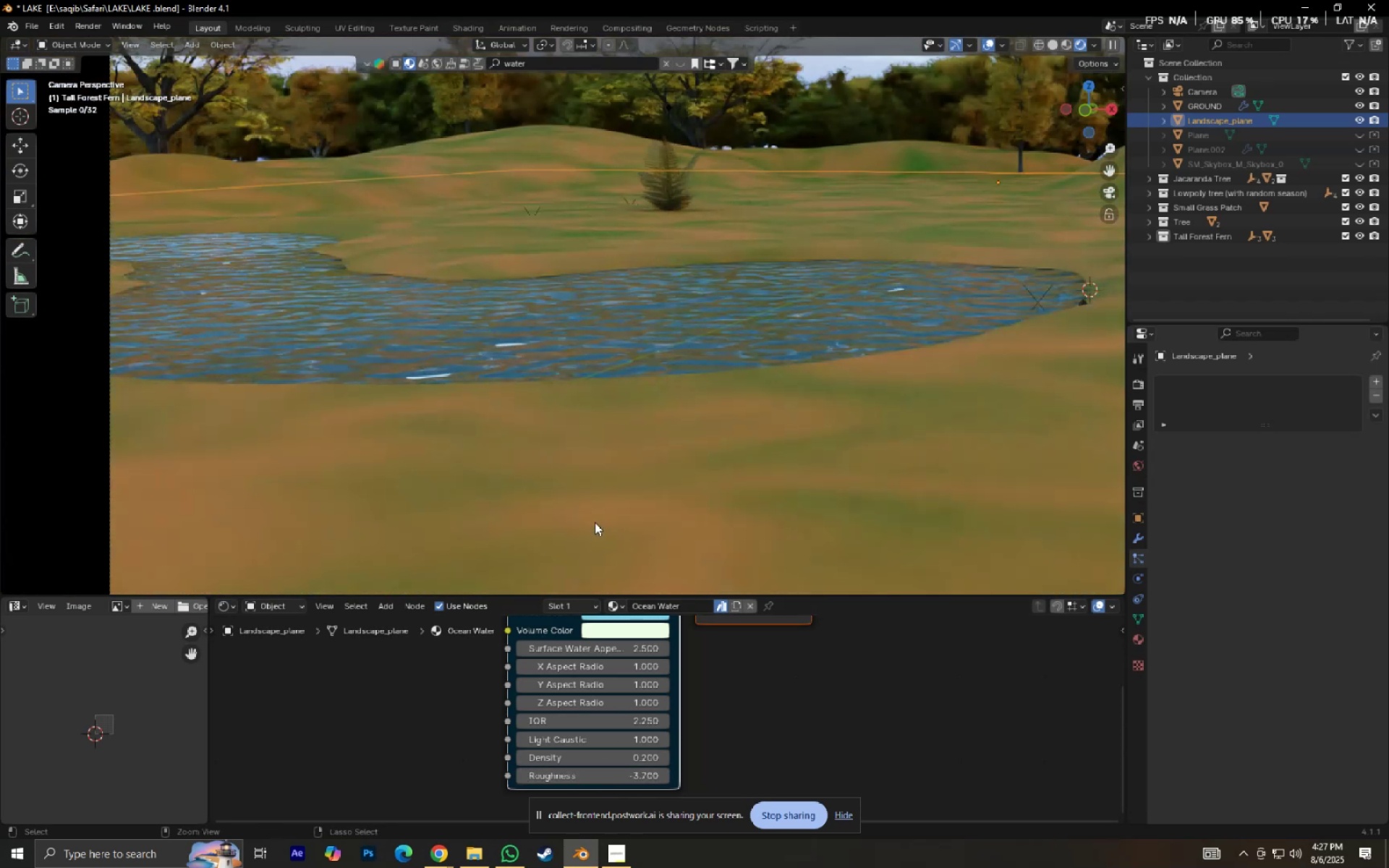 
key(Control+Z)
 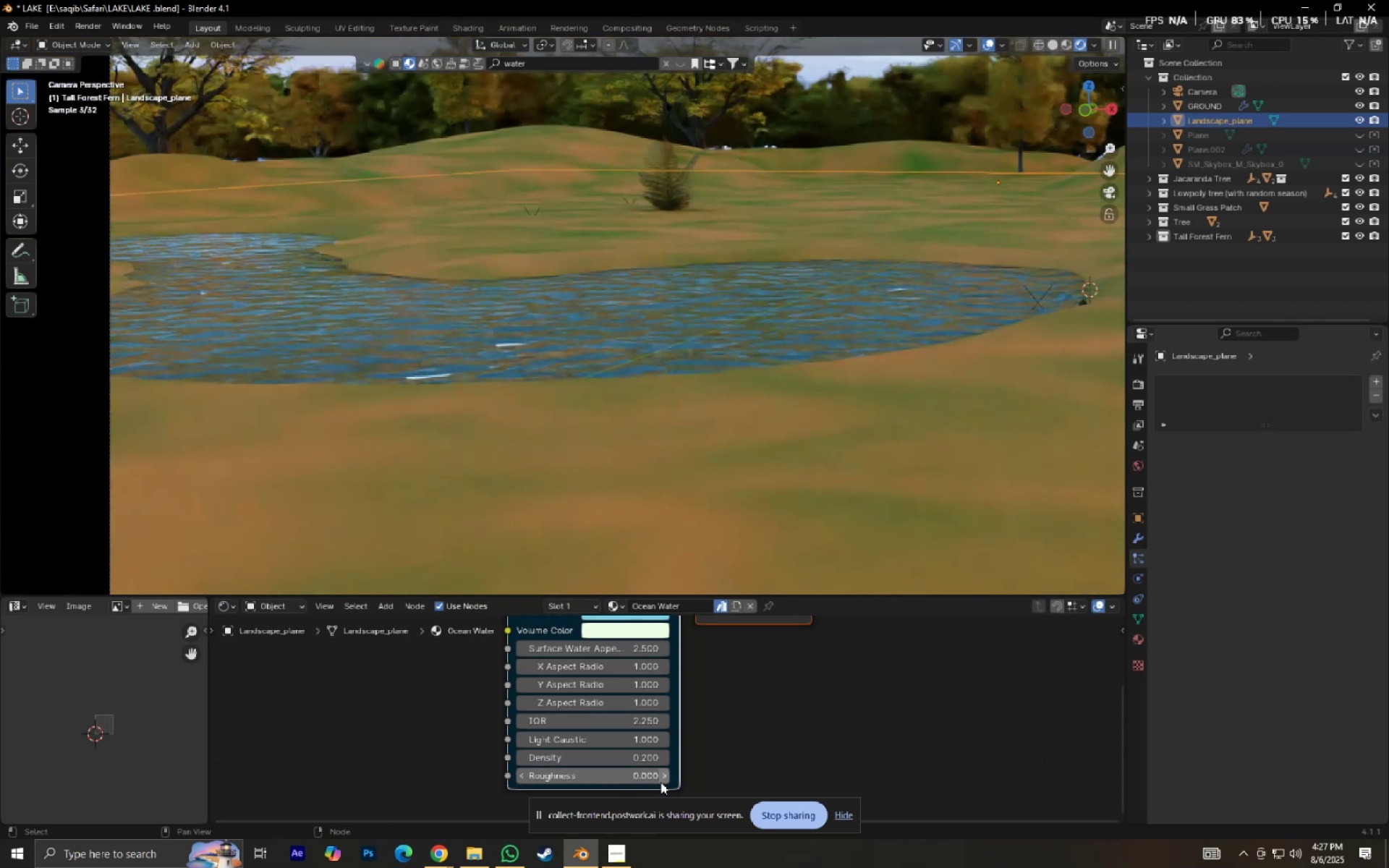 
left_click([662, 780])
 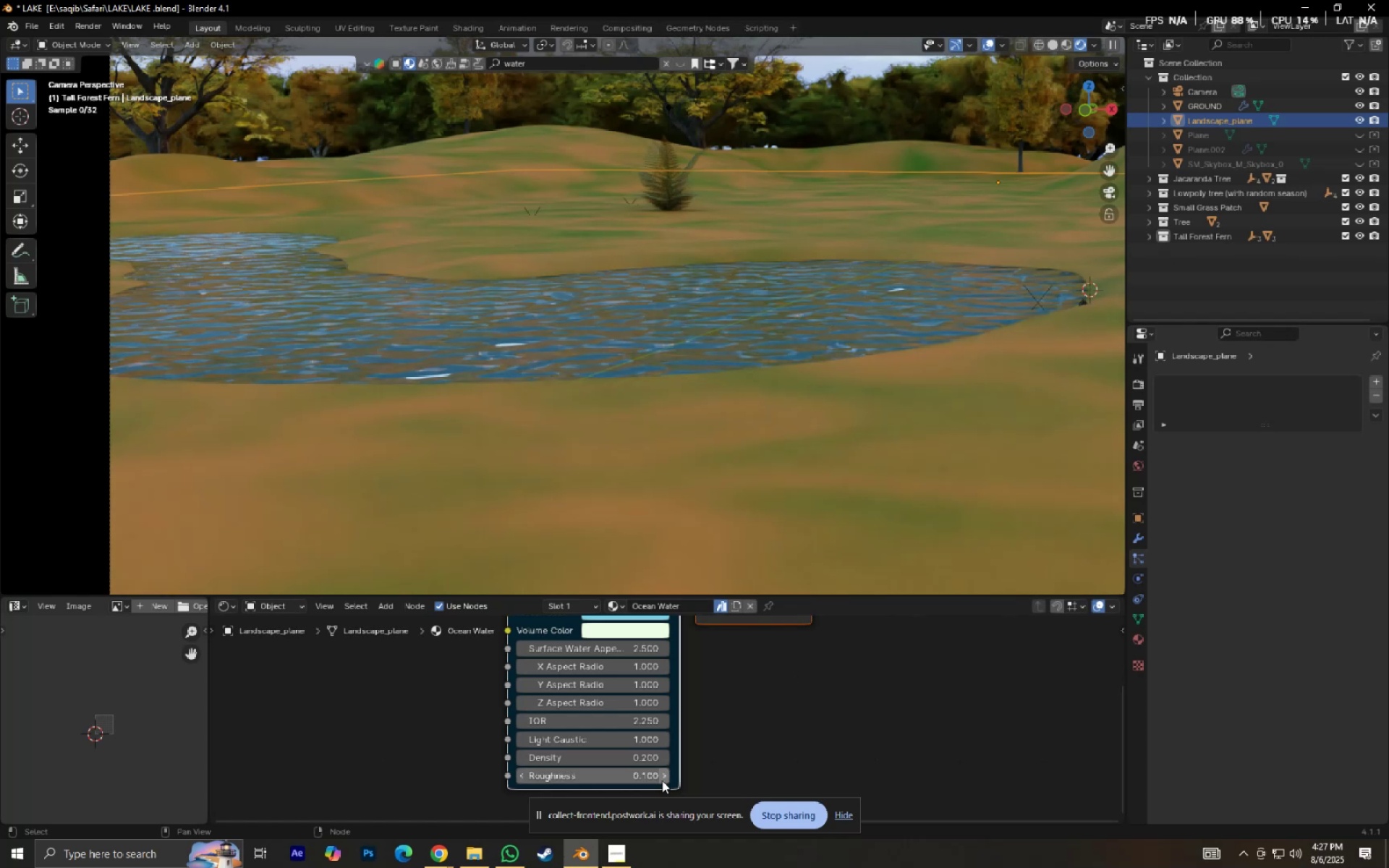 
hold_key(key=ShiftLeft, duration=0.51)
 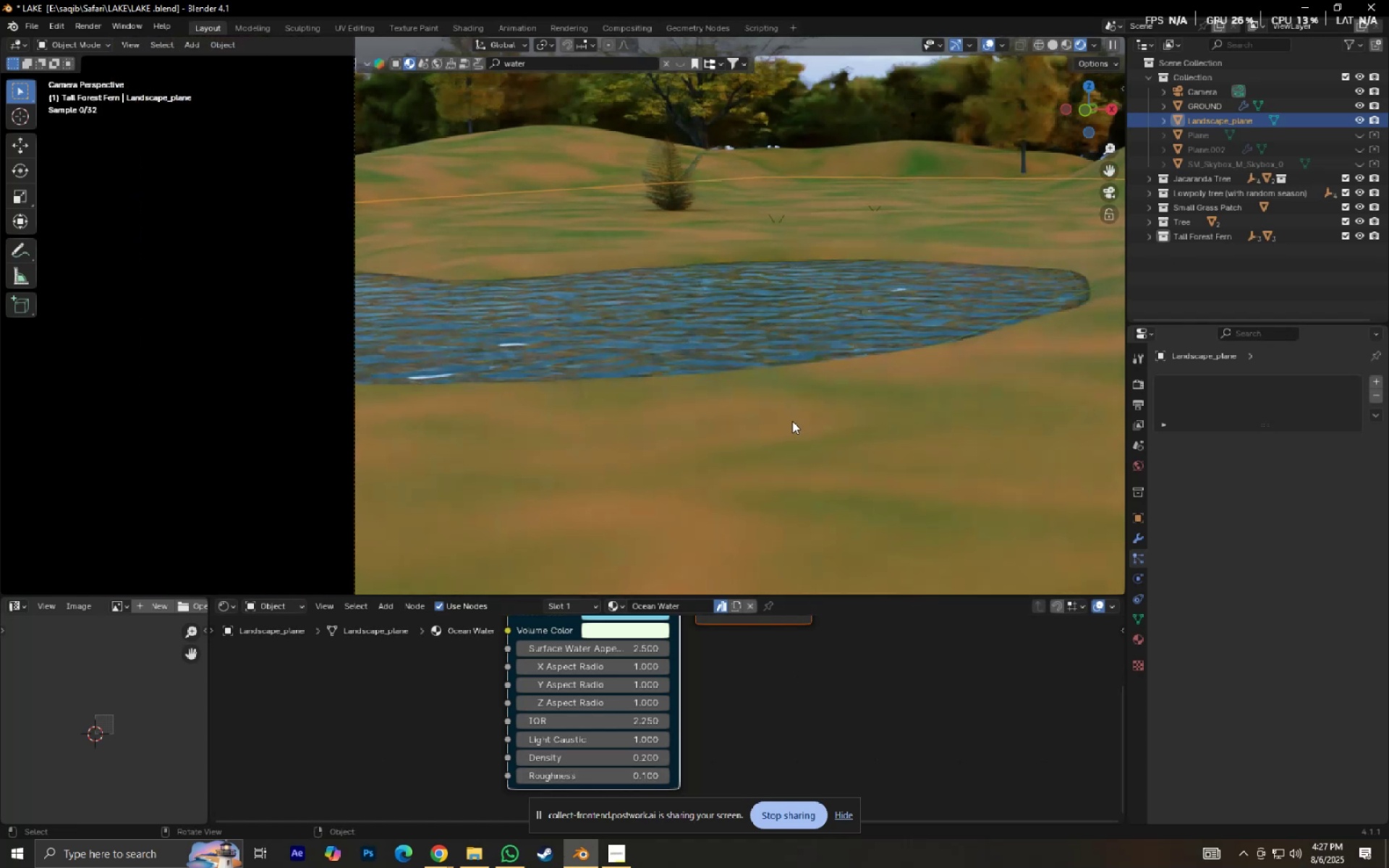 
scroll: coordinate [797, 430], scroll_direction: up, amount: 5.0
 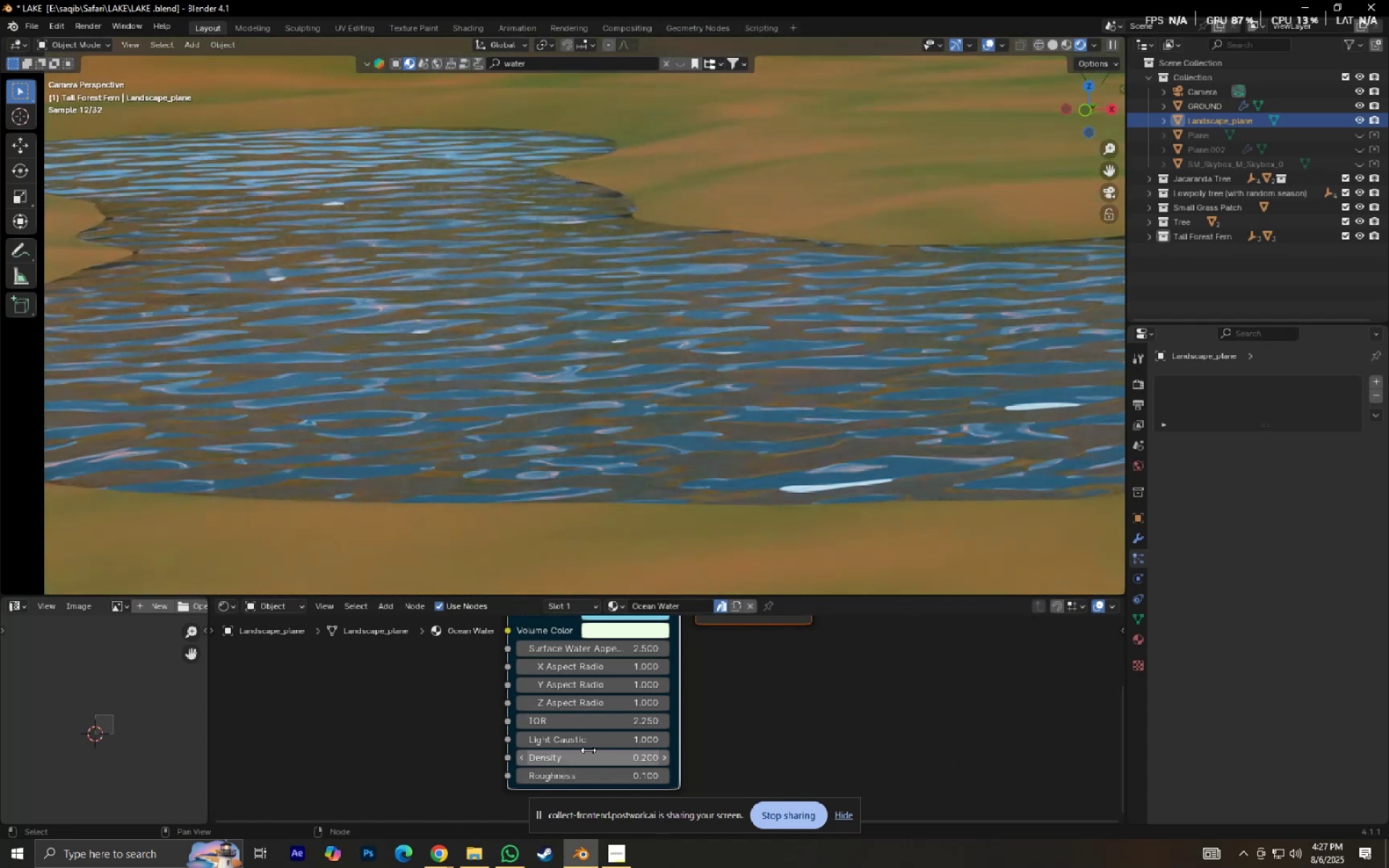 
left_click_drag(start_coordinate=[586, 754], to_coordinate=[596, 208])
 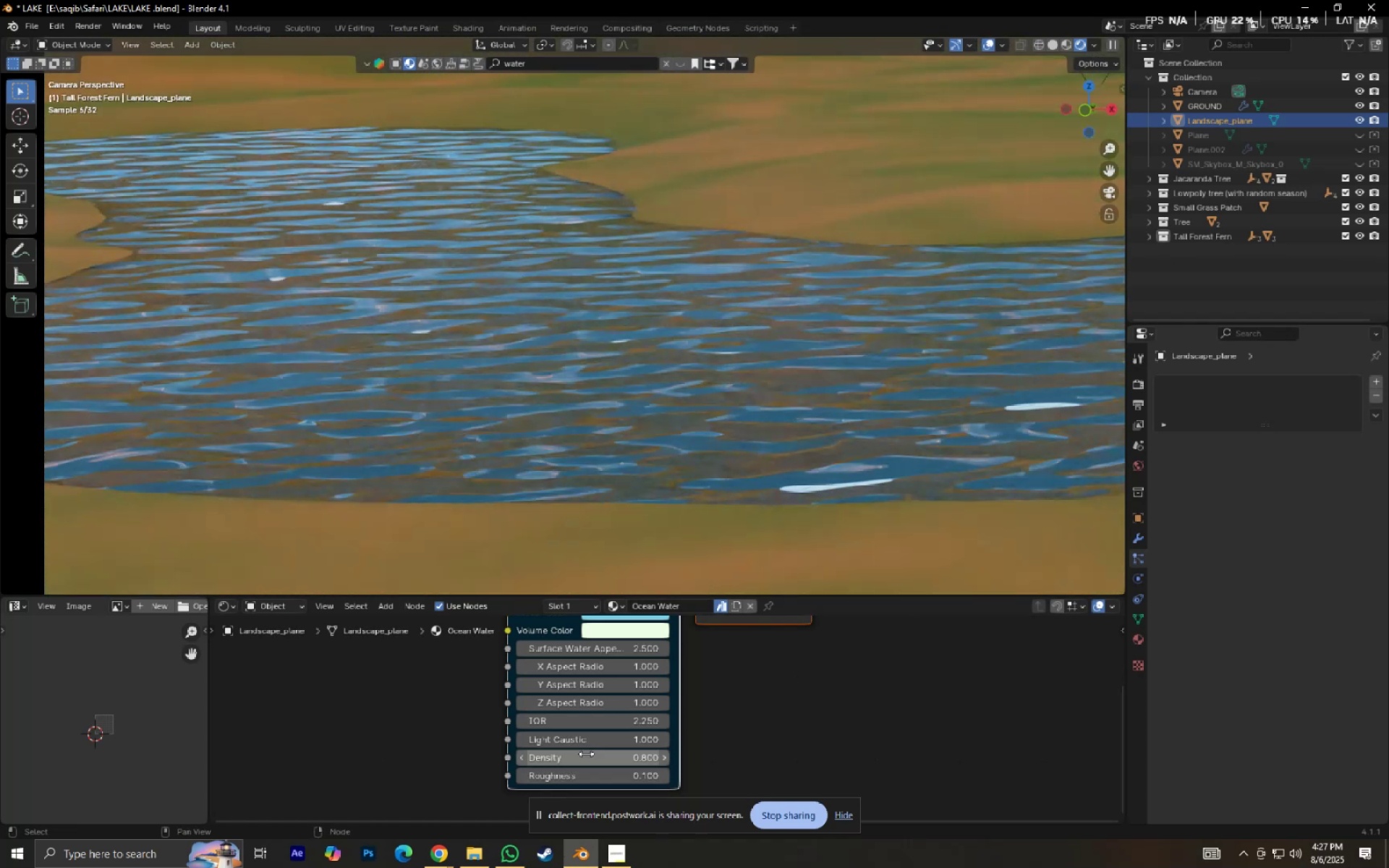 
key(Control+Z)
 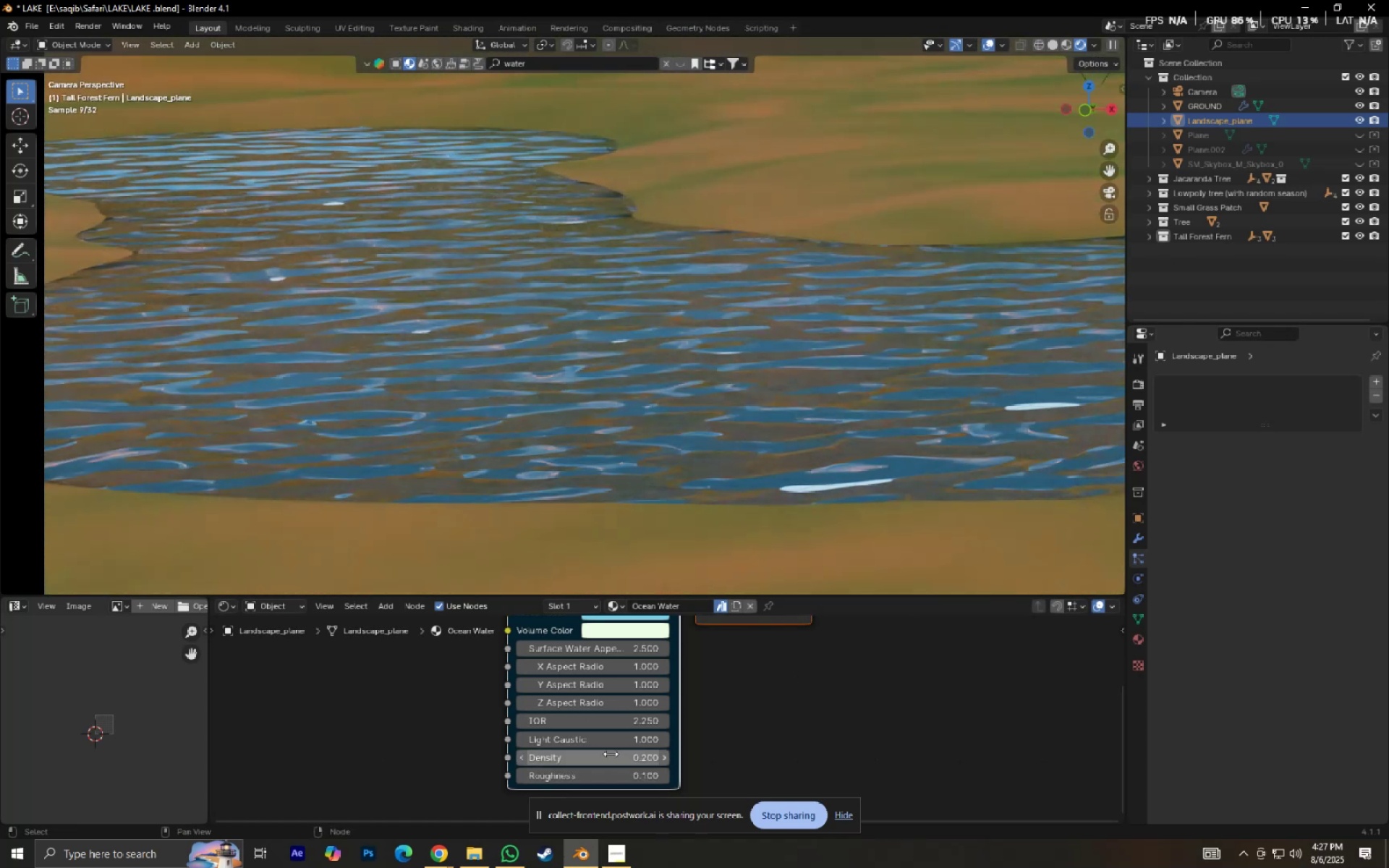 
left_click_drag(start_coordinate=[607, 746], to_coordinate=[582, 203])
 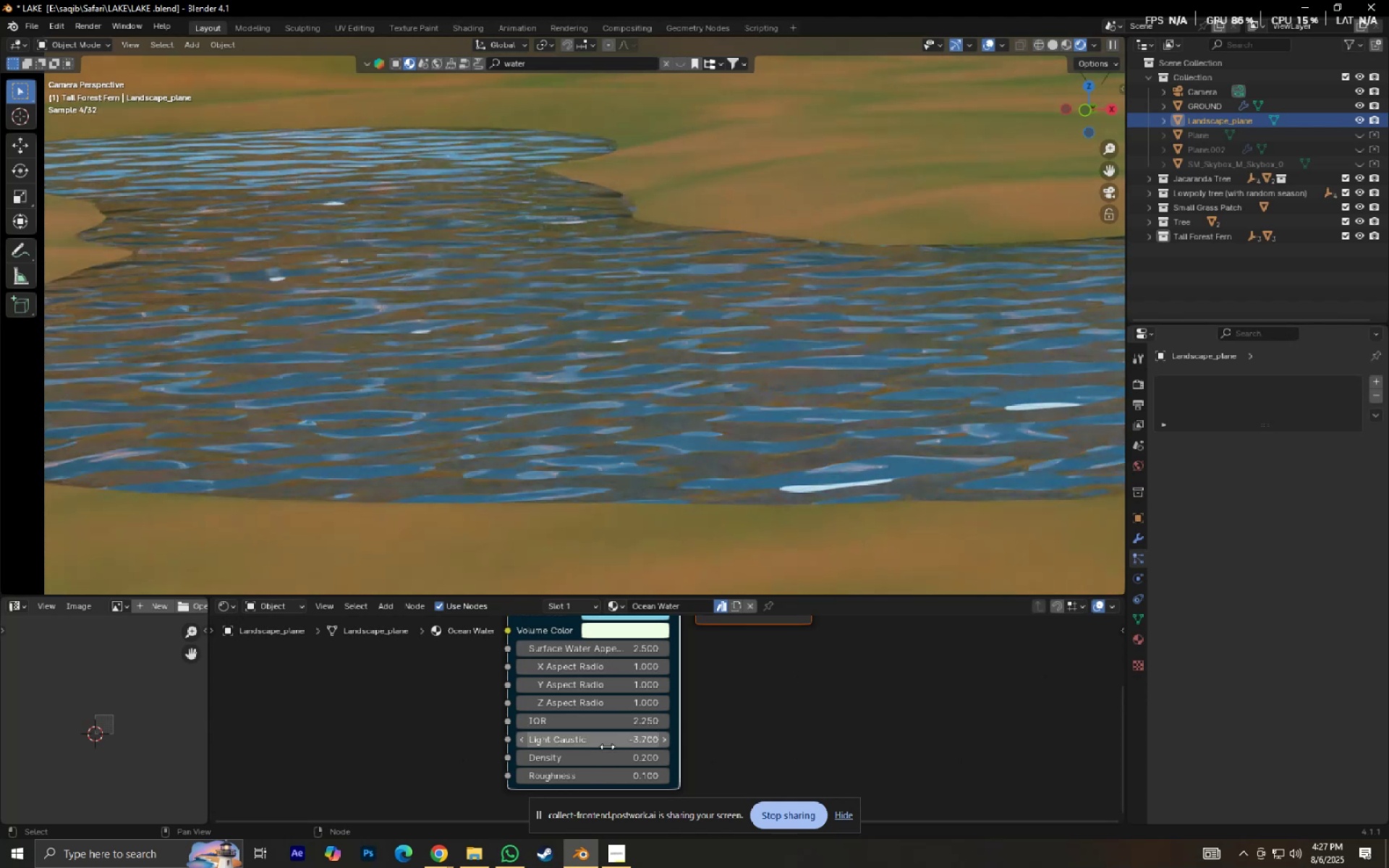 
key(Control+Z)
 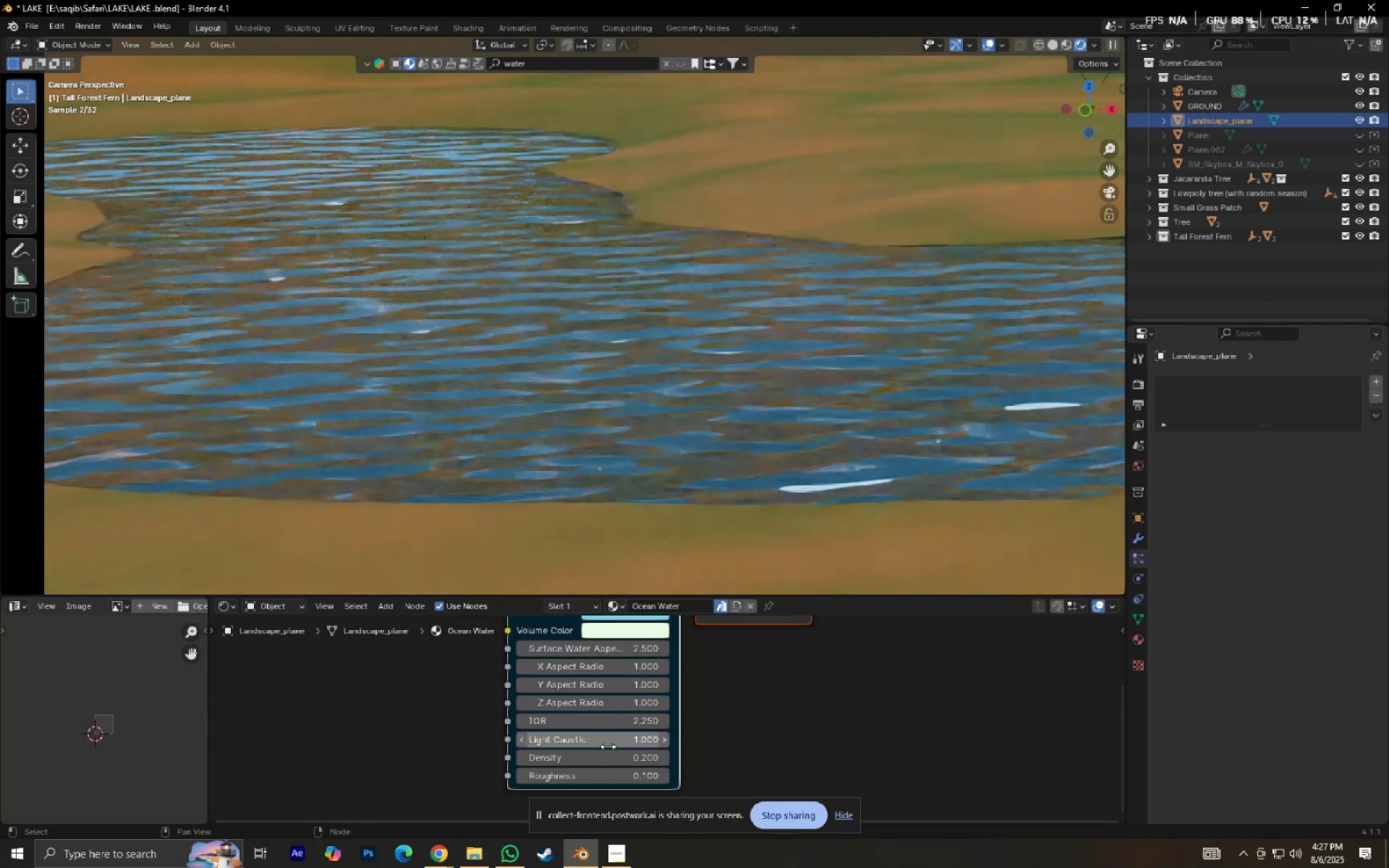 
scroll: coordinate [600, 480], scroll_direction: down, amount: 6.0
 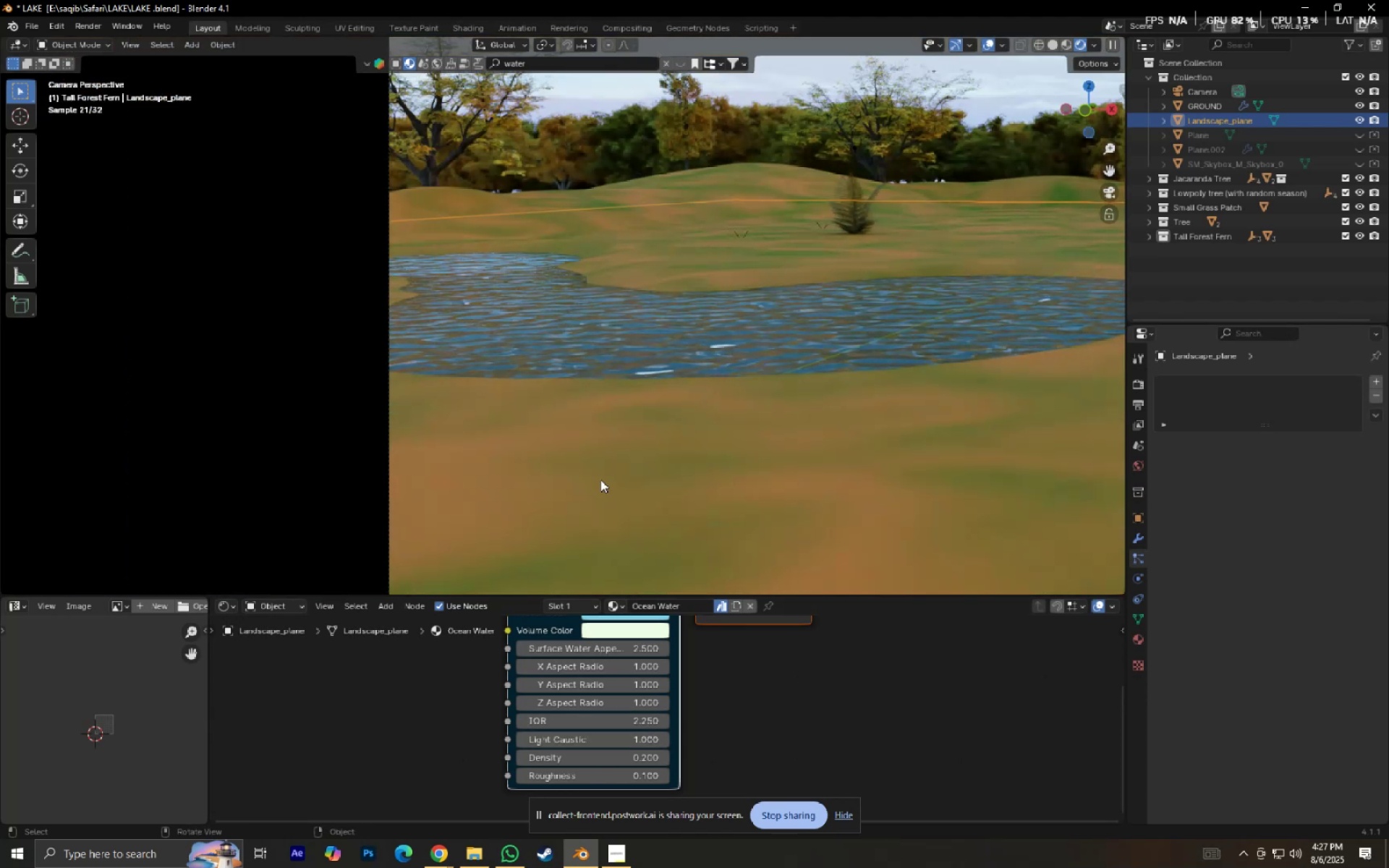 
scroll: coordinate [600, 480], scroll_direction: up, amount: 1.0
 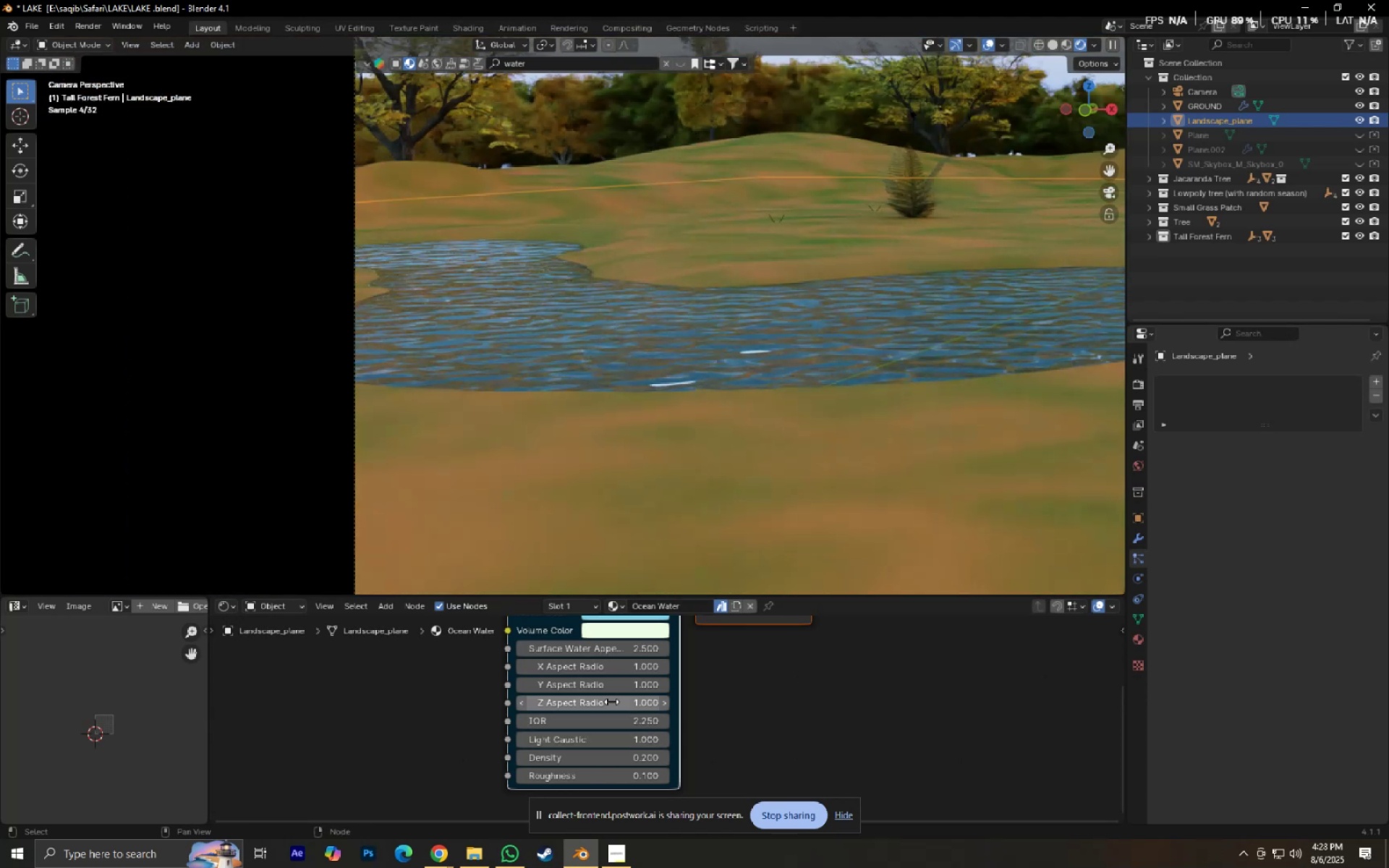 
mouse_move([581, 719])
 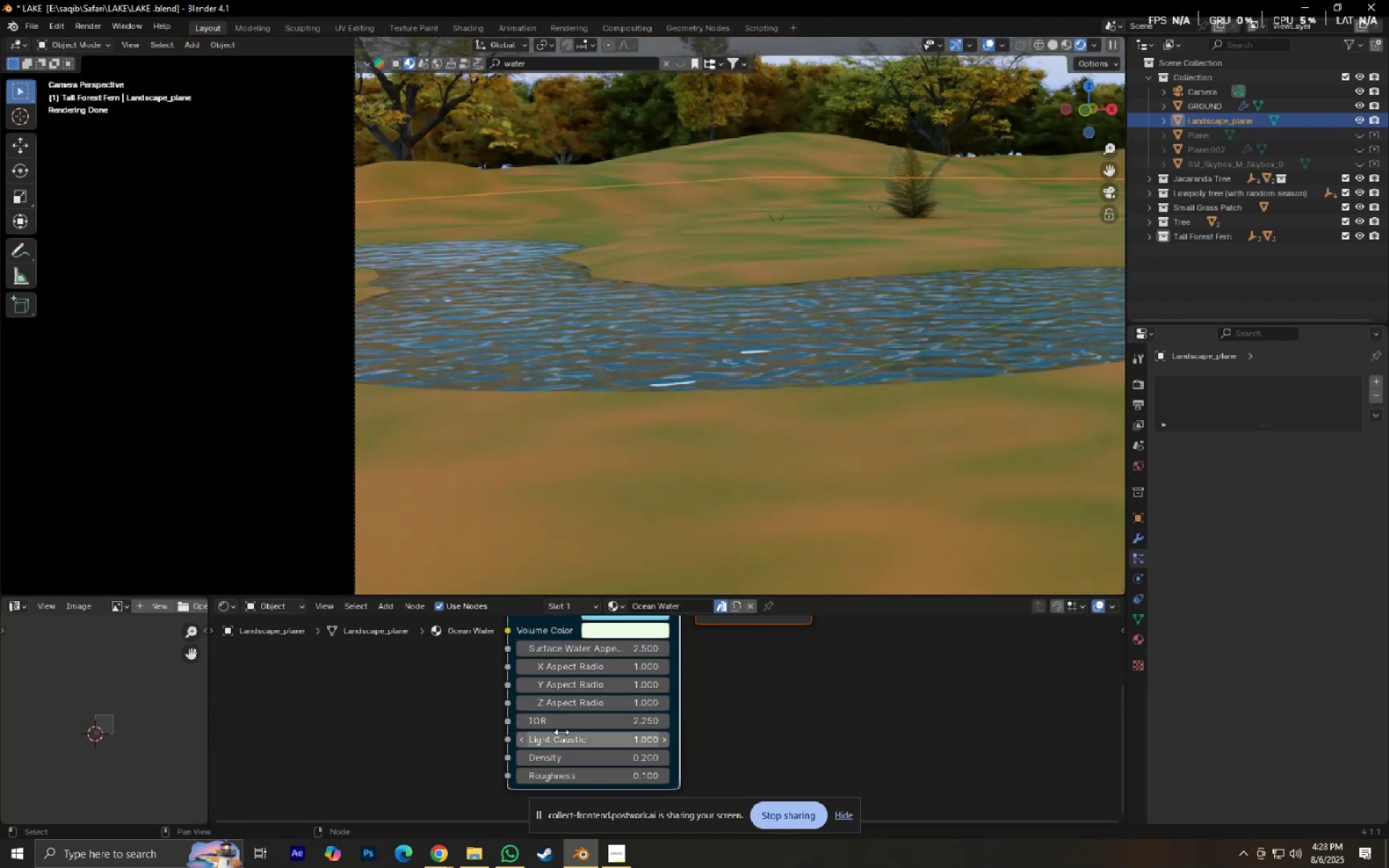 
hold_key(key=ShiftLeft, duration=0.54)
 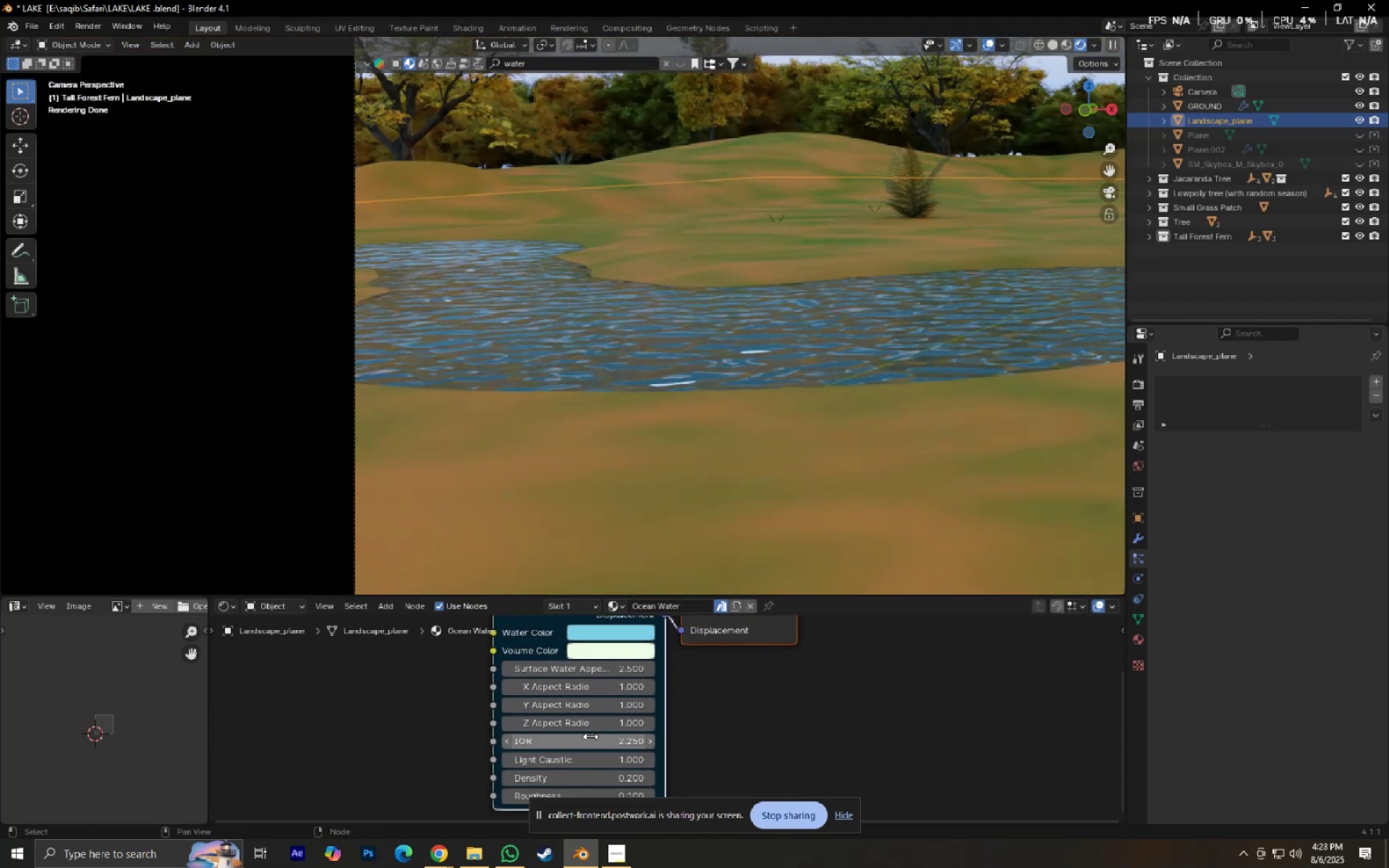 
left_click_drag(start_coordinate=[592, 736], to_coordinate=[603, 193])
 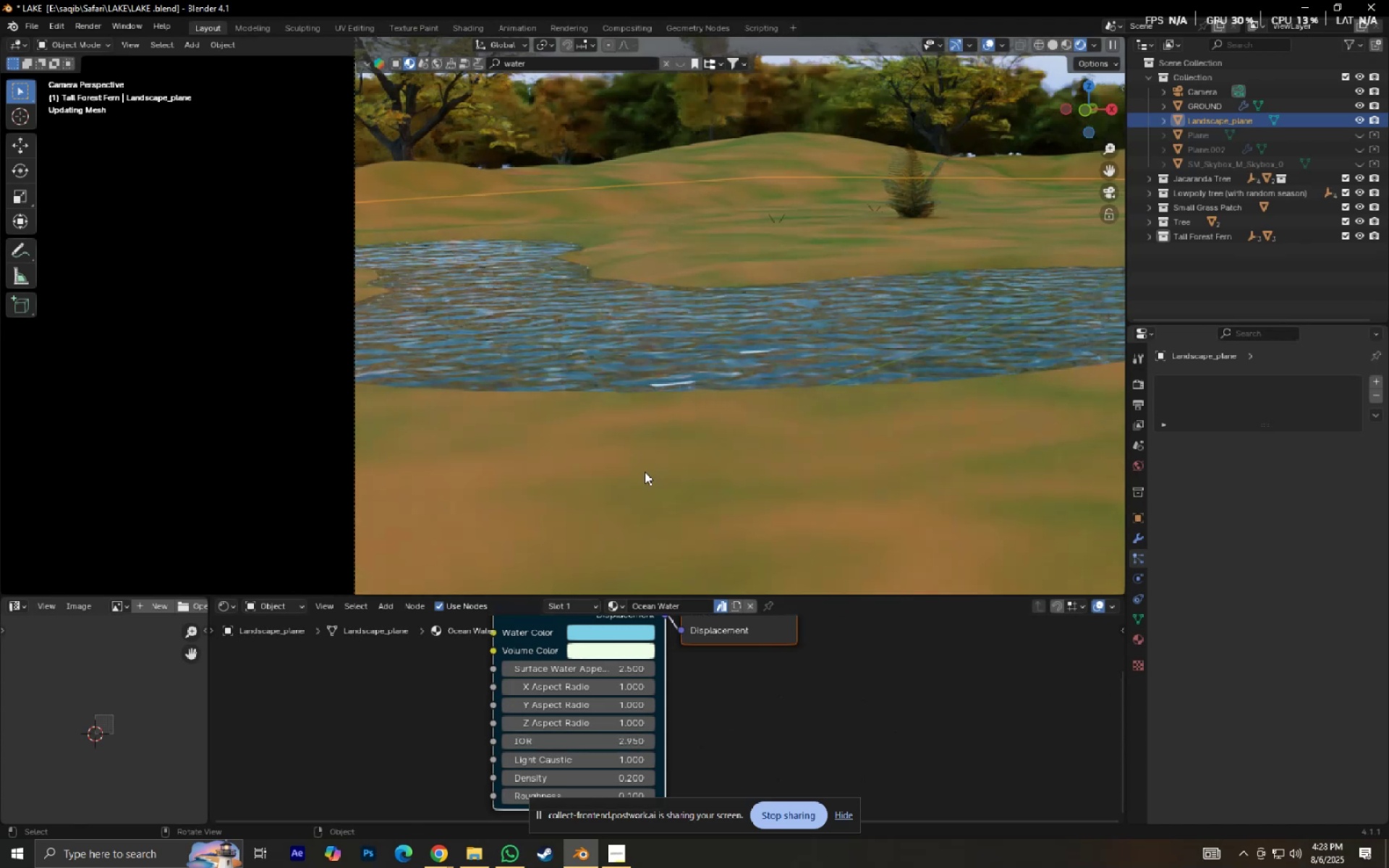 
scroll: coordinate [645, 472], scroll_direction: up, amount: 5.0
 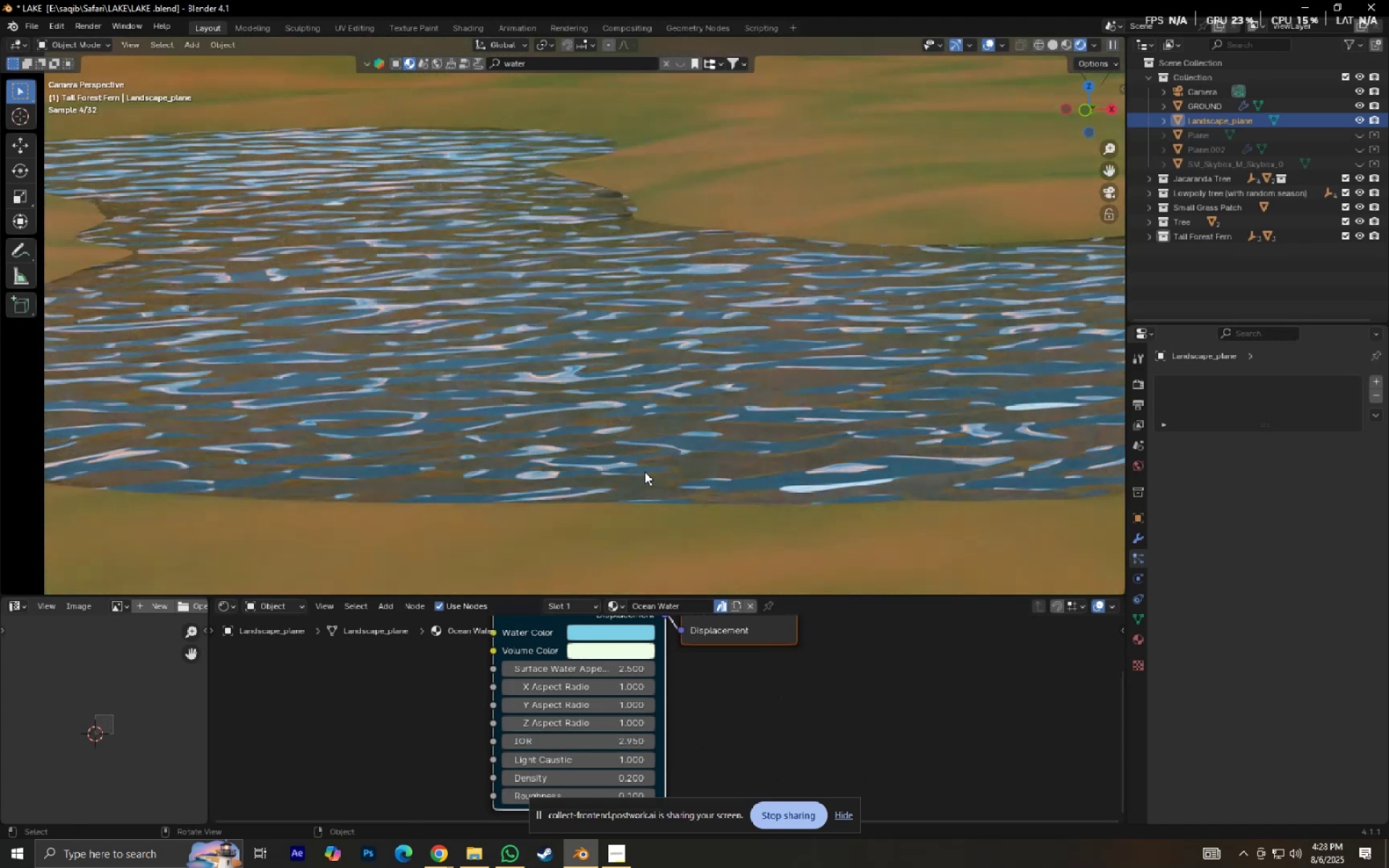 
scroll: coordinate [645, 472], scroll_direction: down, amount: 2.0
 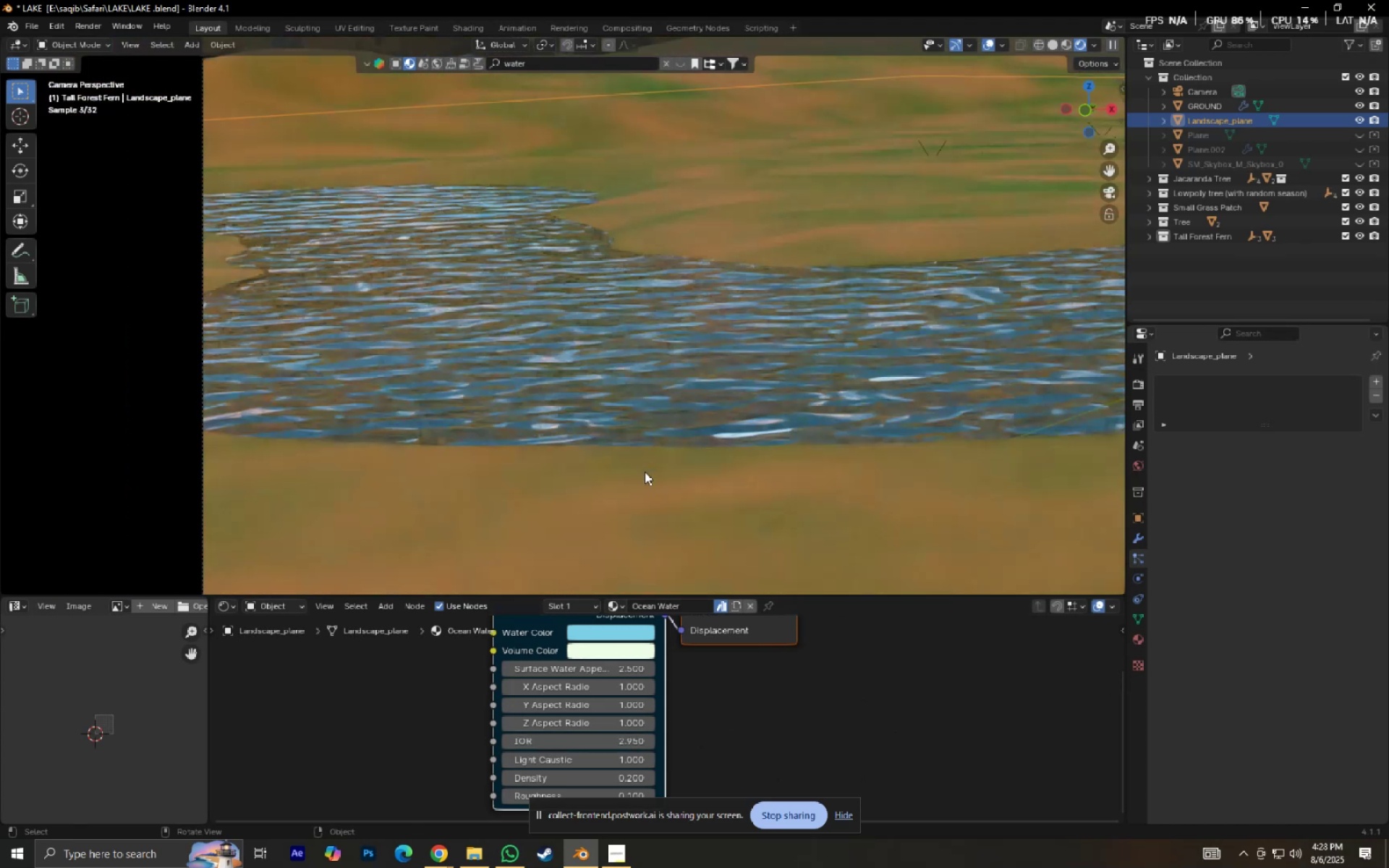 
hold_key(key=ShiftLeft, duration=0.61)
 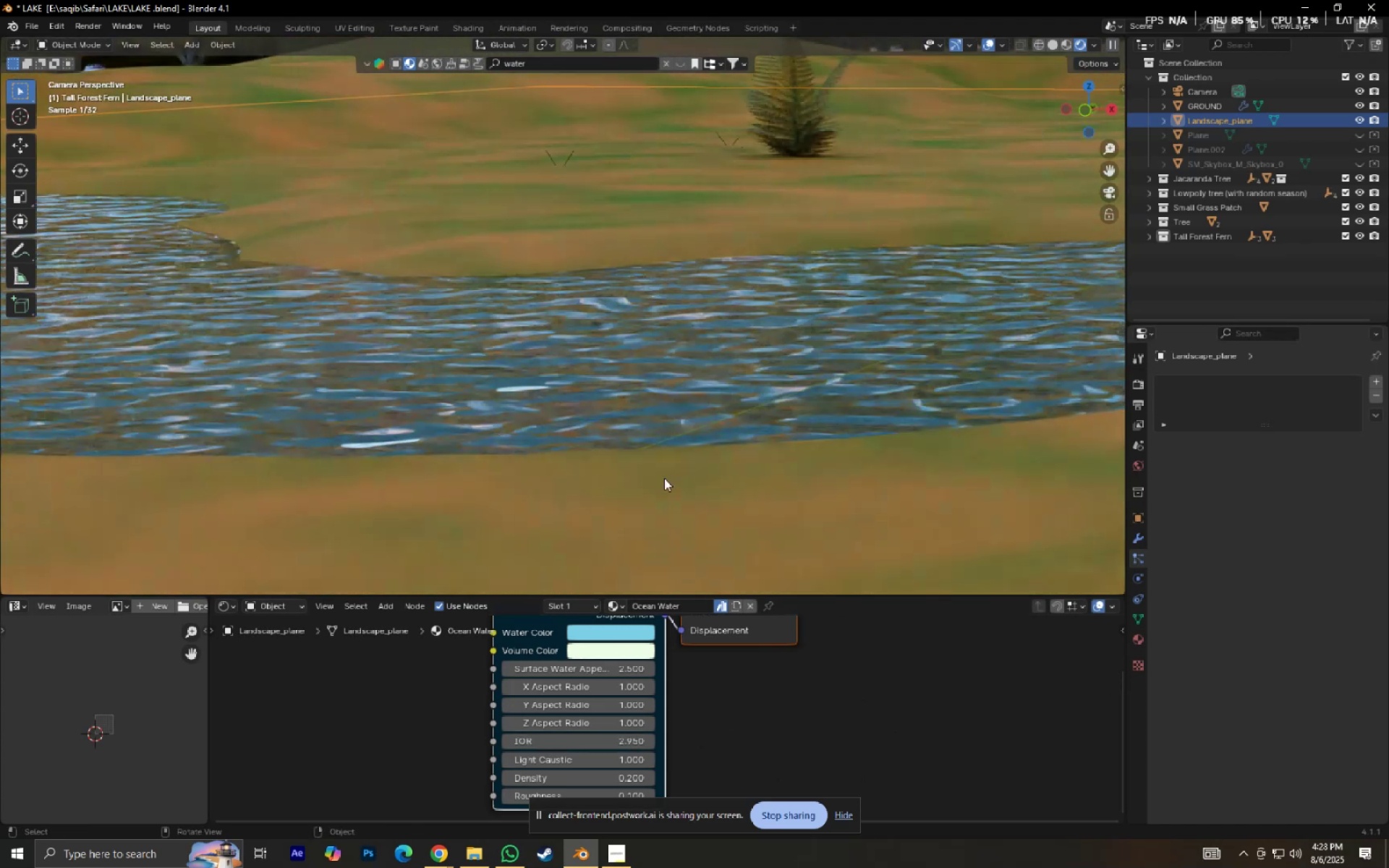 
scroll: coordinate [703, 478], scroll_direction: up, amount: 4.0
 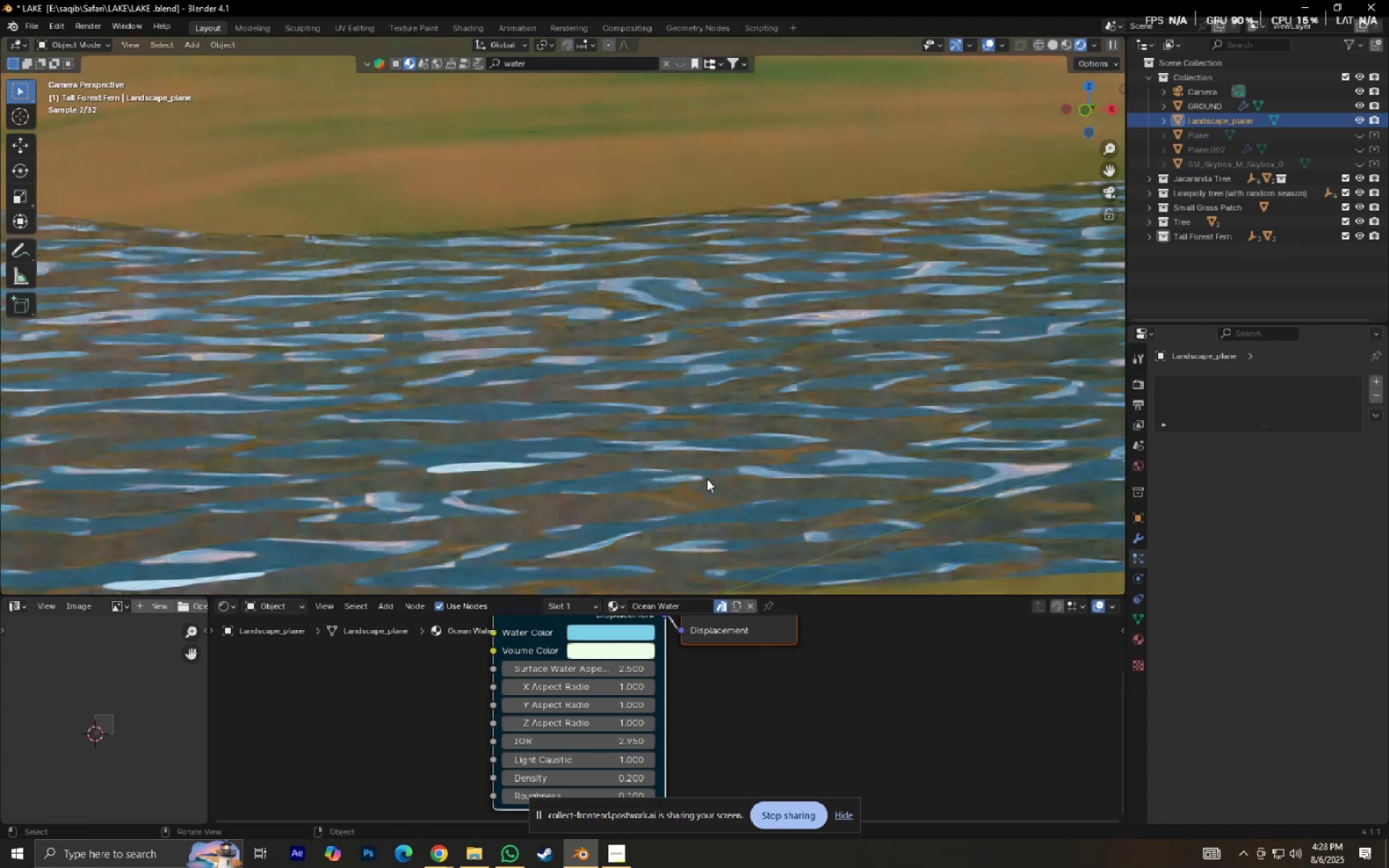 
key(Control+Z)
 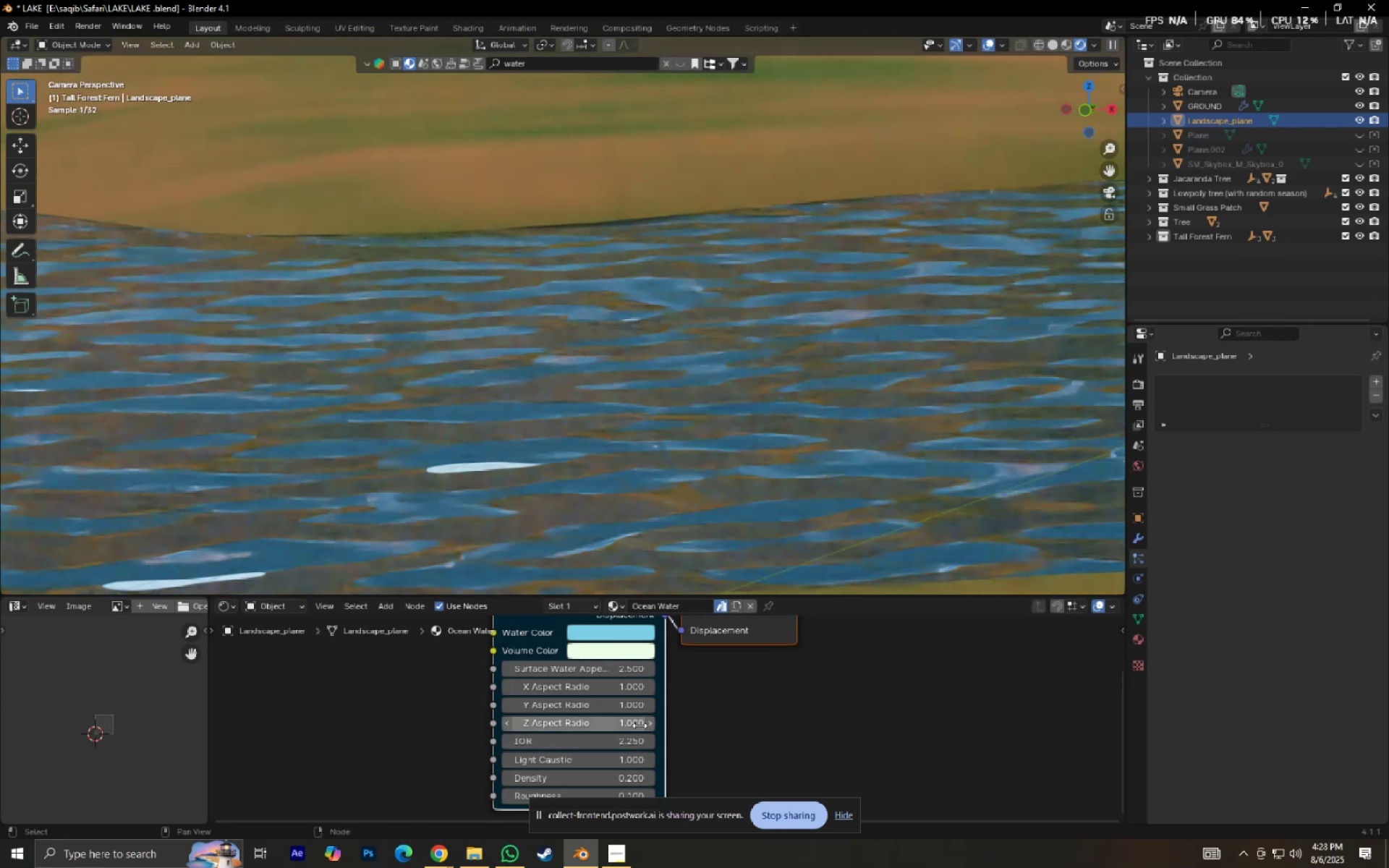 
scroll: coordinate [628, 443], scroll_direction: down, amount: 4.0
 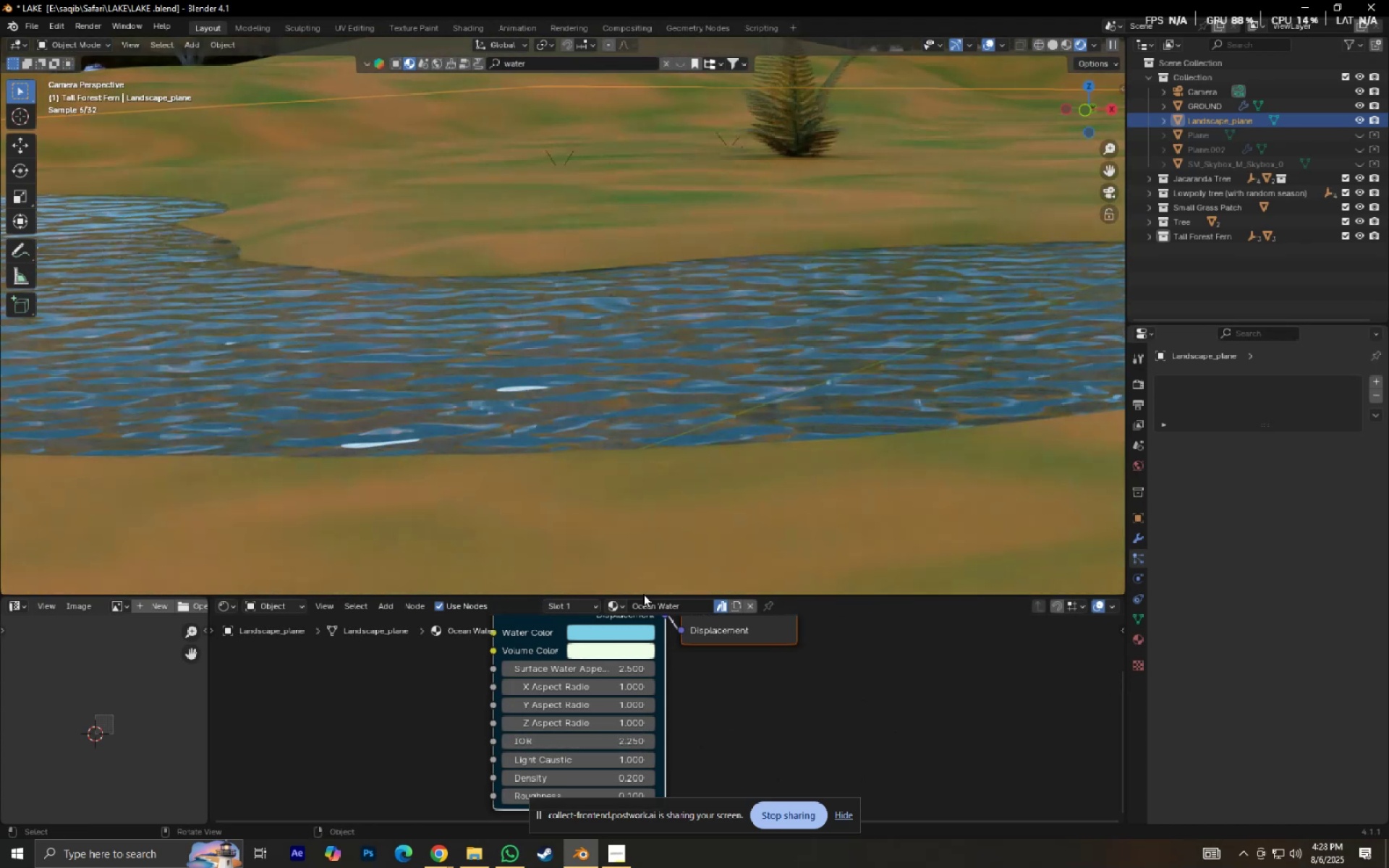 
hold_key(key=ShiftLeft, duration=0.4)
 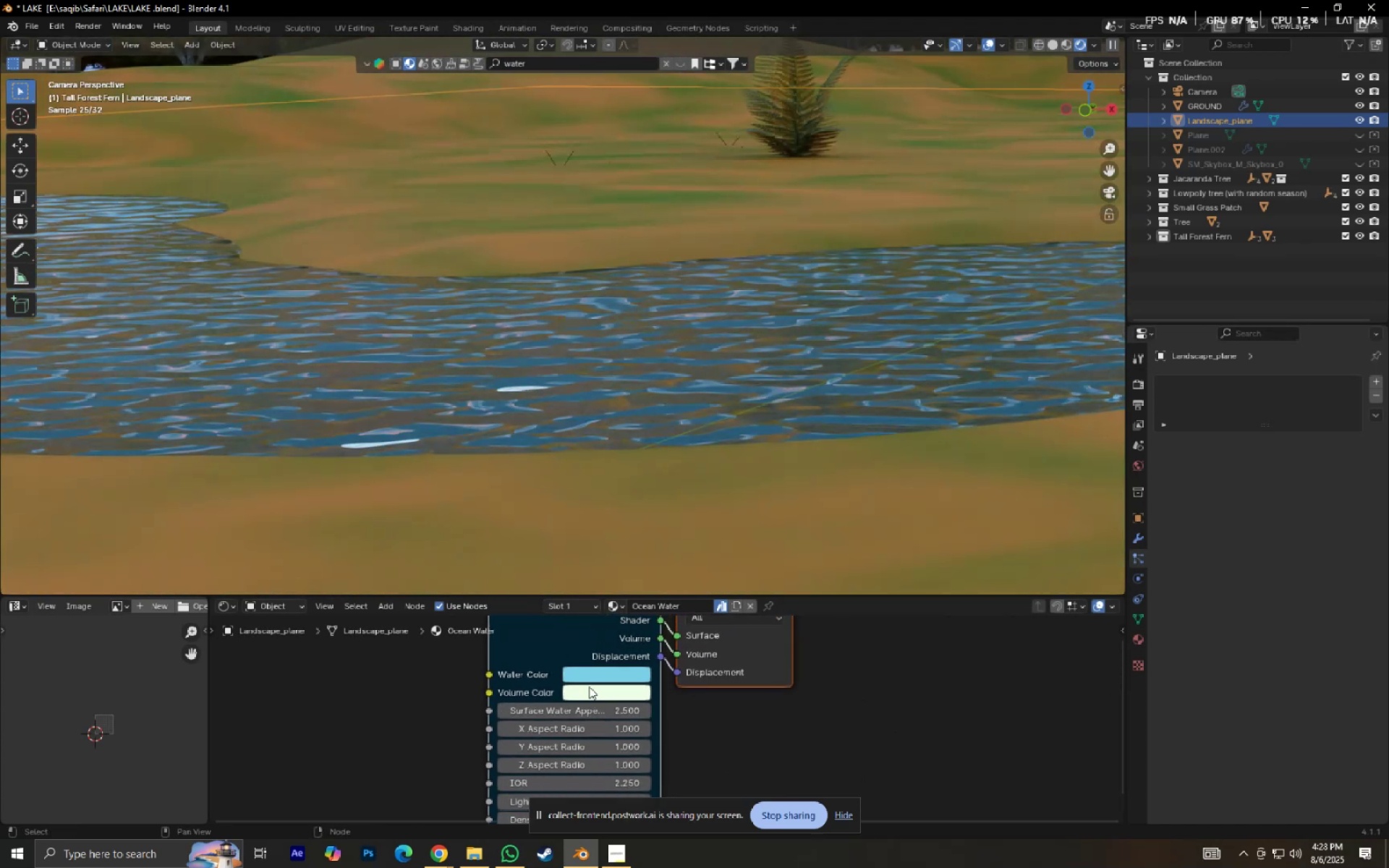 
left_click([589, 676])
 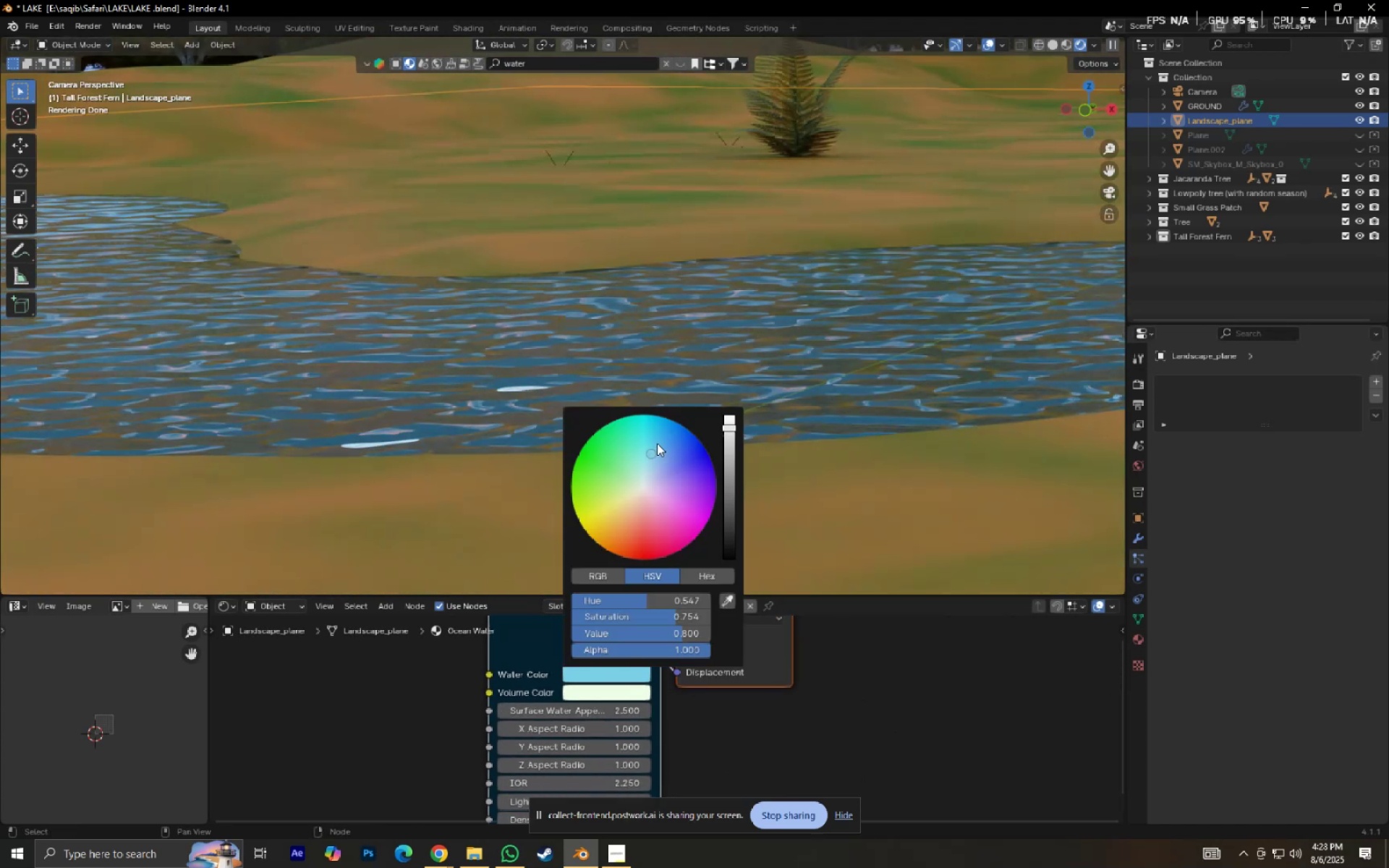 
left_click([658, 443])
 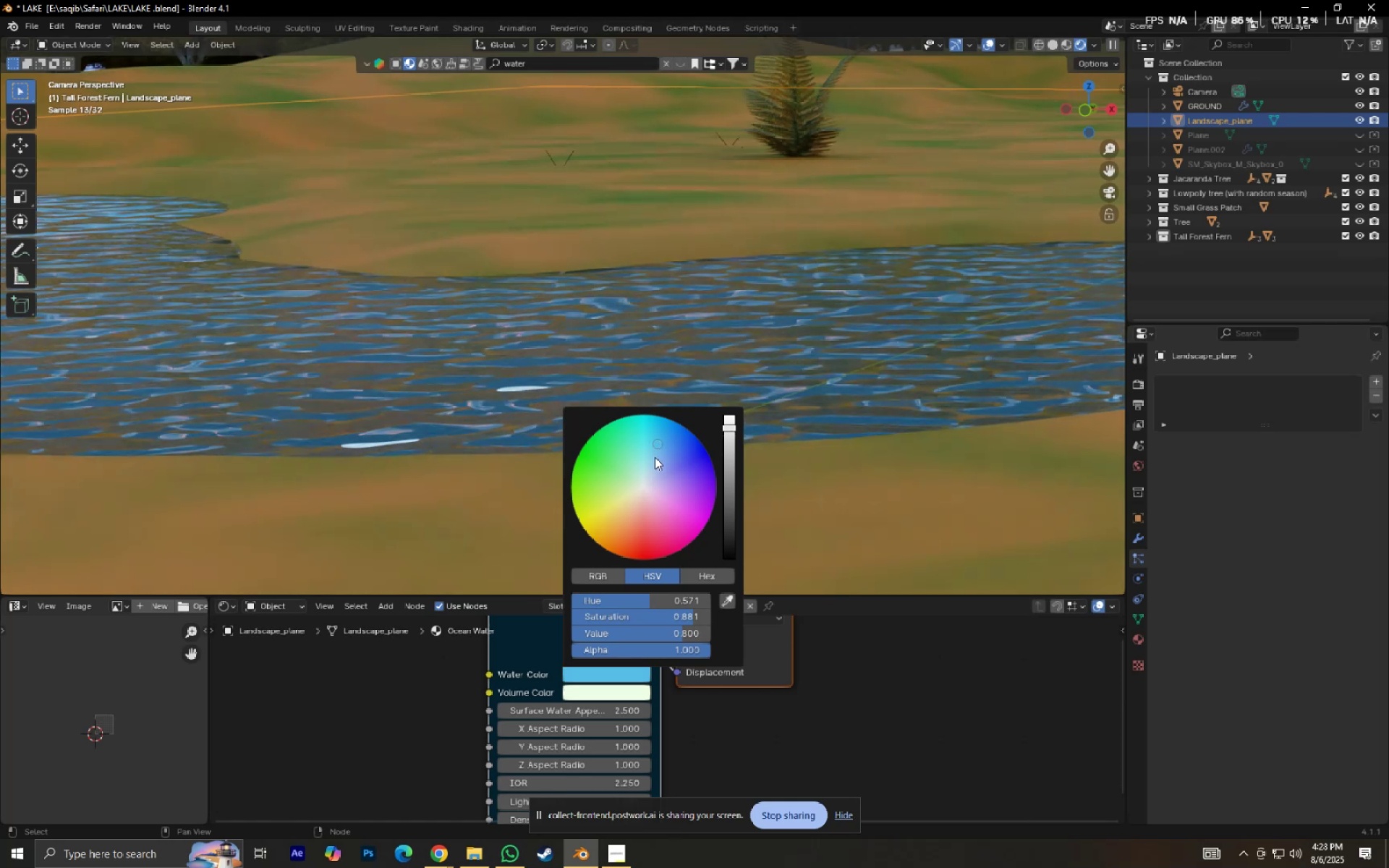 
left_click([653, 456])
 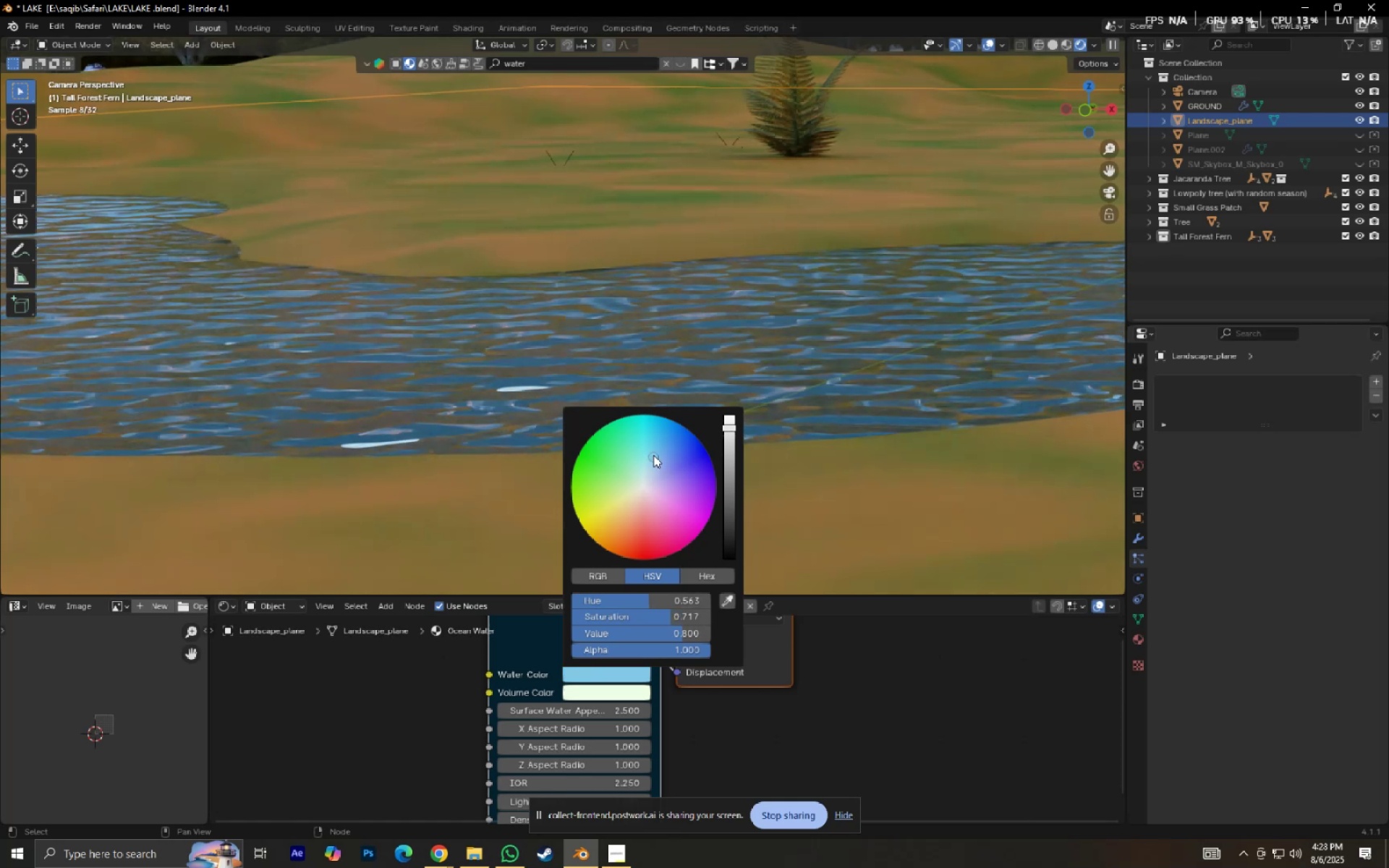 
left_click([653, 448])
 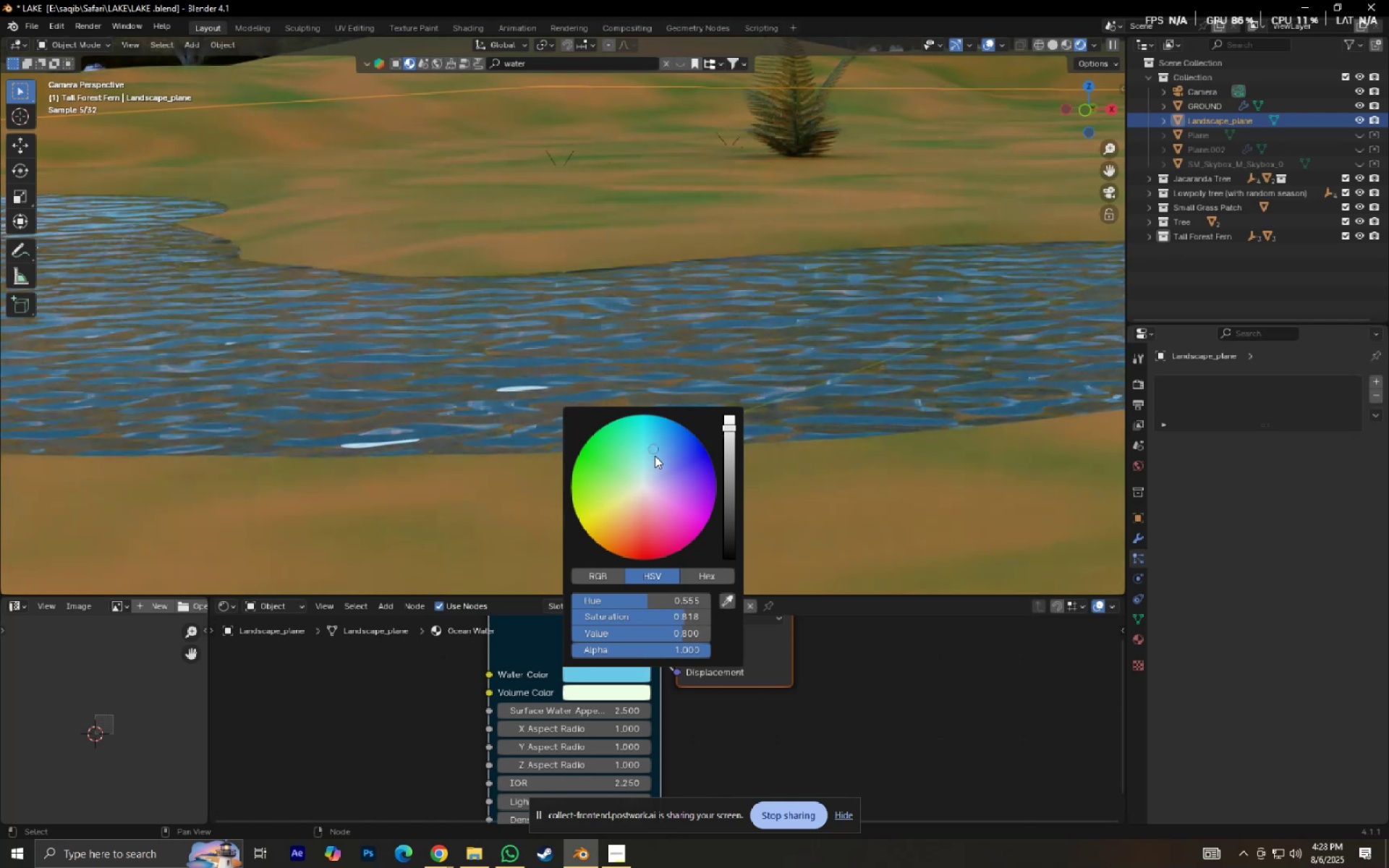 
left_click([655, 456])
 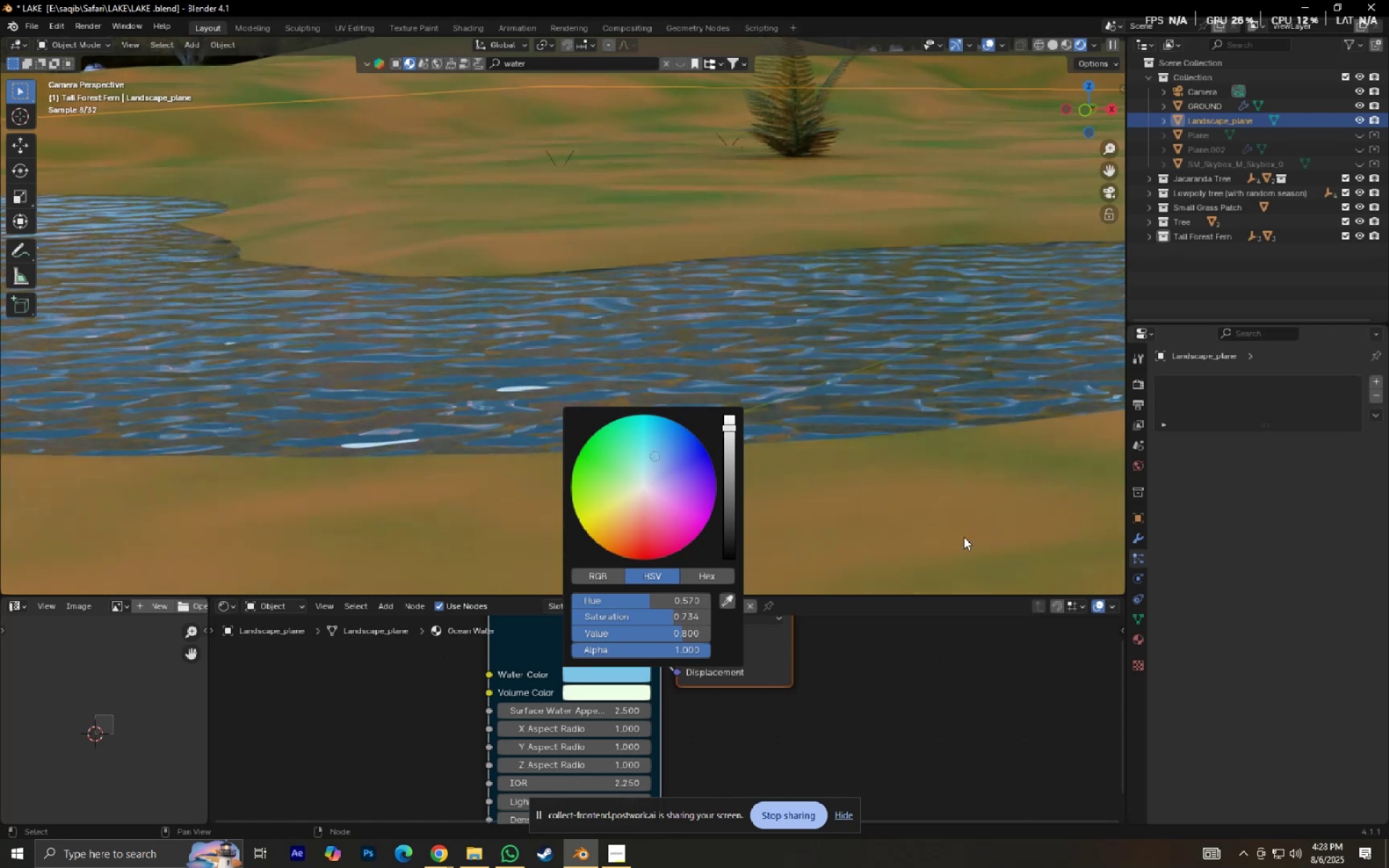 
hold_key(key=ShiftLeft, duration=0.53)
scroll: coordinate [685, 446], scroll_direction: down, amount: 1.0
 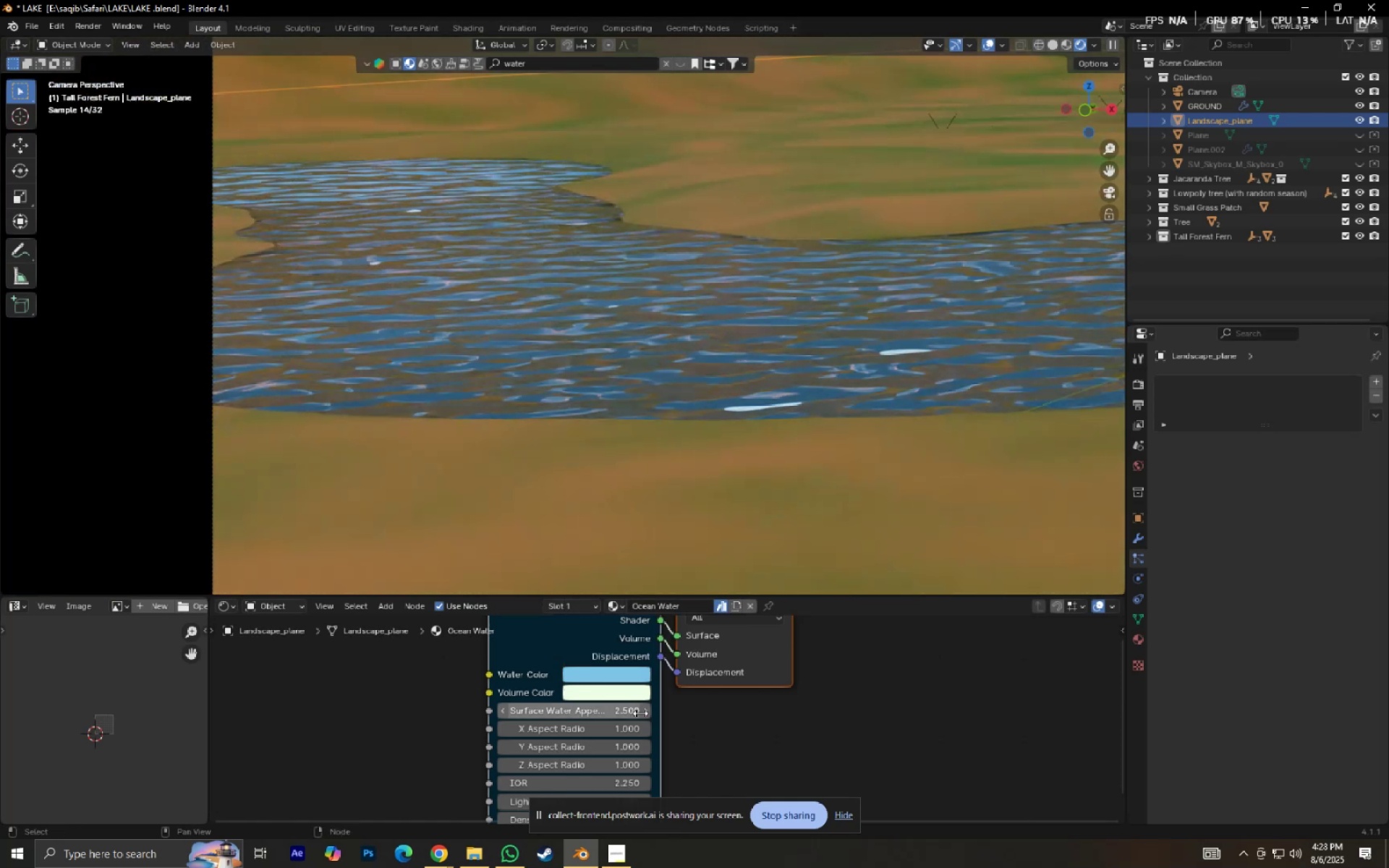 
left_click([650, 713])
 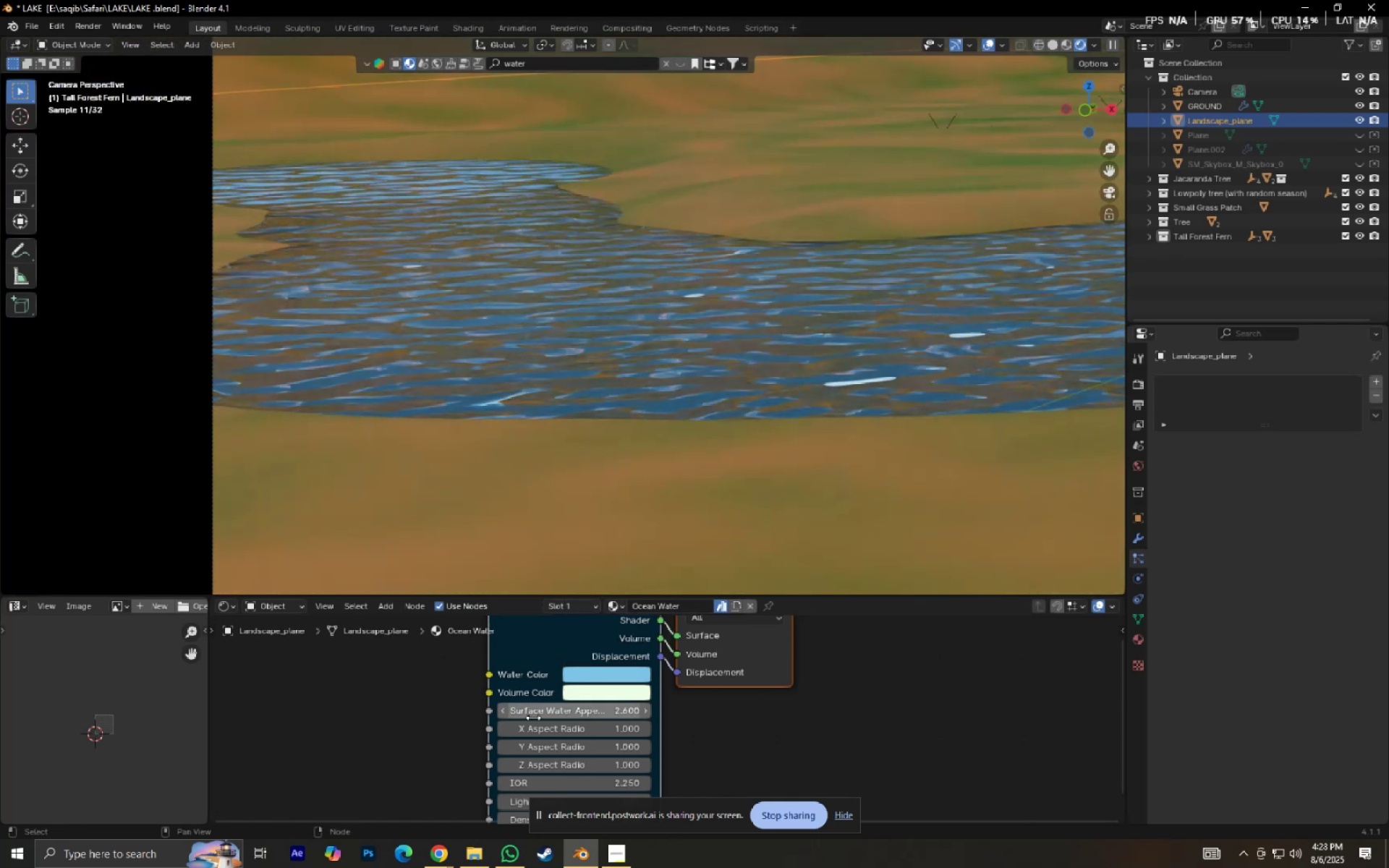 
scroll: coordinate [667, 472], scroll_direction: down, amount: 3.0
 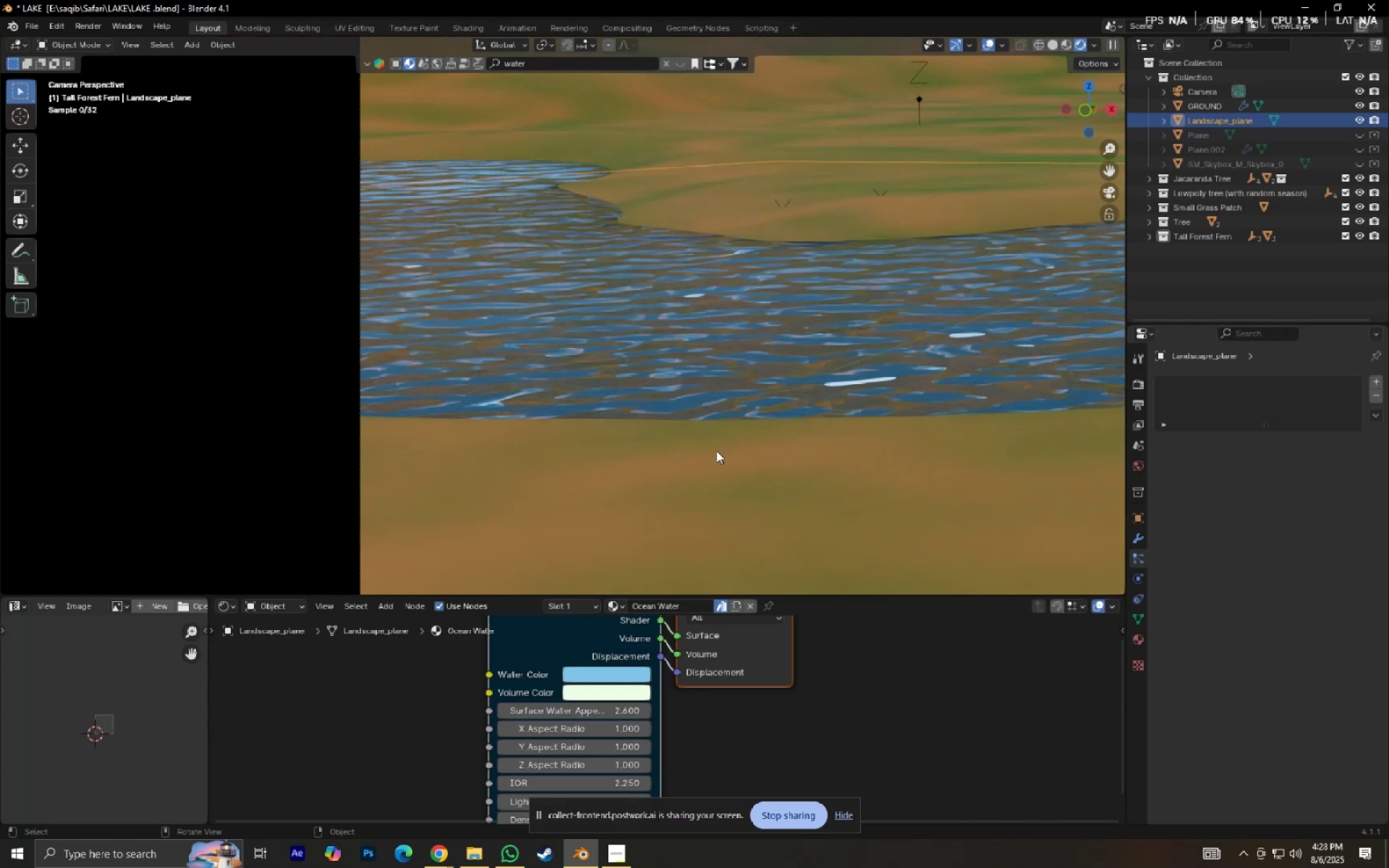 
hold_key(key=ShiftLeft, duration=1.54)
 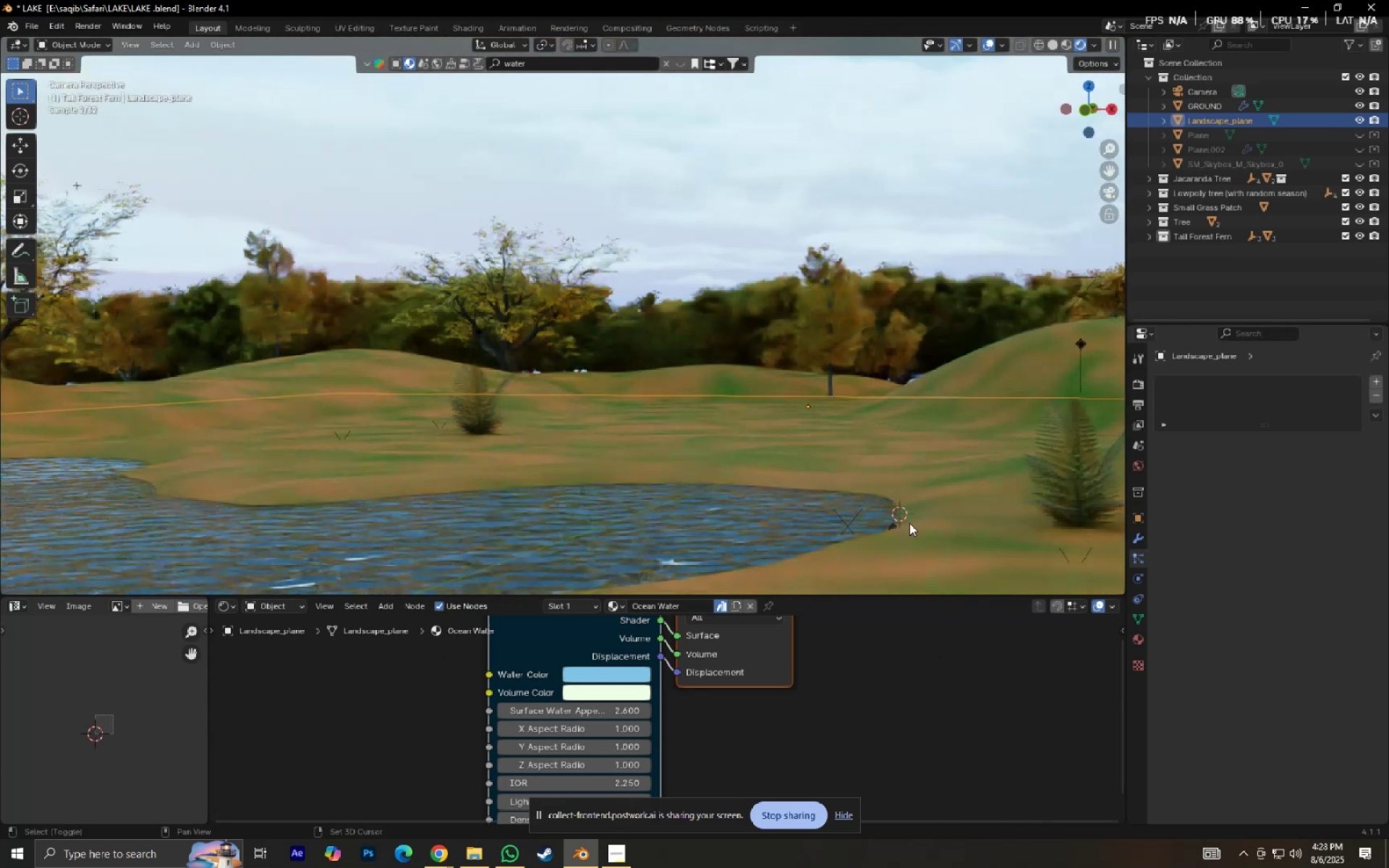 
key(Shift+ShiftLeft)
 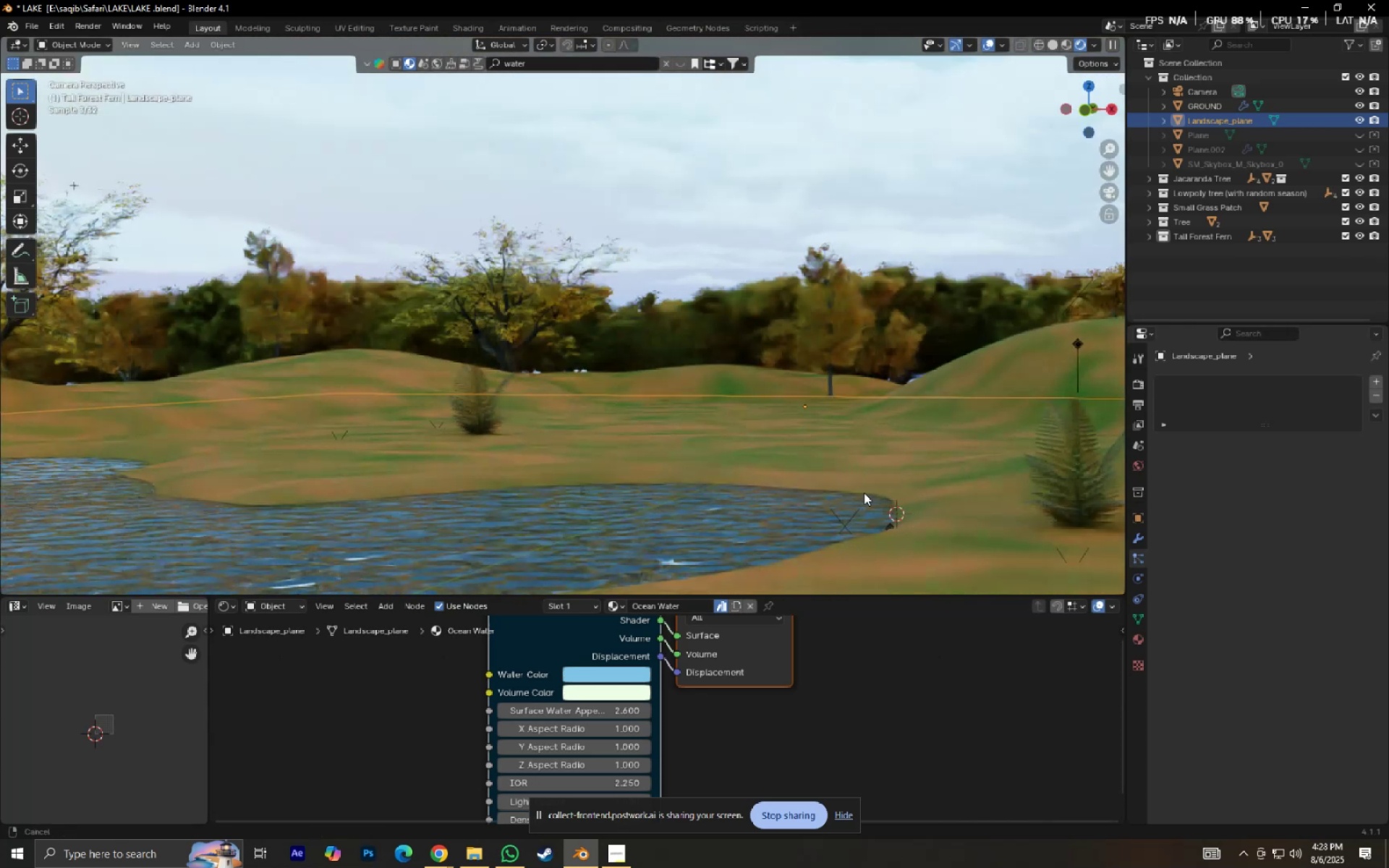 
key(Shift+ShiftLeft)
 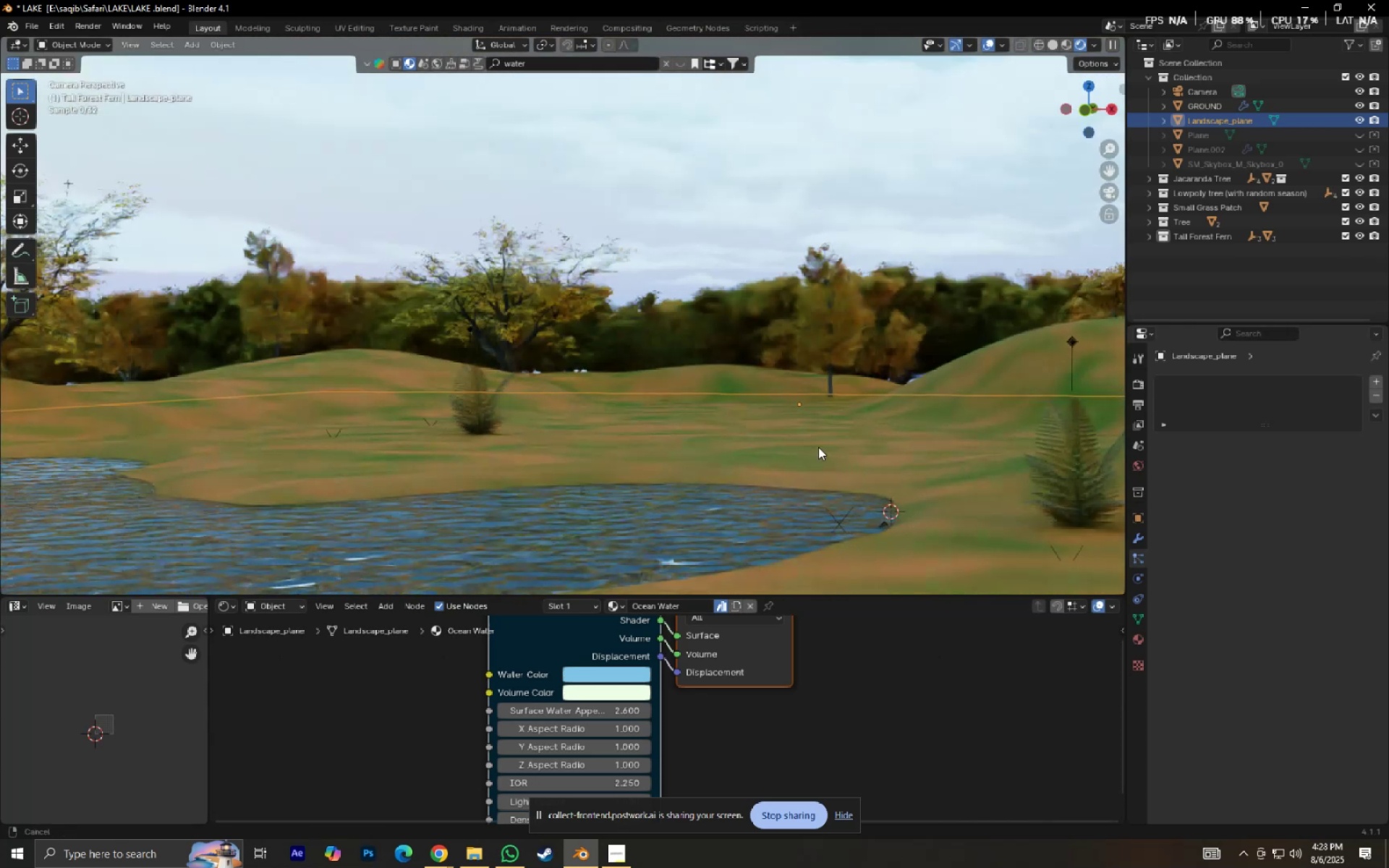 
key(Shift+ShiftLeft)
 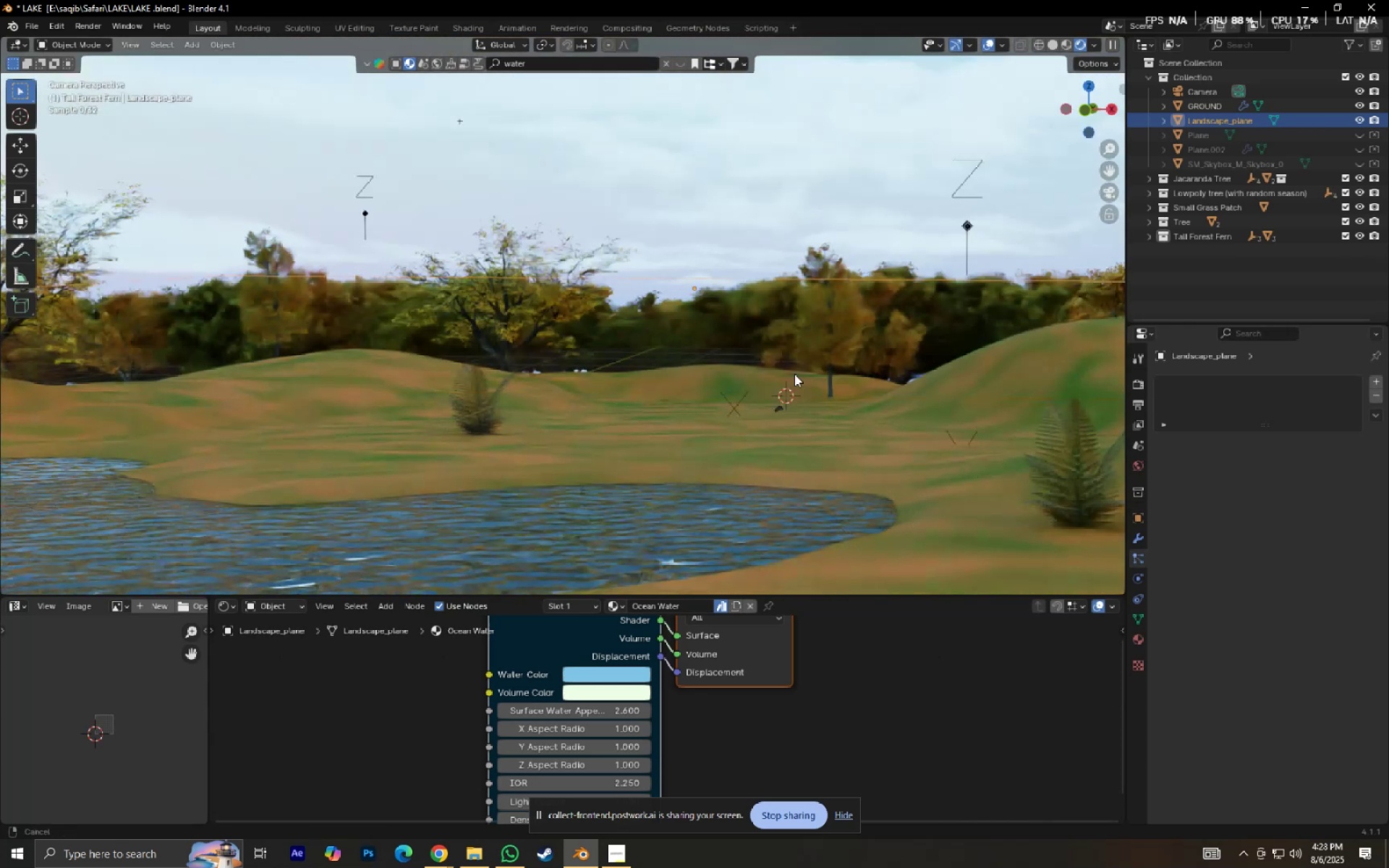 
key(Shift+ShiftLeft)
 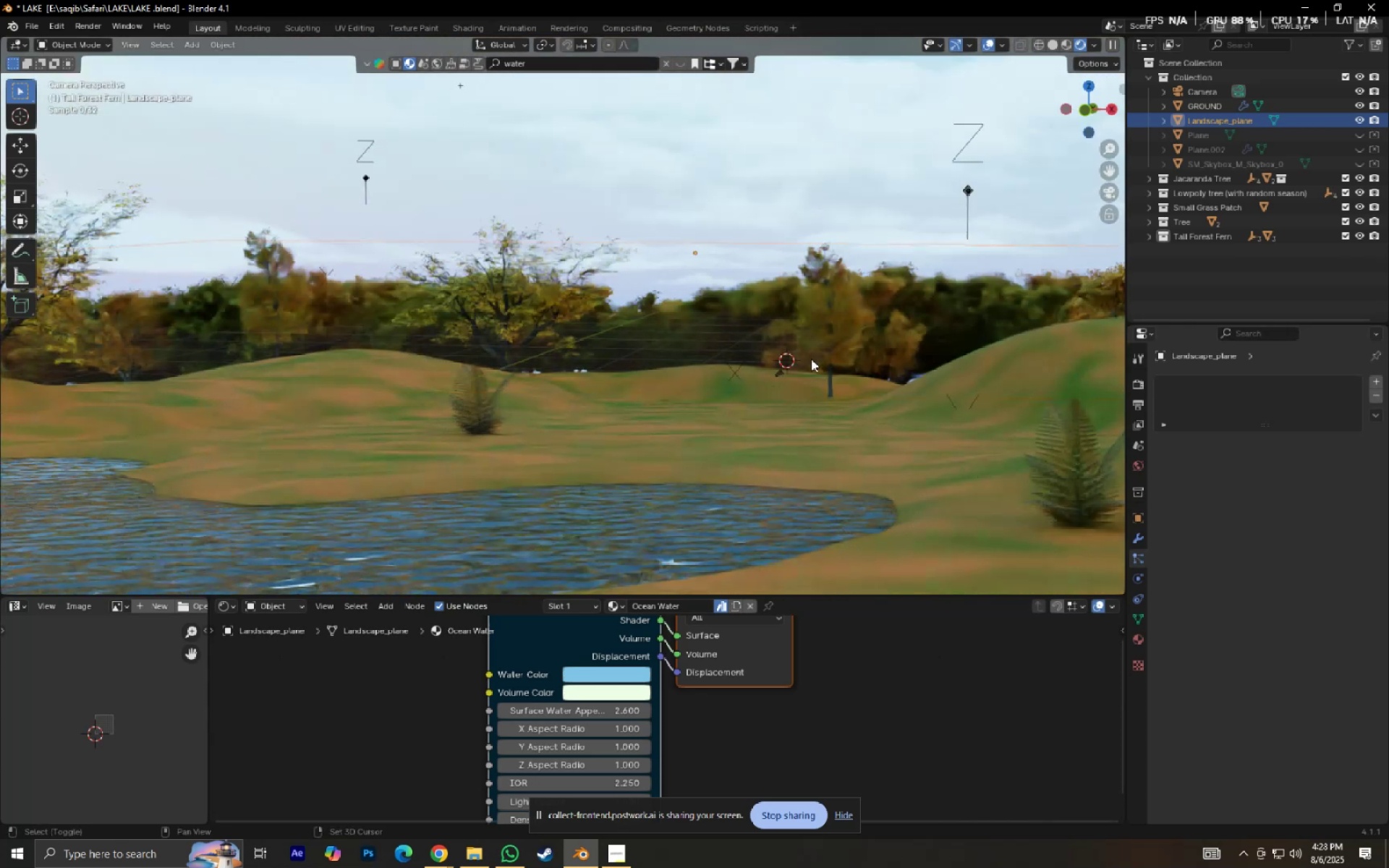 
key(Shift+ShiftLeft)
 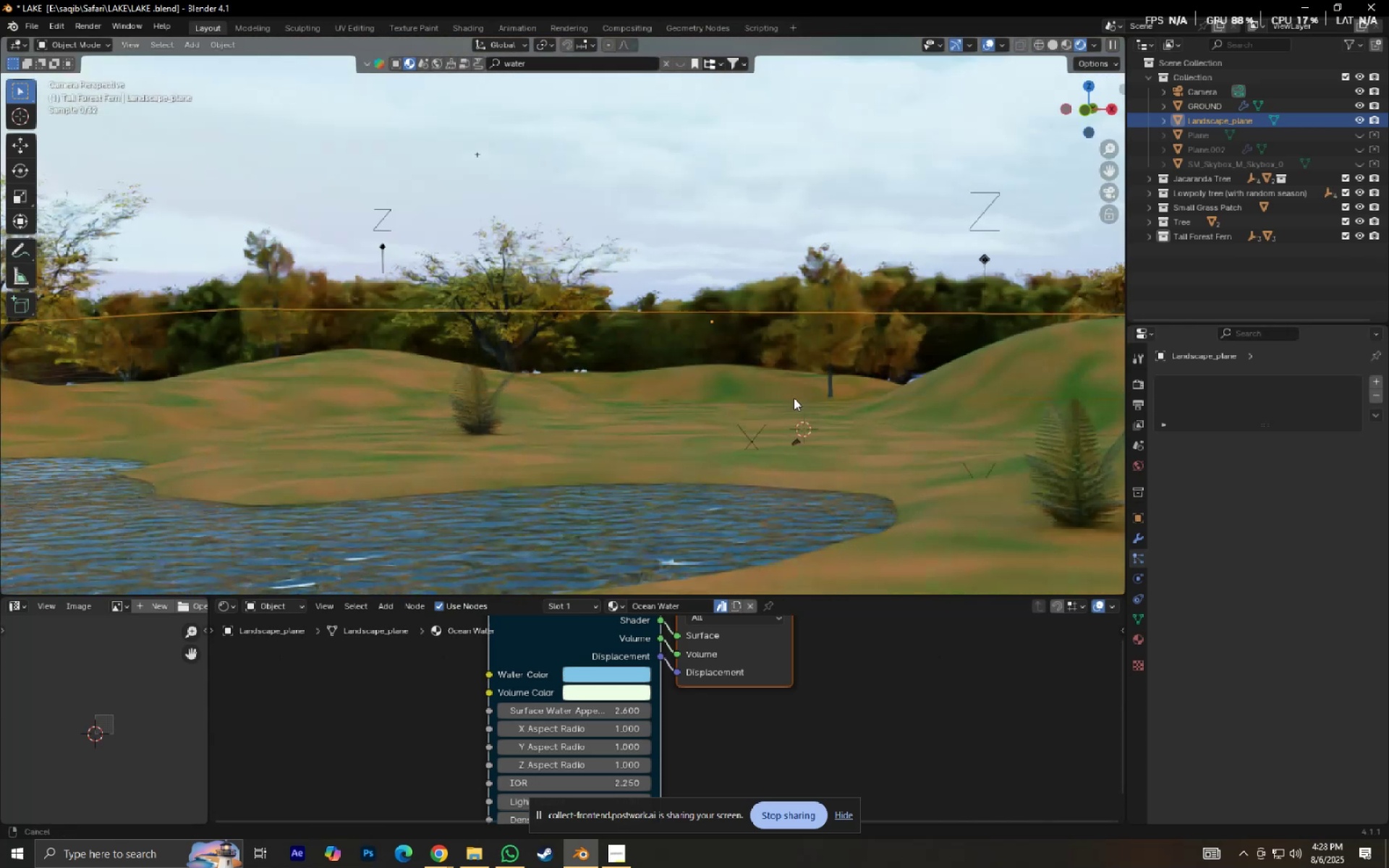 
key(Shift+ShiftLeft)
 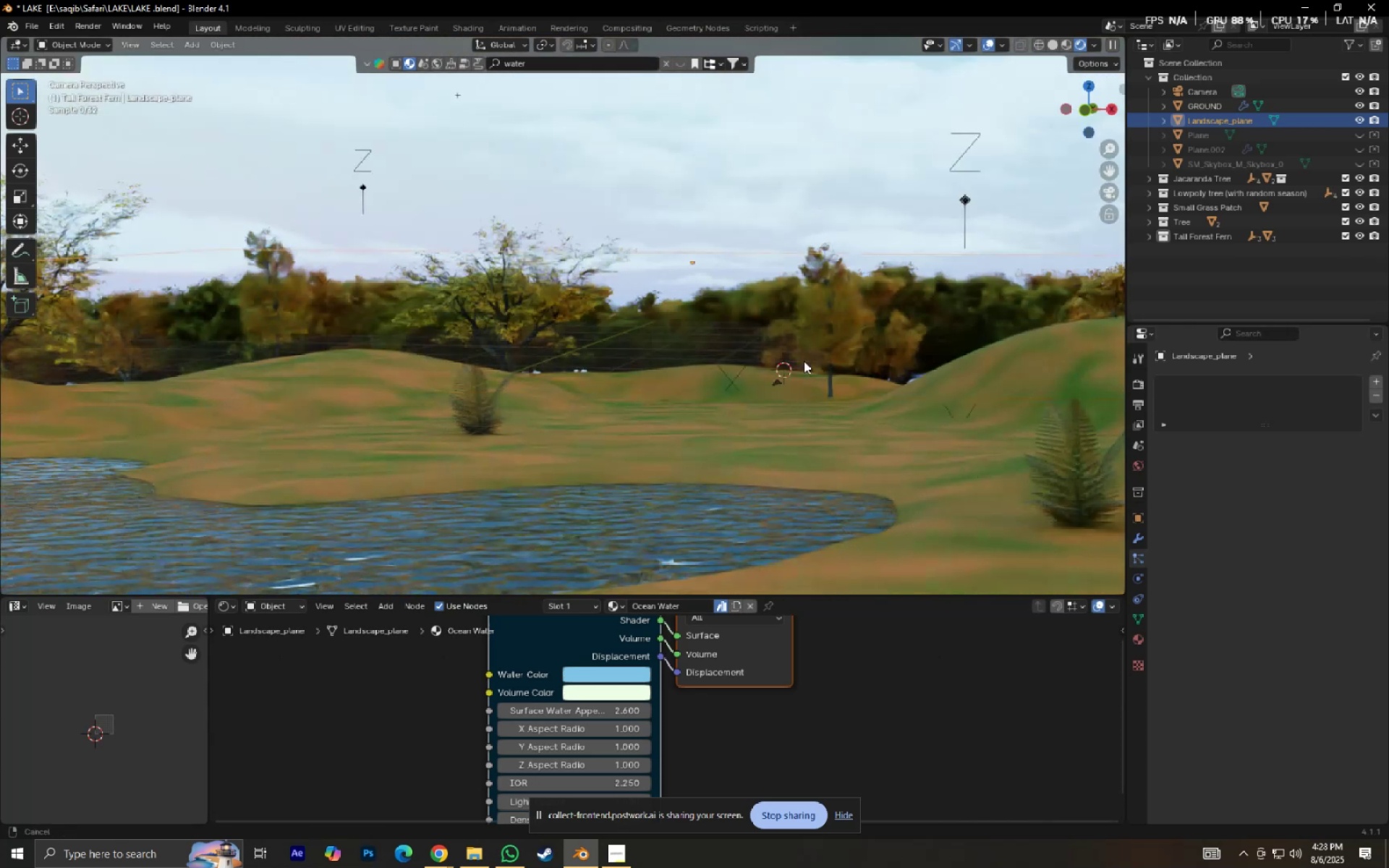 
key(Shift+ShiftLeft)
 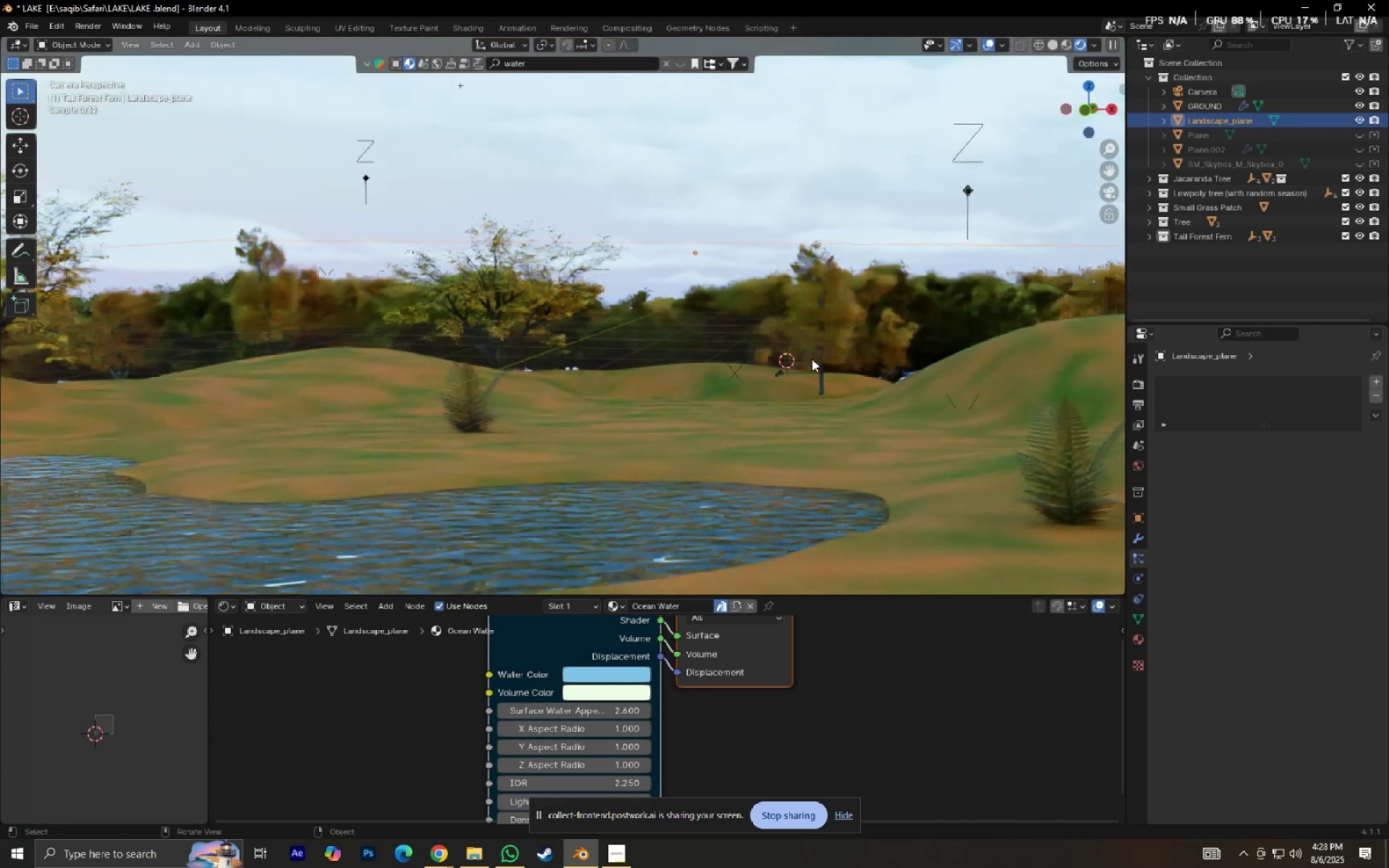 
key(Control+S)
 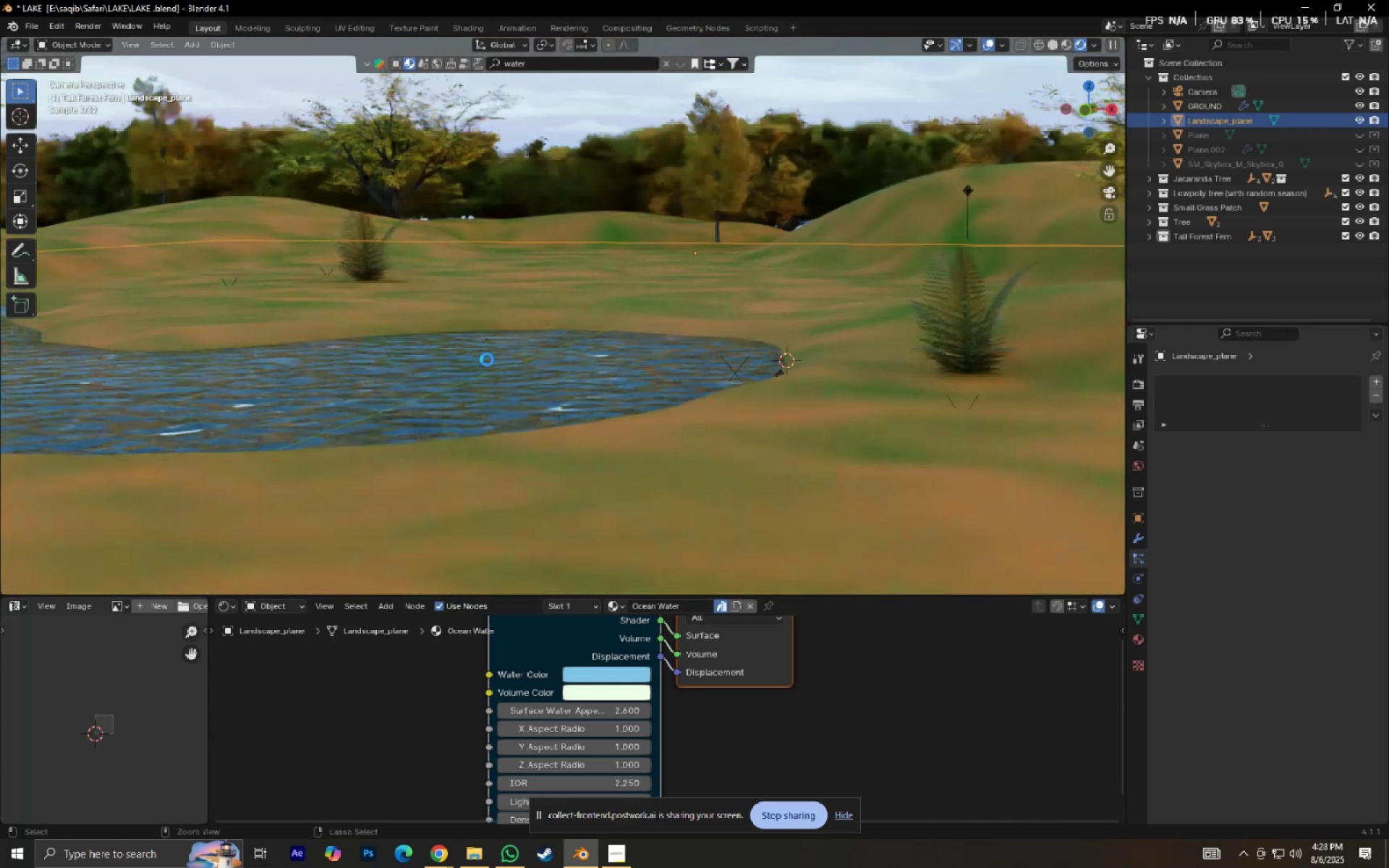 
hold_key(key=ShiftLeft, duration=0.56)
 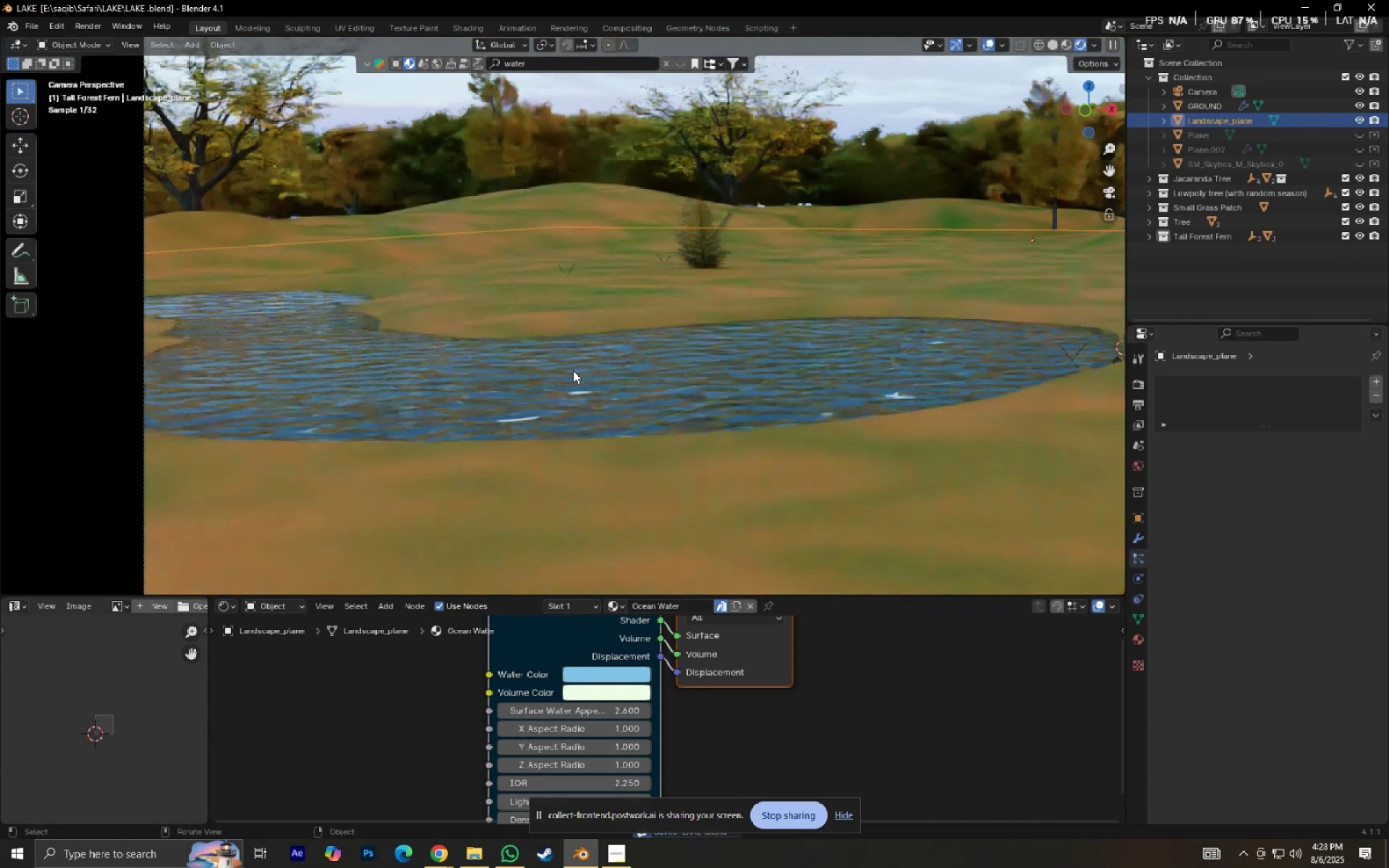 
left_click([573, 370])
 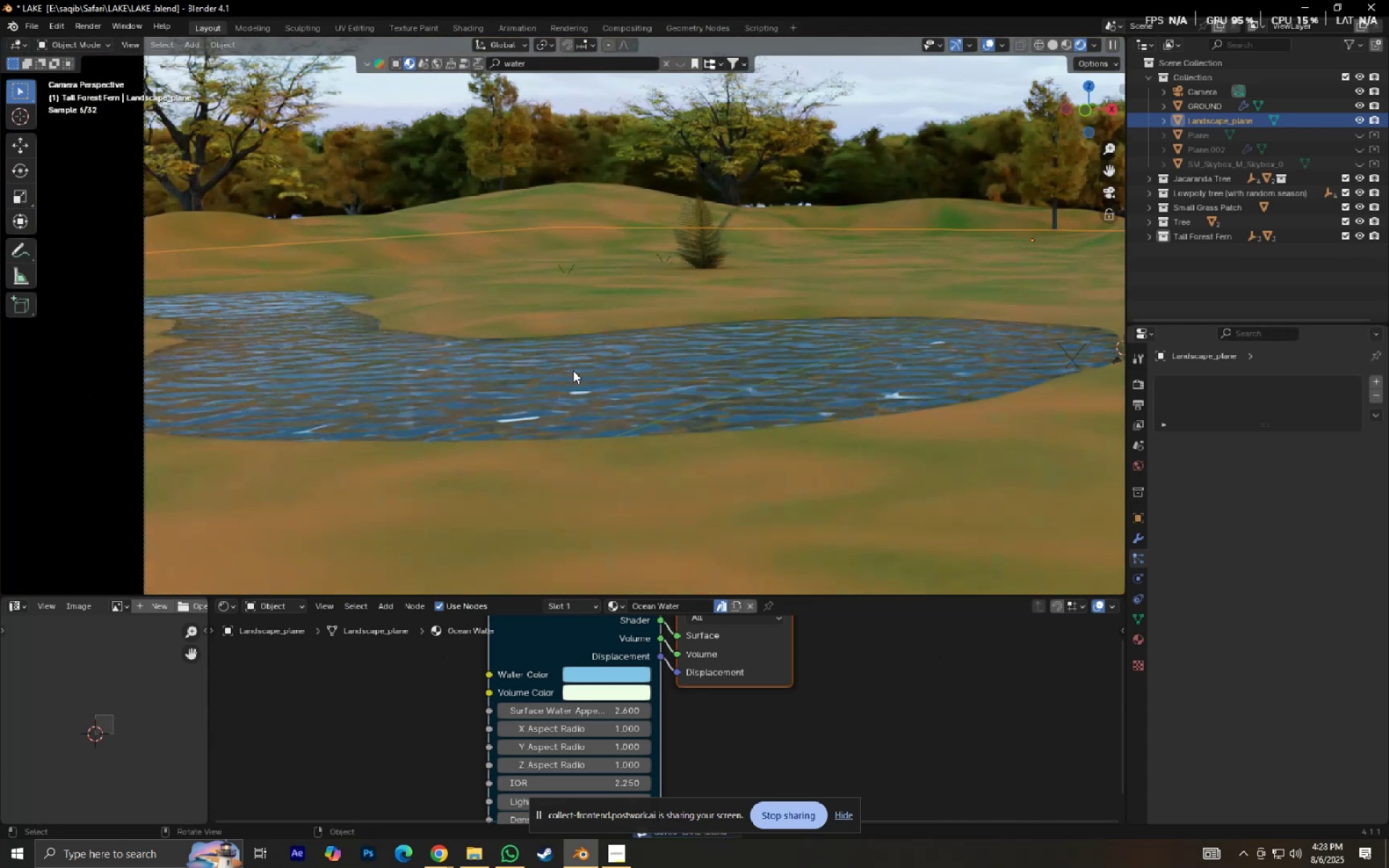 
type(gz)
 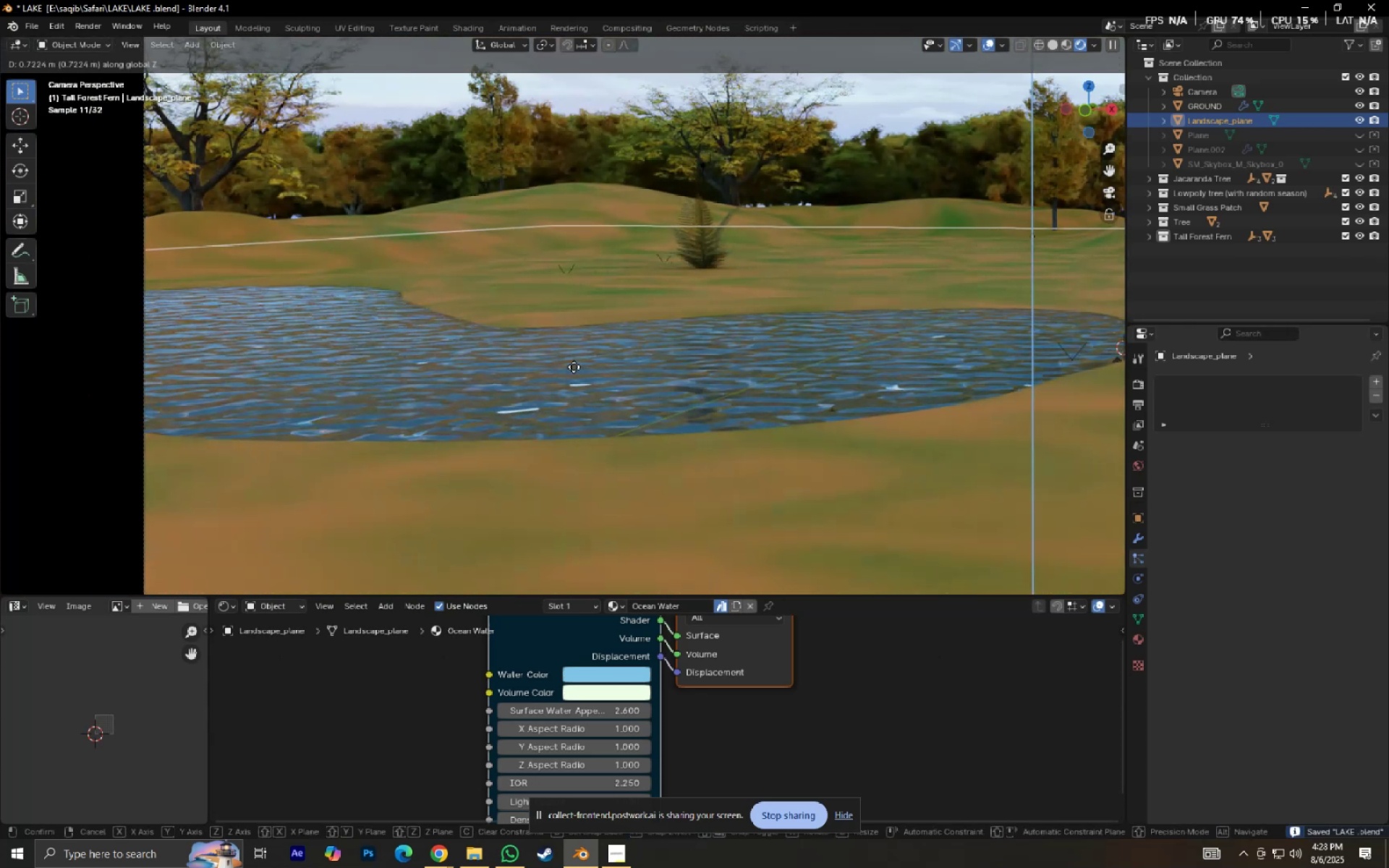 
right_click([574, 367])
 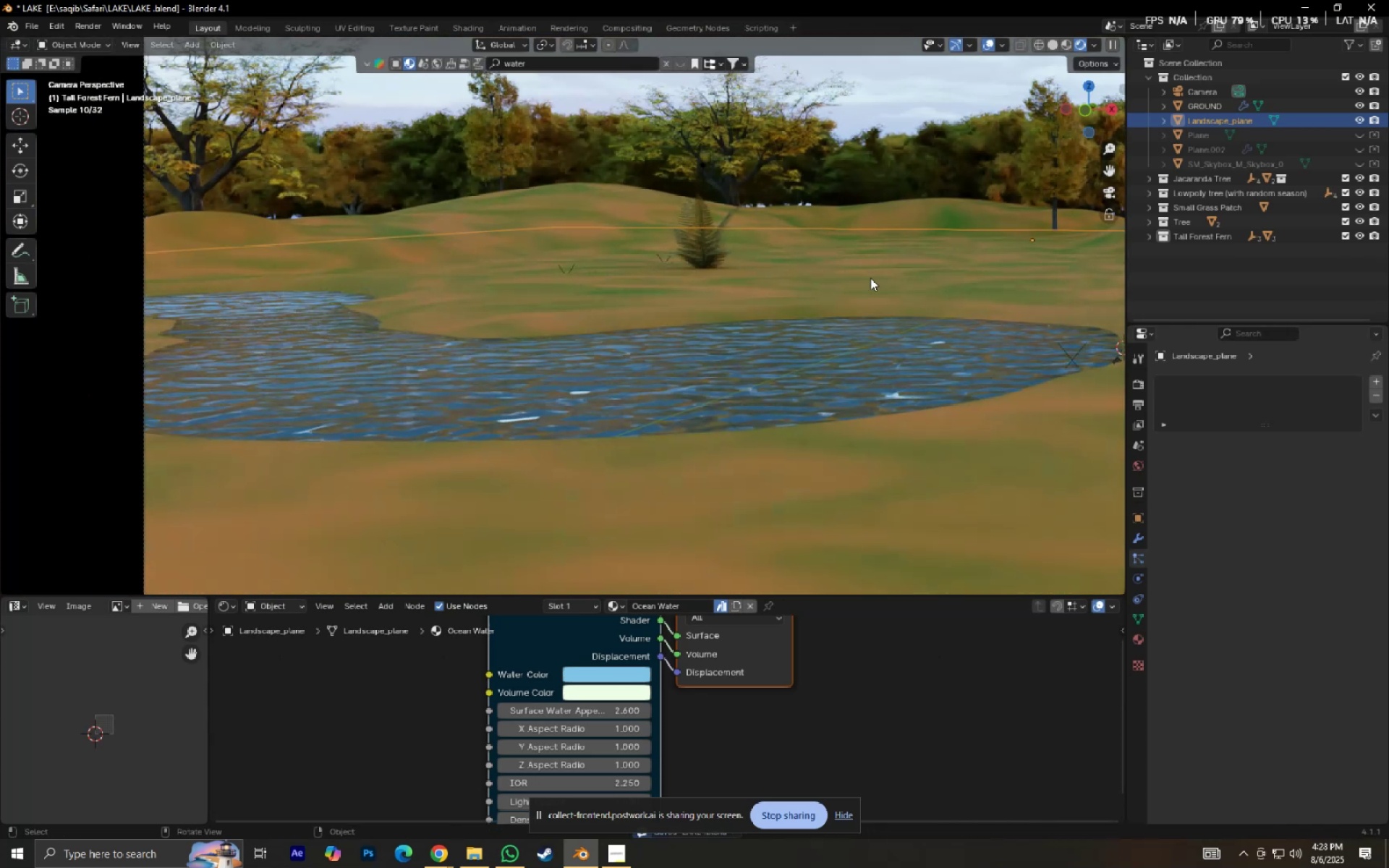 
type(gz)
 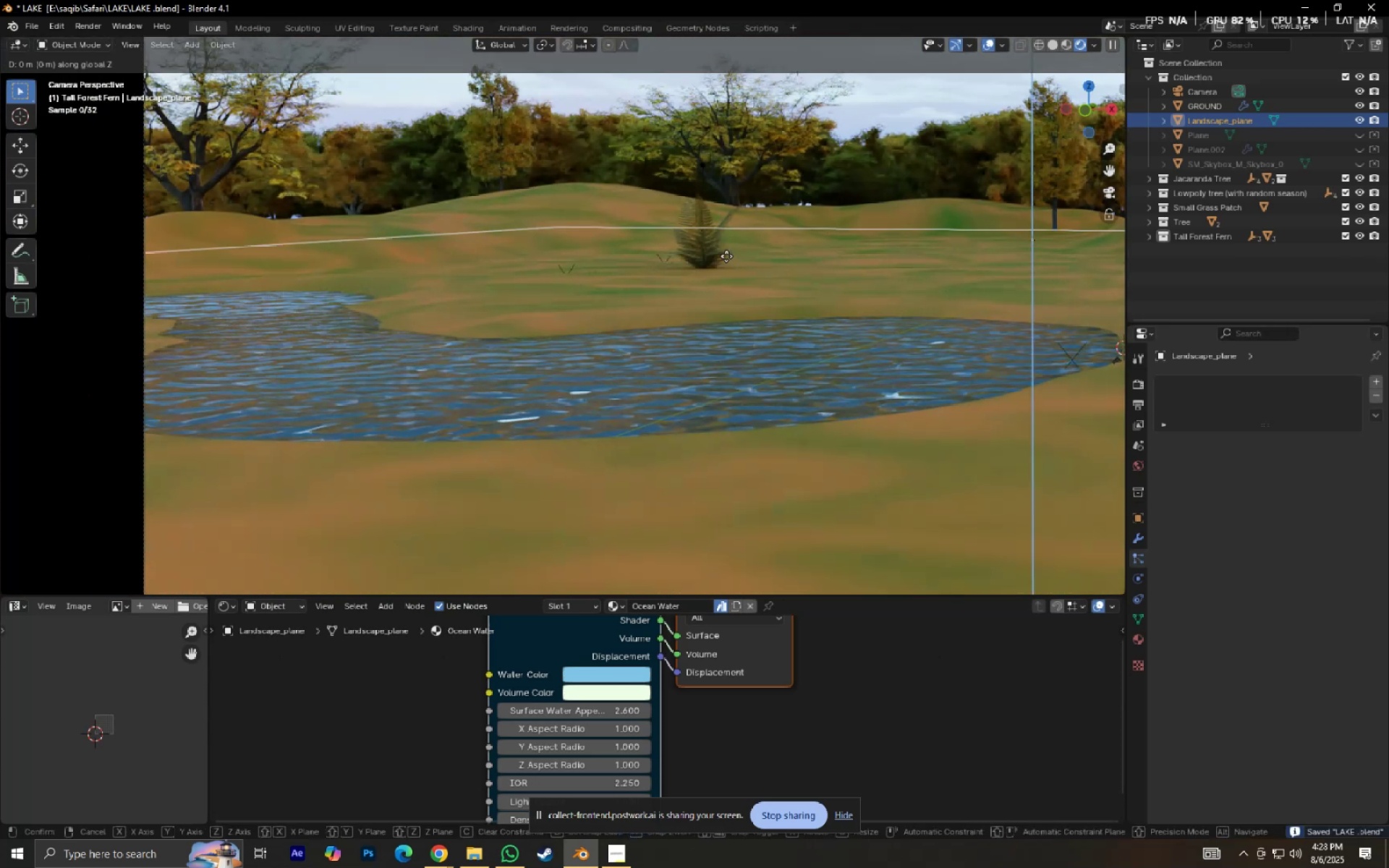 
hold_key(key=ShiftLeft, duration=1.5)
 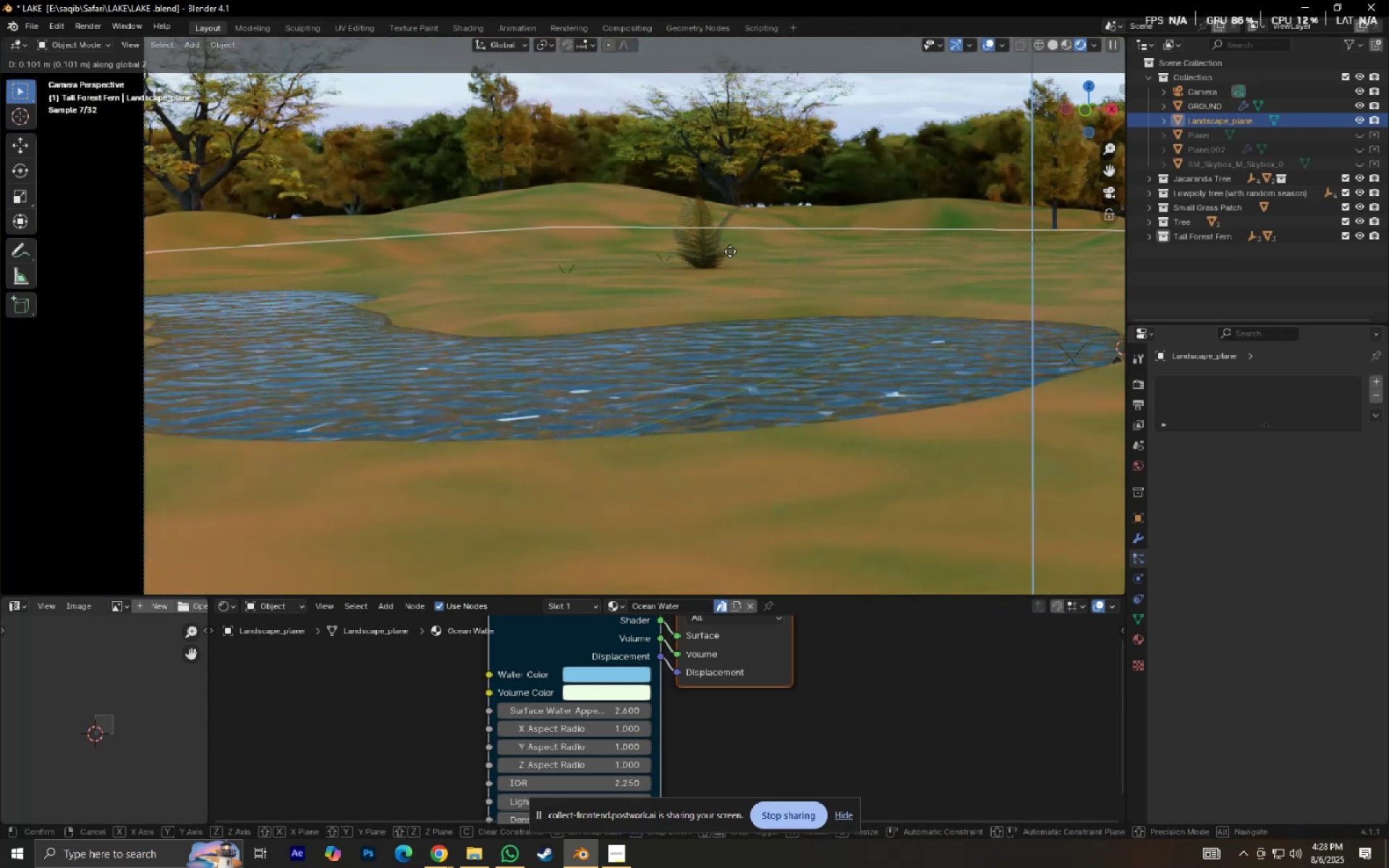 
hold_key(key=ShiftLeft, duration=0.97)
left_click([730, 251])
 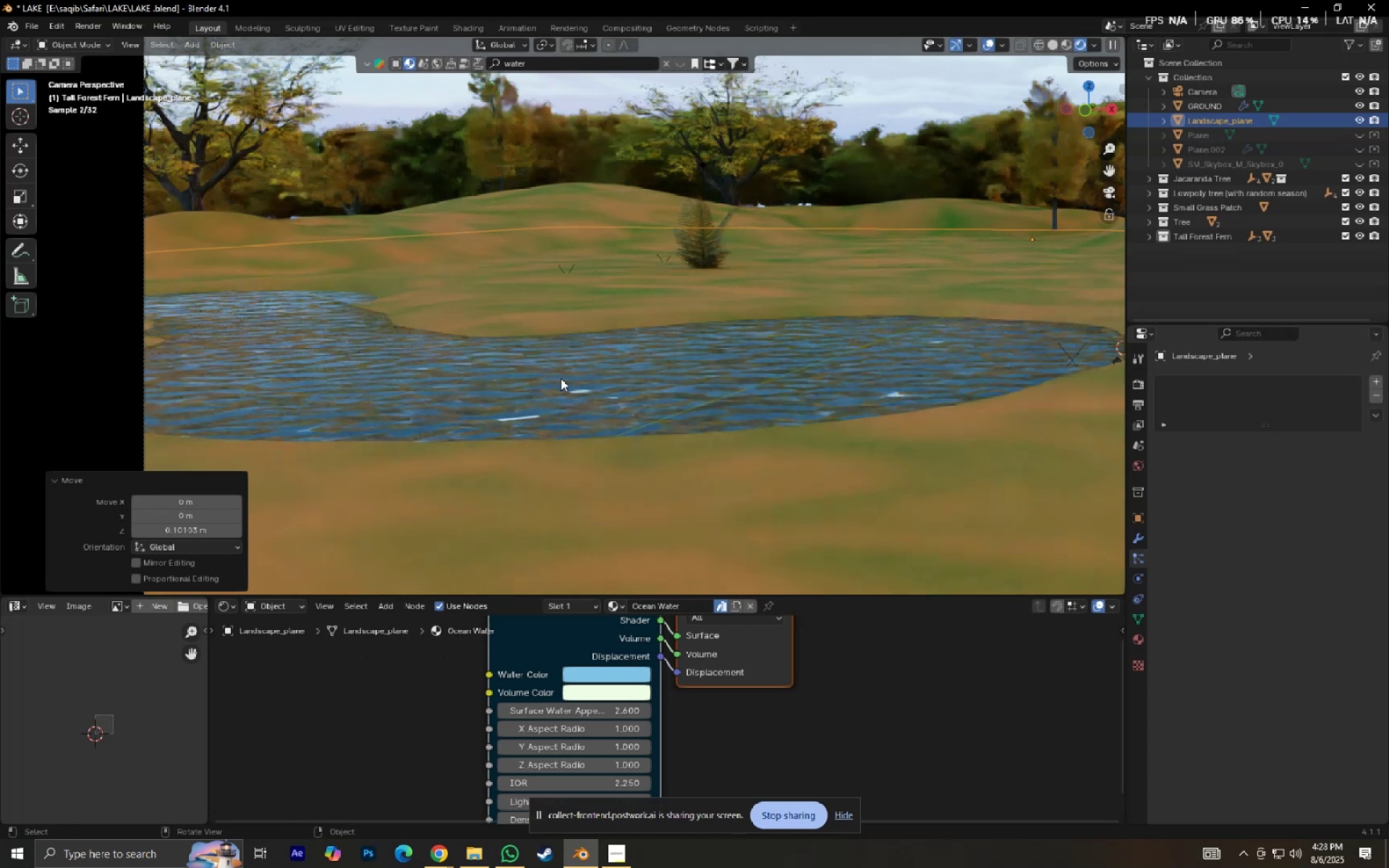 
key(Control+Z)
 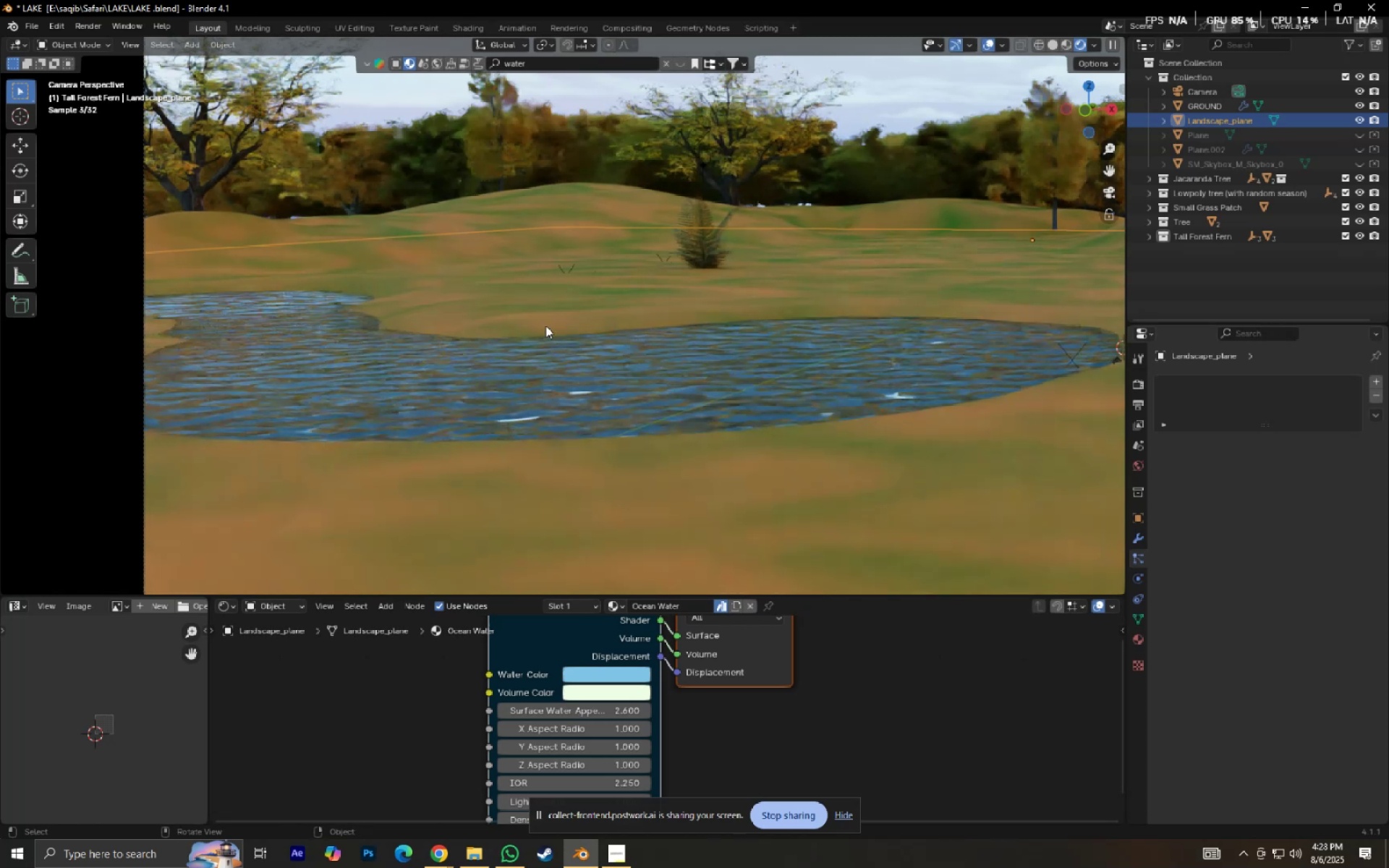 
left_click([545, 309])
 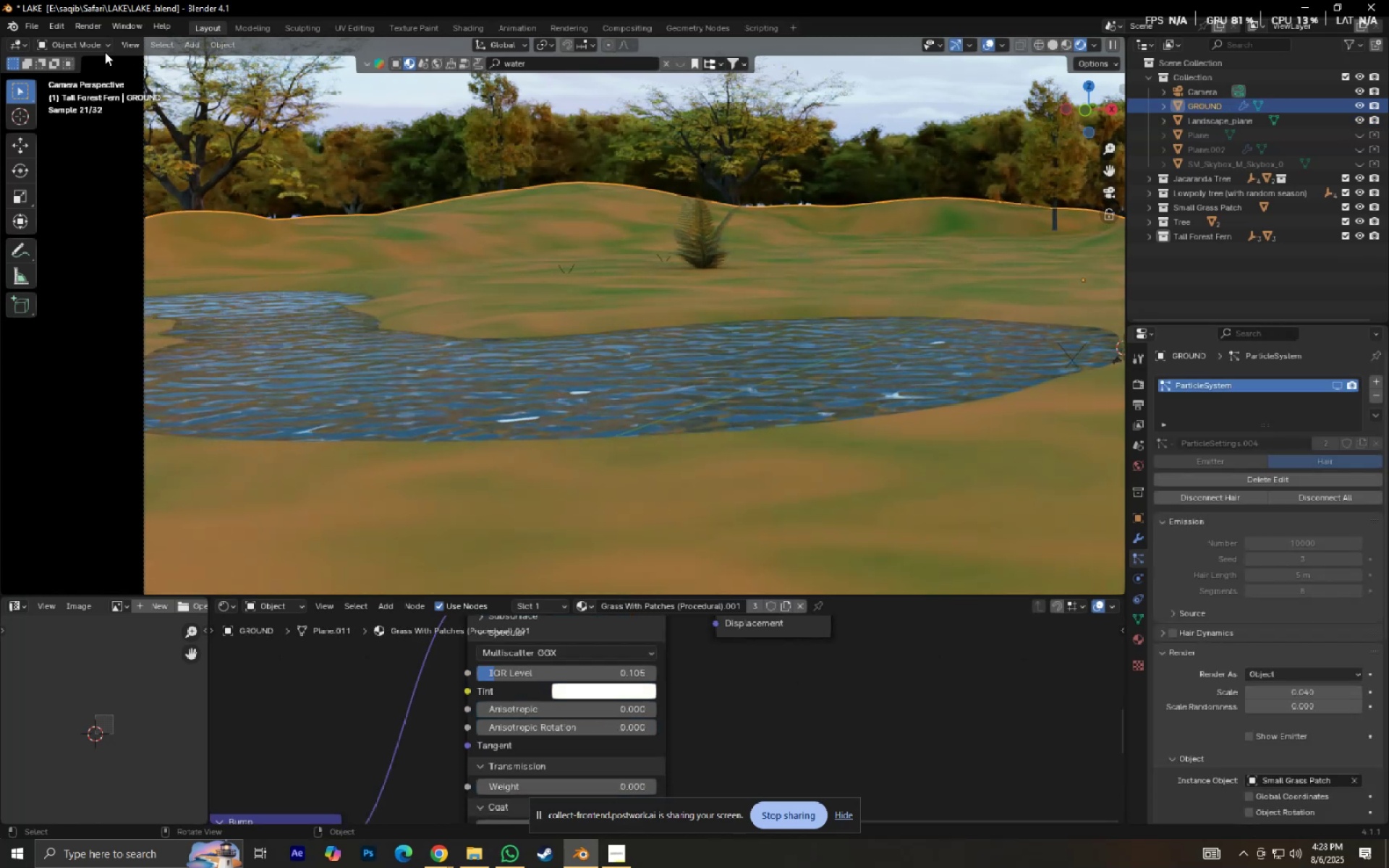 
double_click([98, 43])
 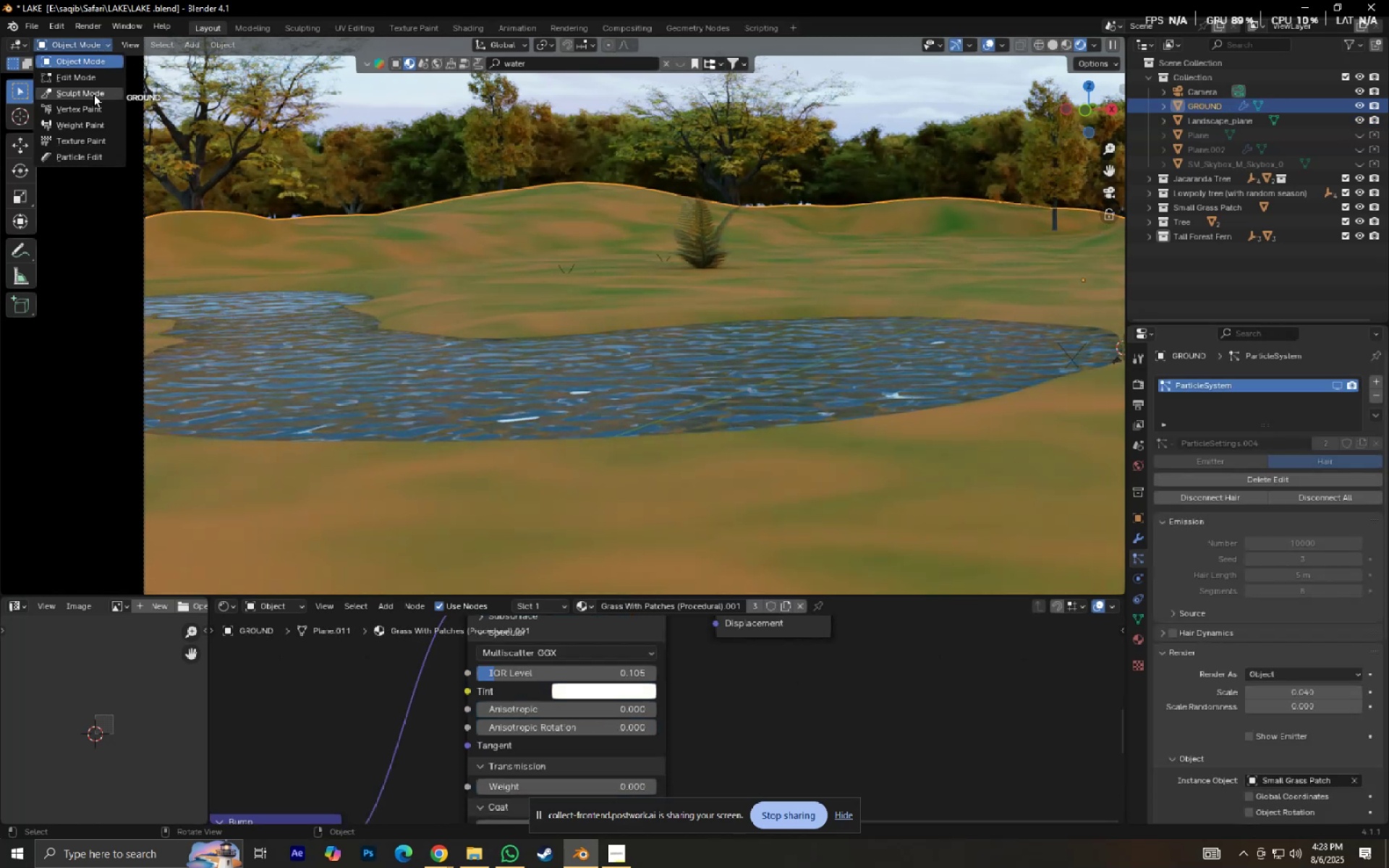 
triple_click([93, 94])
 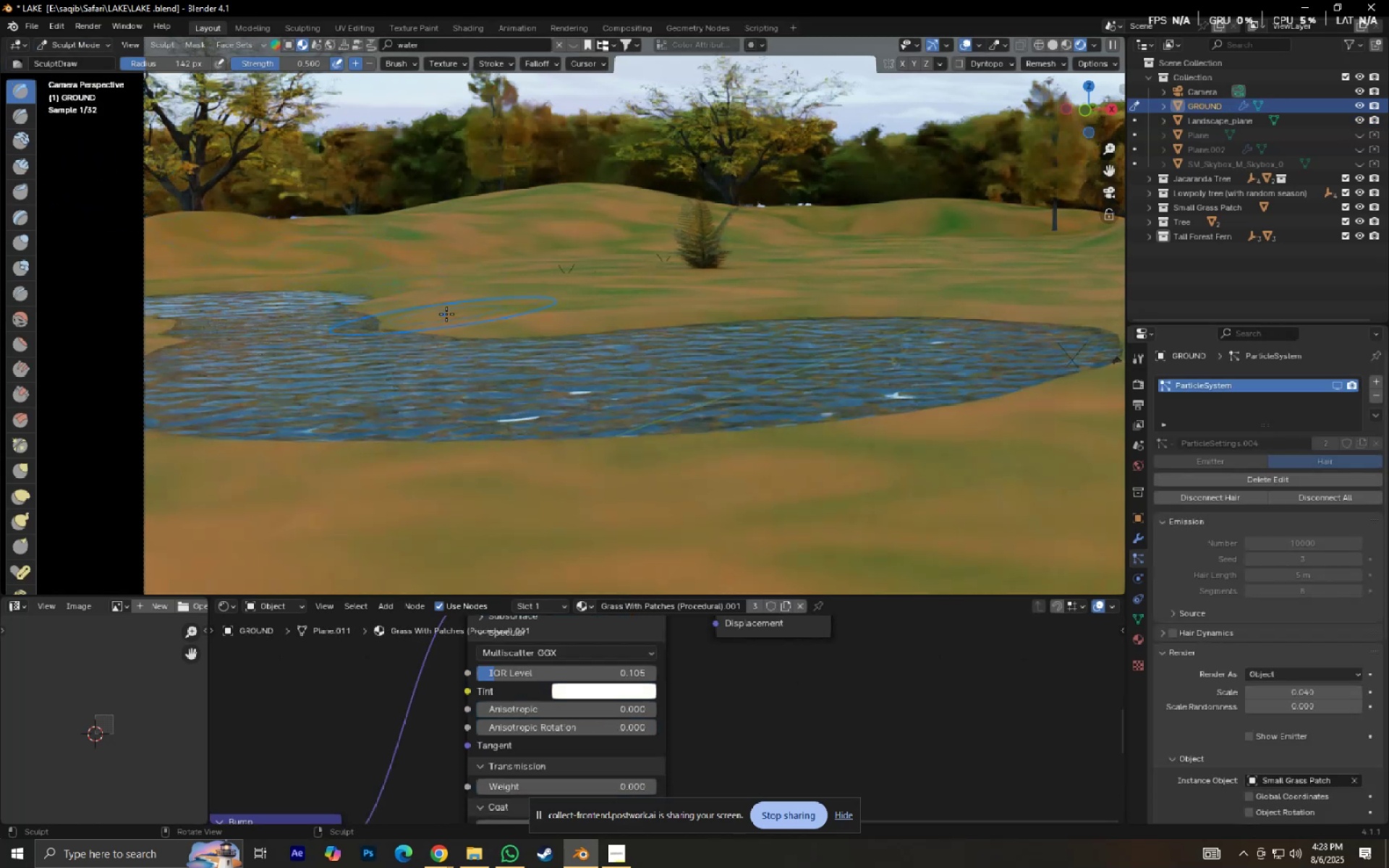 
left_click_drag(start_coordinate=[428, 318], to_coordinate=[468, 338])
 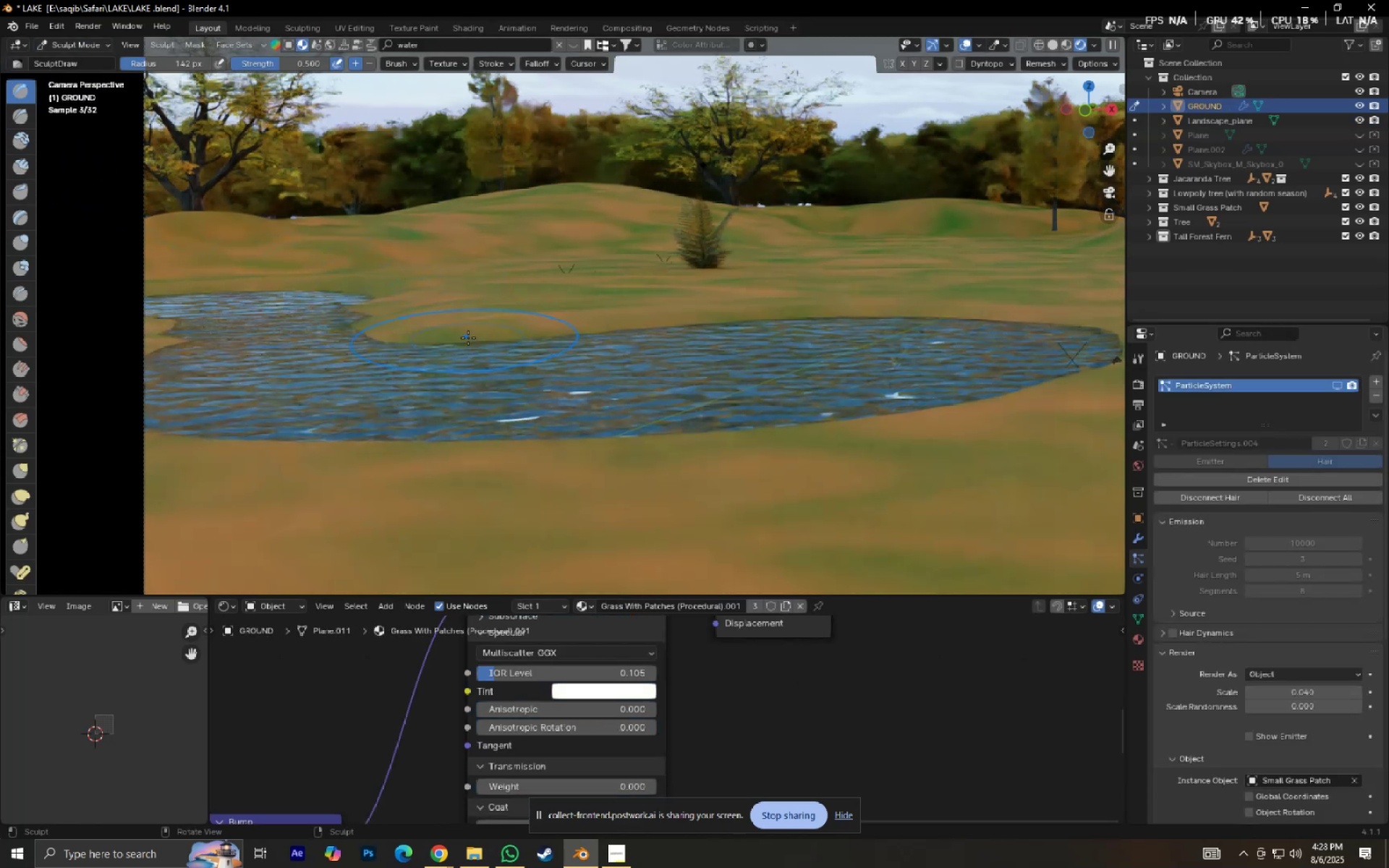 
key(Control+Z)
 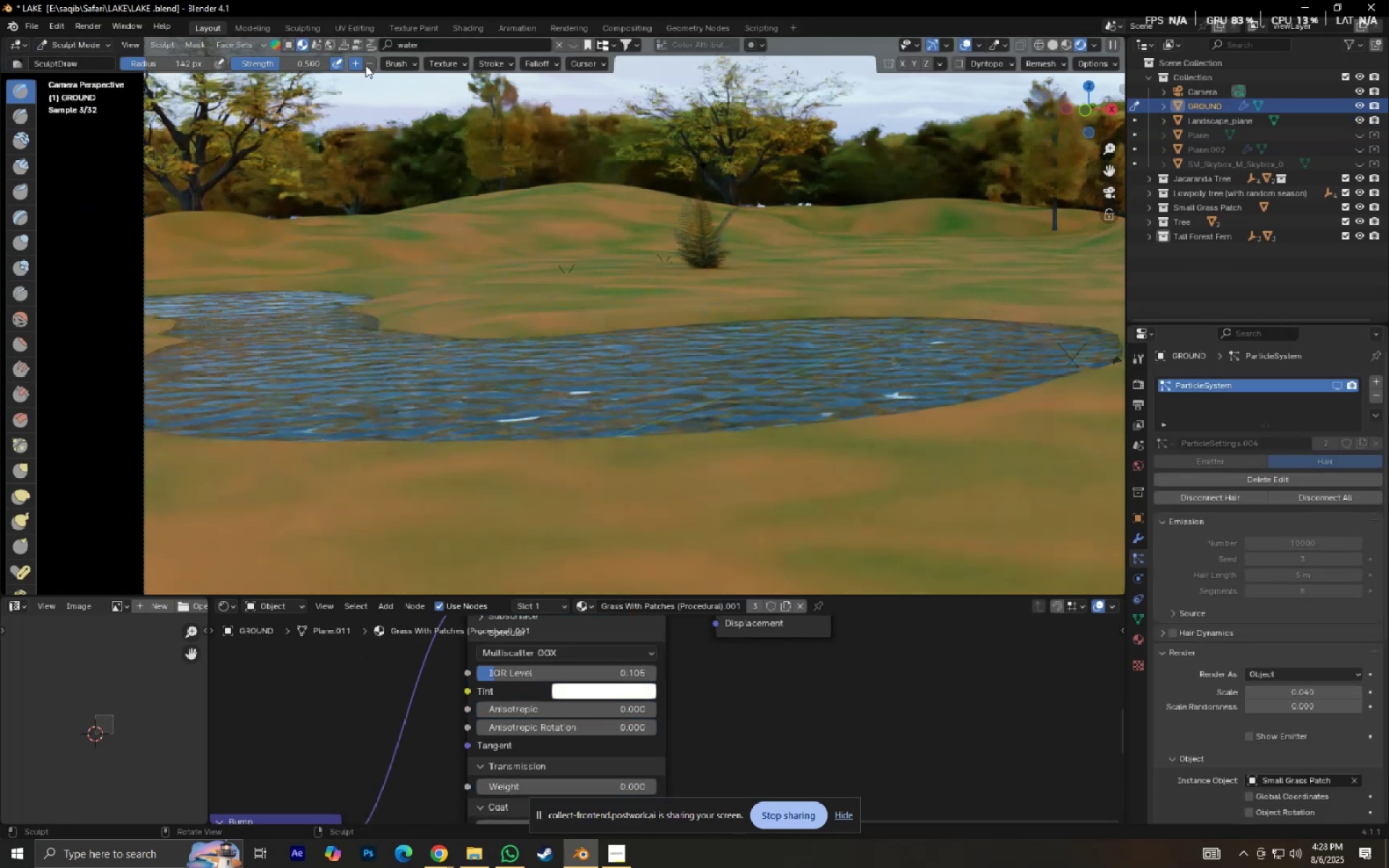 
left_click([366, 65])
 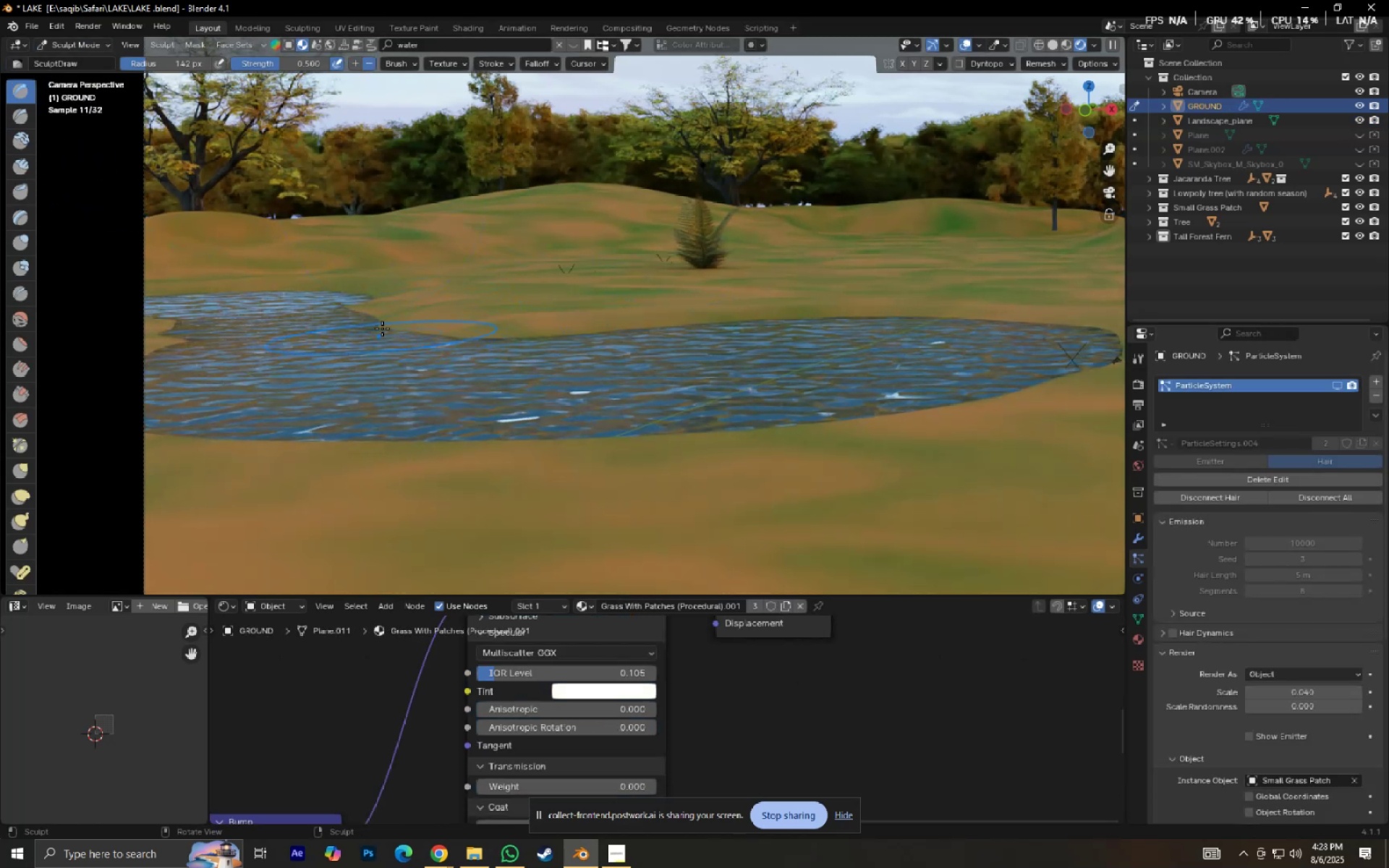 
left_click_drag(start_coordinate=[377, 316], to_coordinate=[430, 333])
 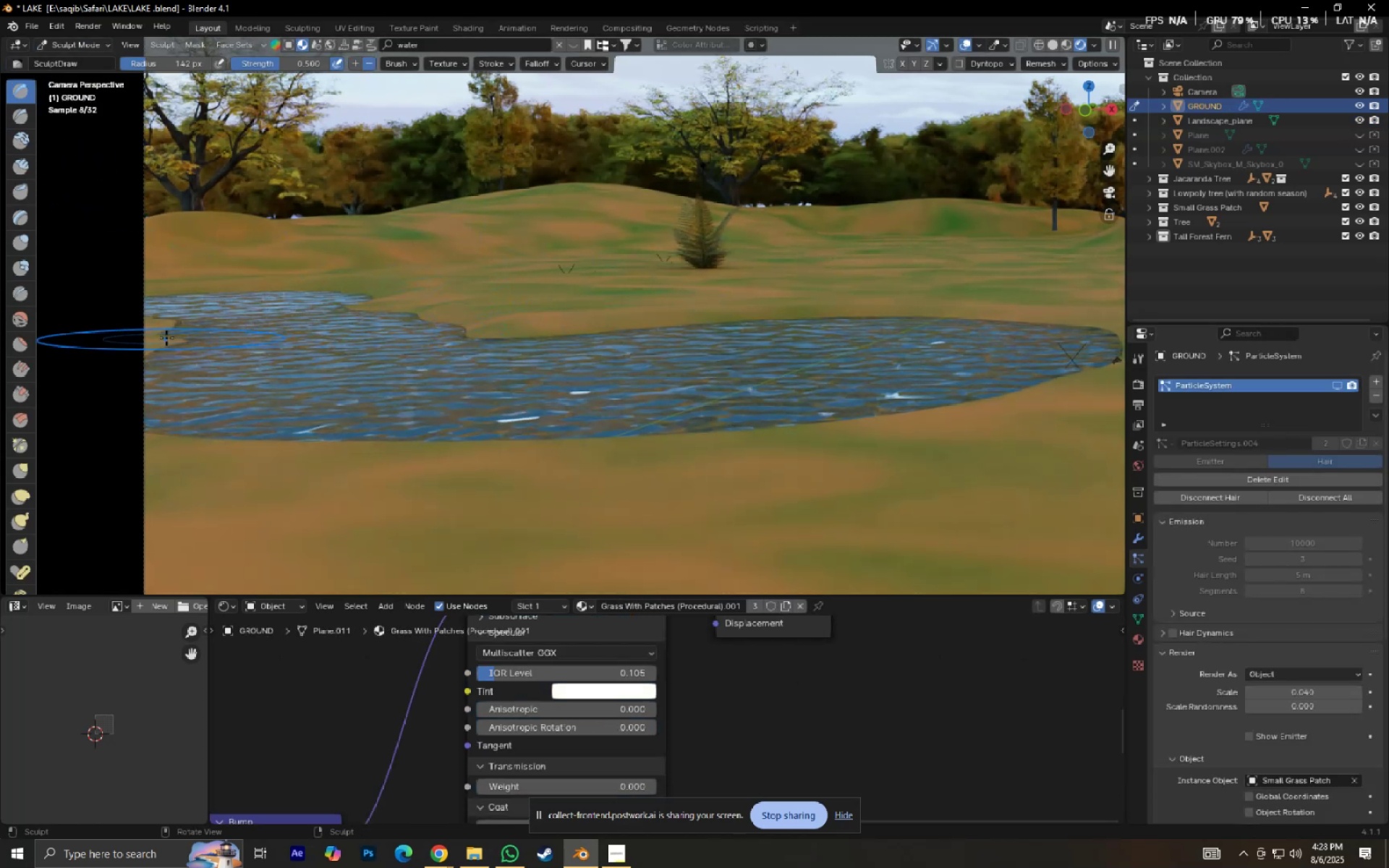 
left_click([180, 331])
 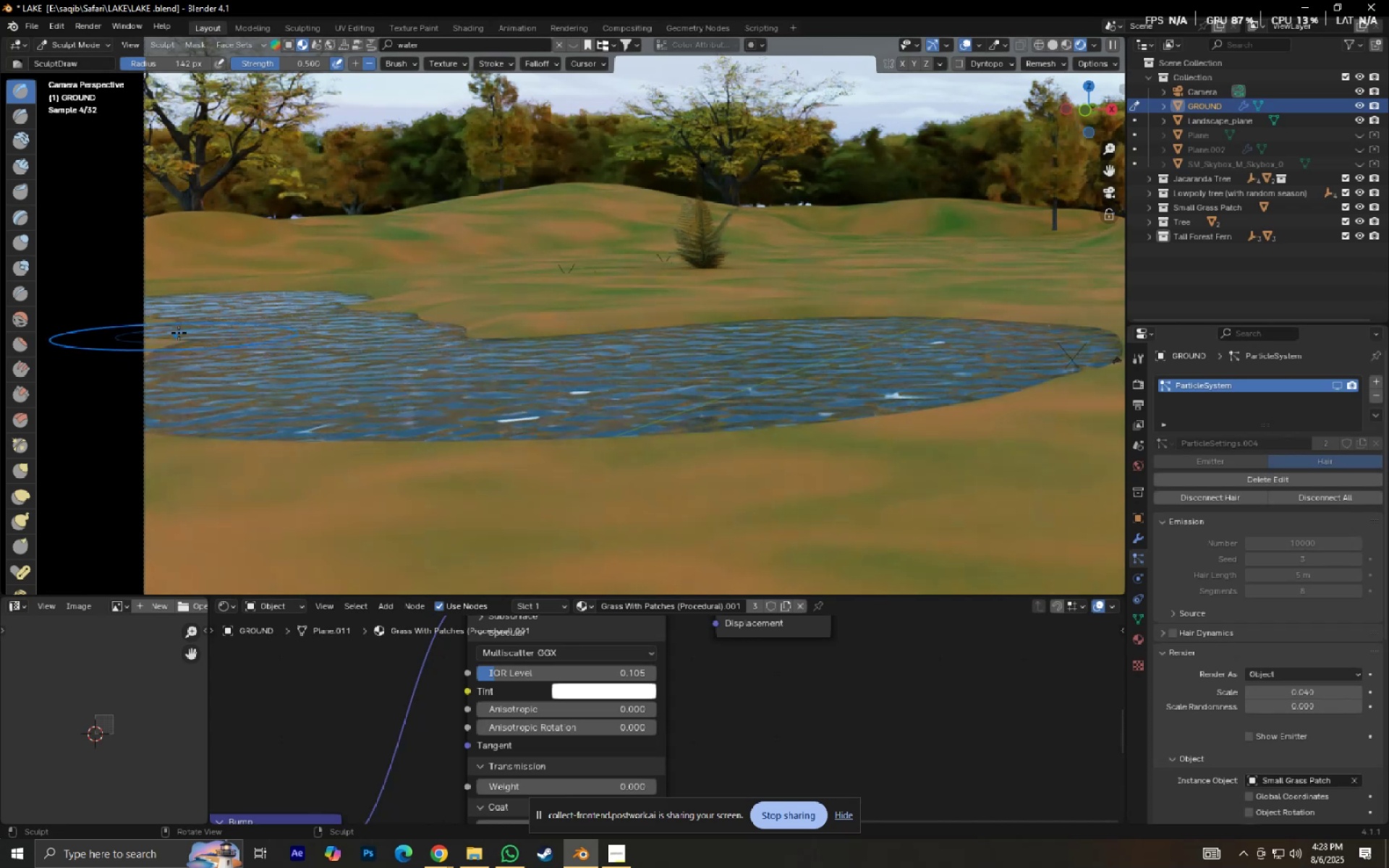 
left_click([166, 318])
 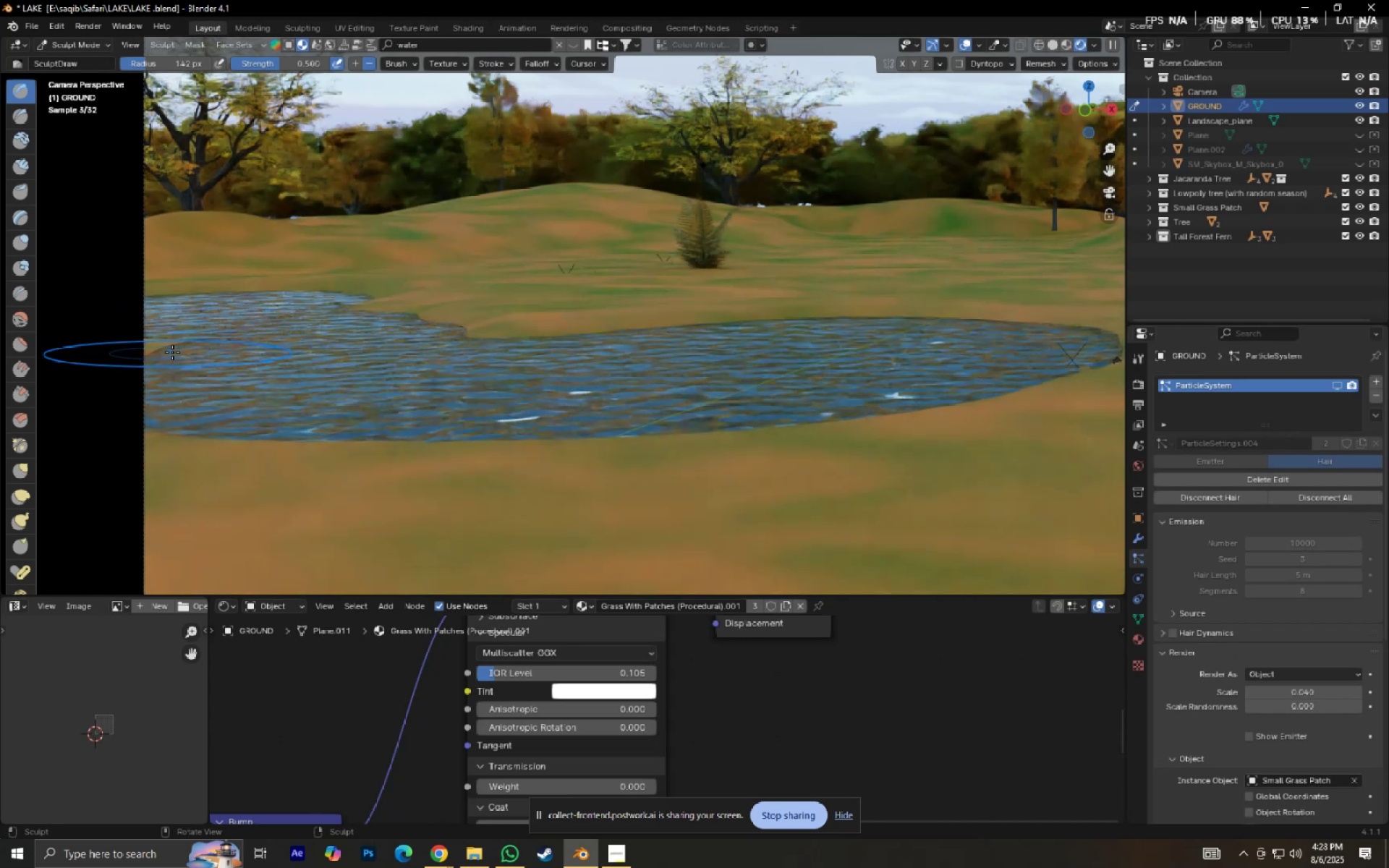 
left_click([157, 341])
 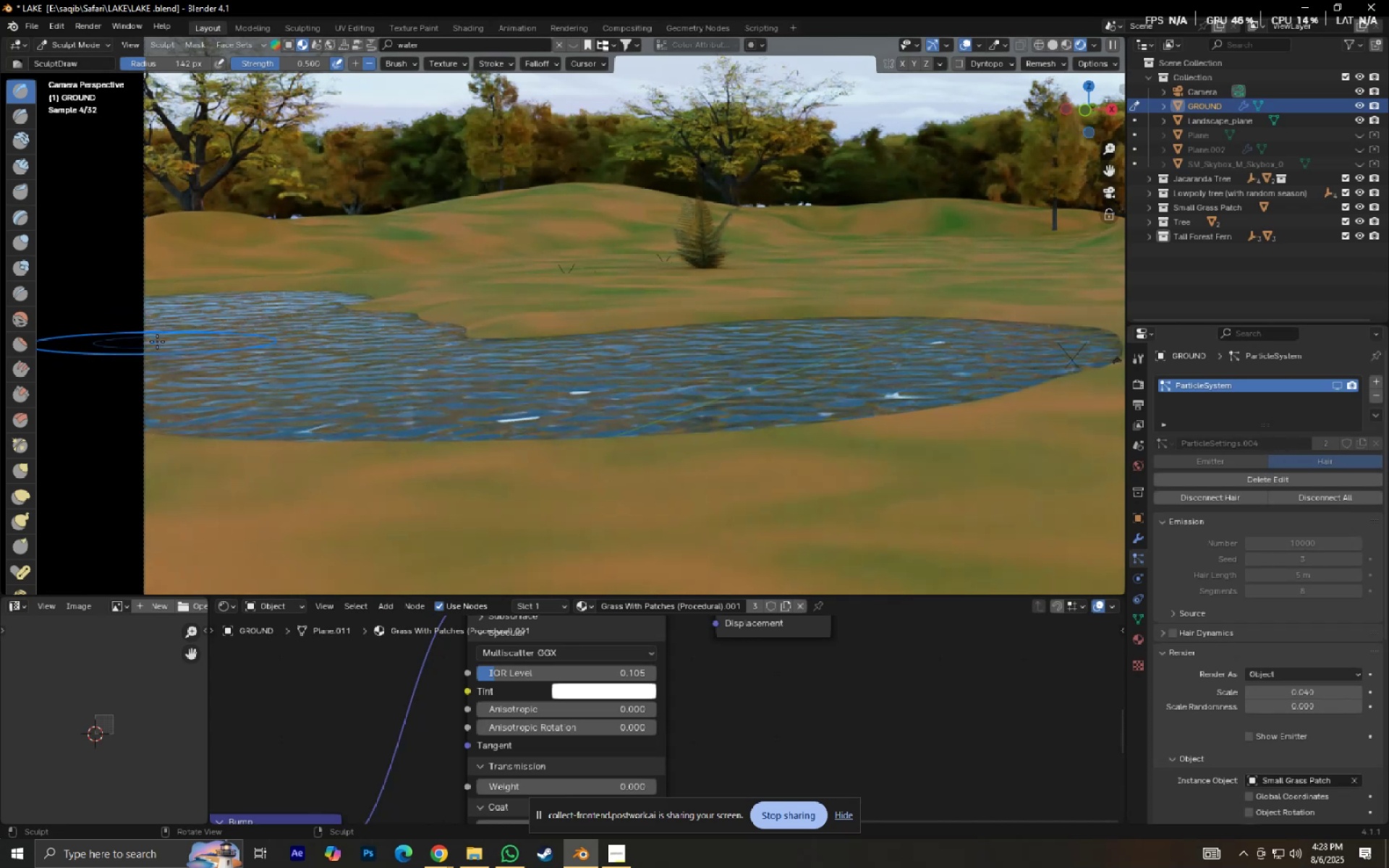 
scroll: coordinate [363, 414], scroll_direction: down, amount: 2.0
 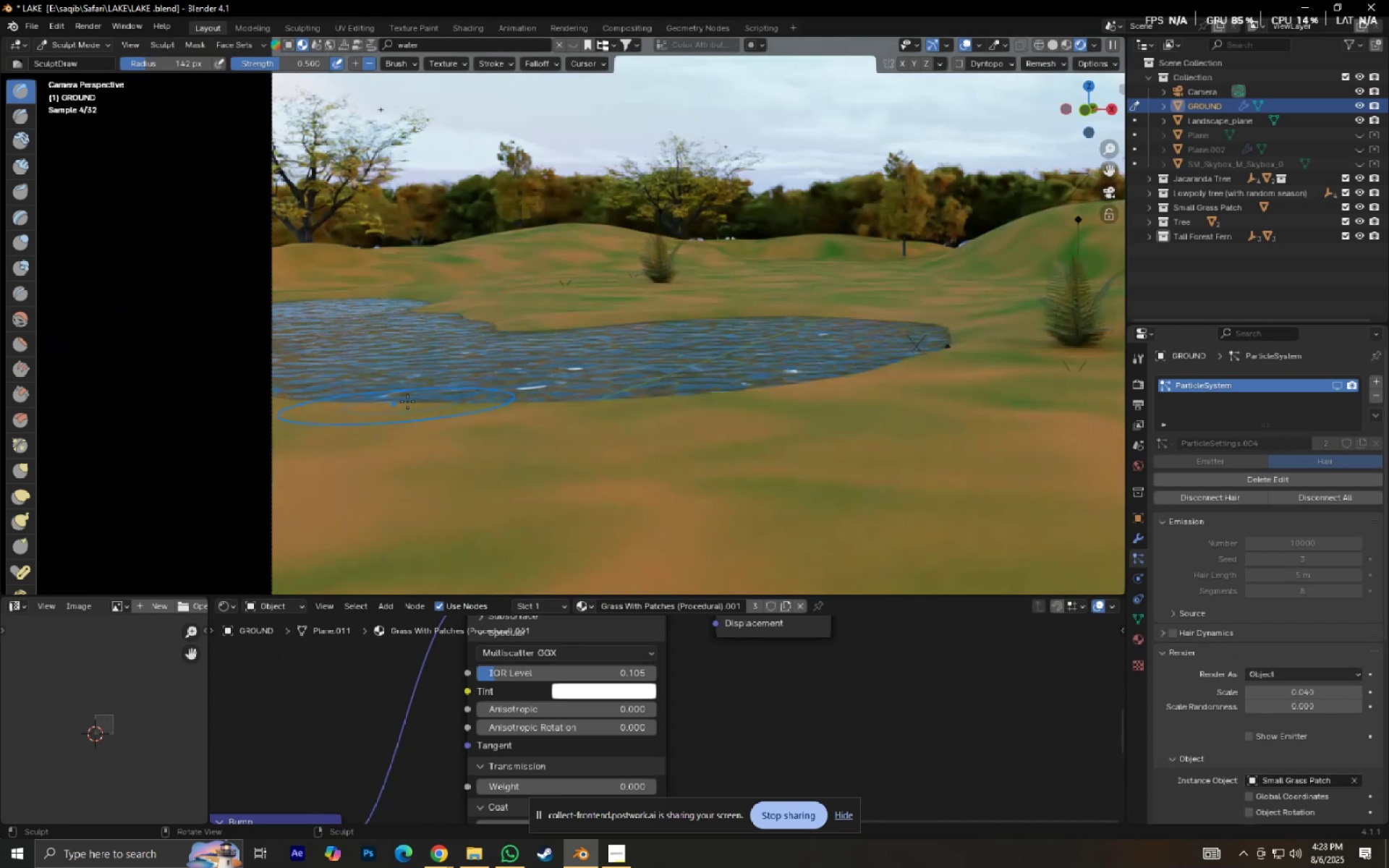 
hold_key(key=ShiftLeft, duration=0.45)
 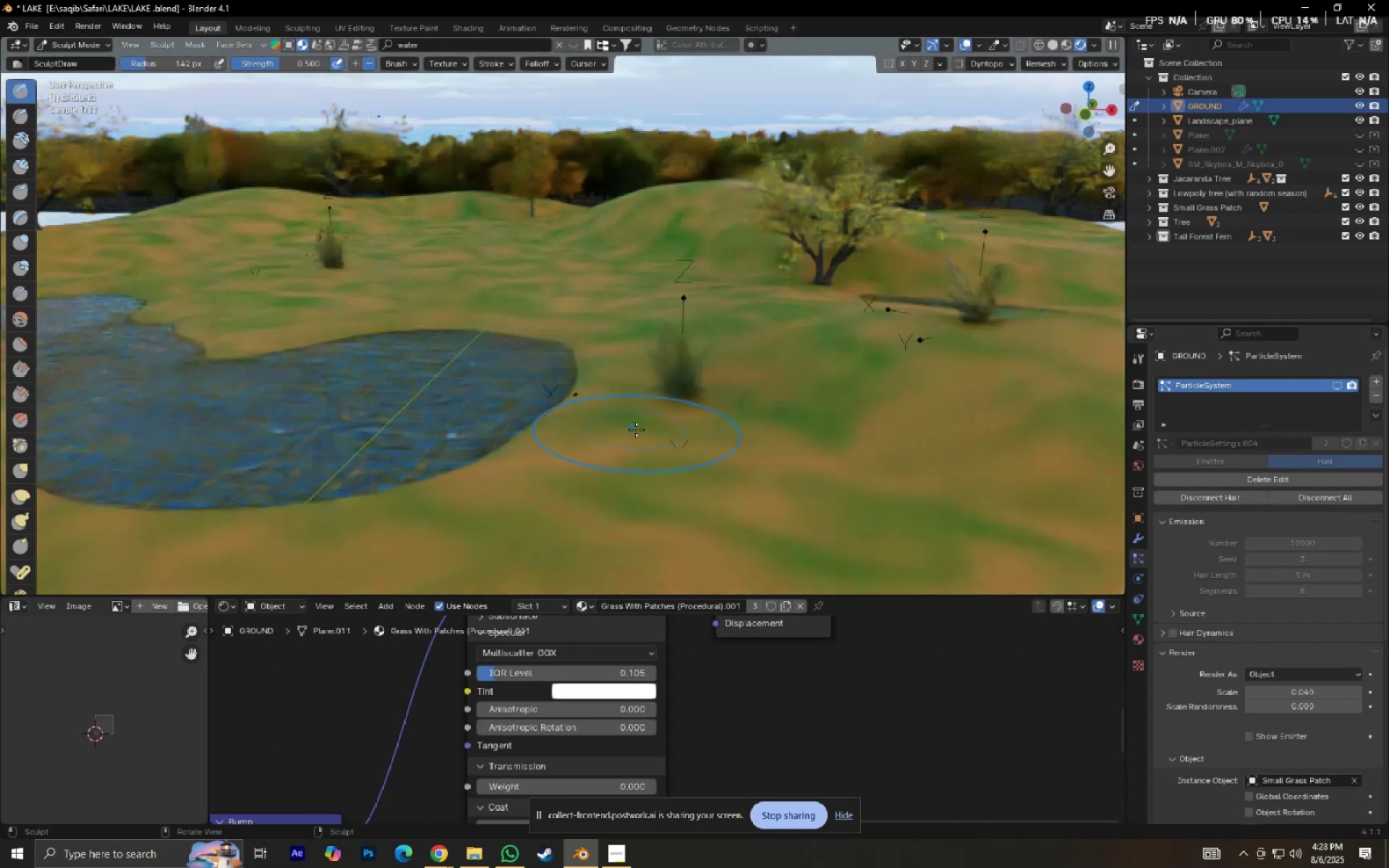 
hold_key(key=ShiftLeft, duration=0.66)
 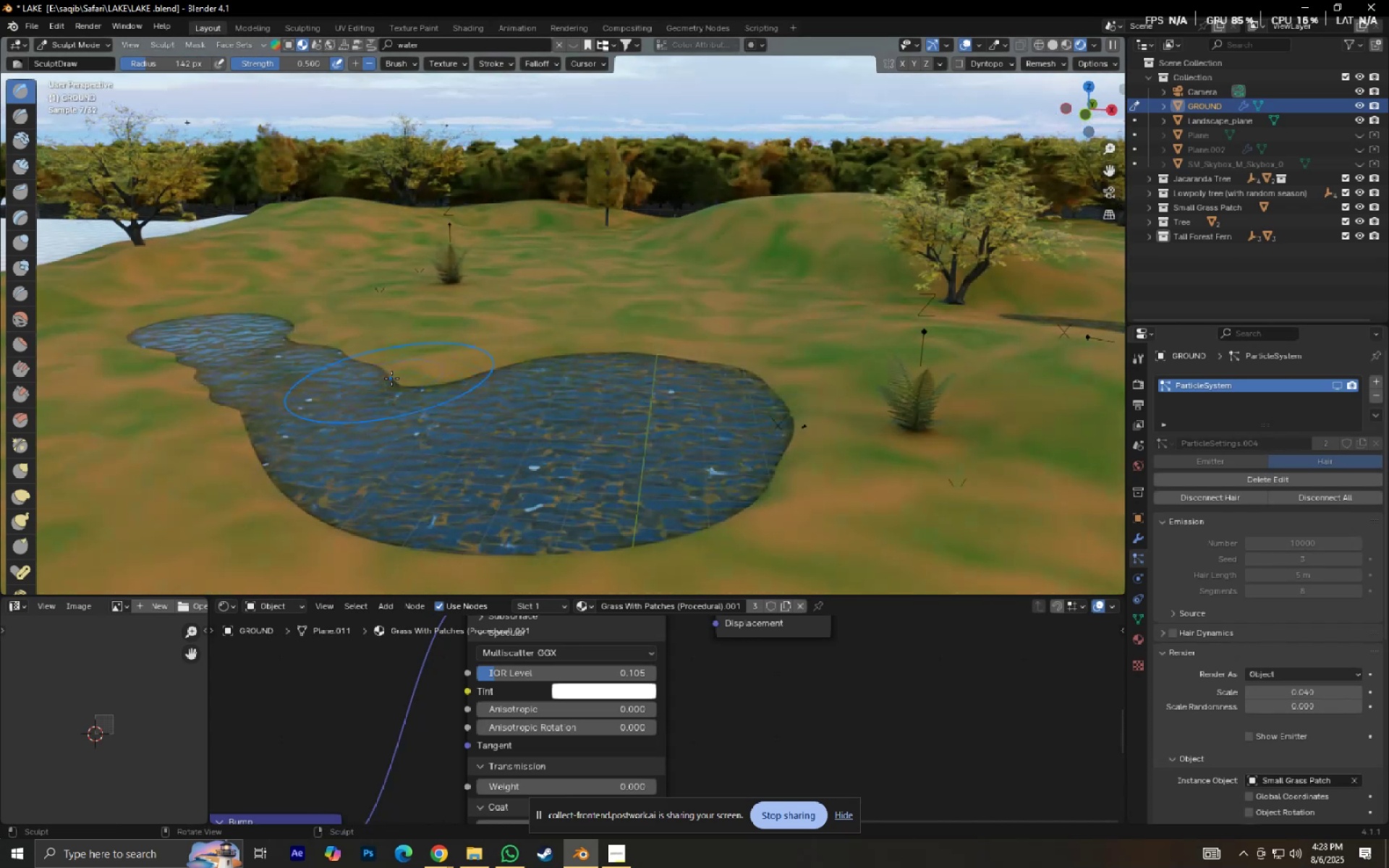 
scroll: coordinate [399, 387], scroll_direction: up, amount: 2.0
 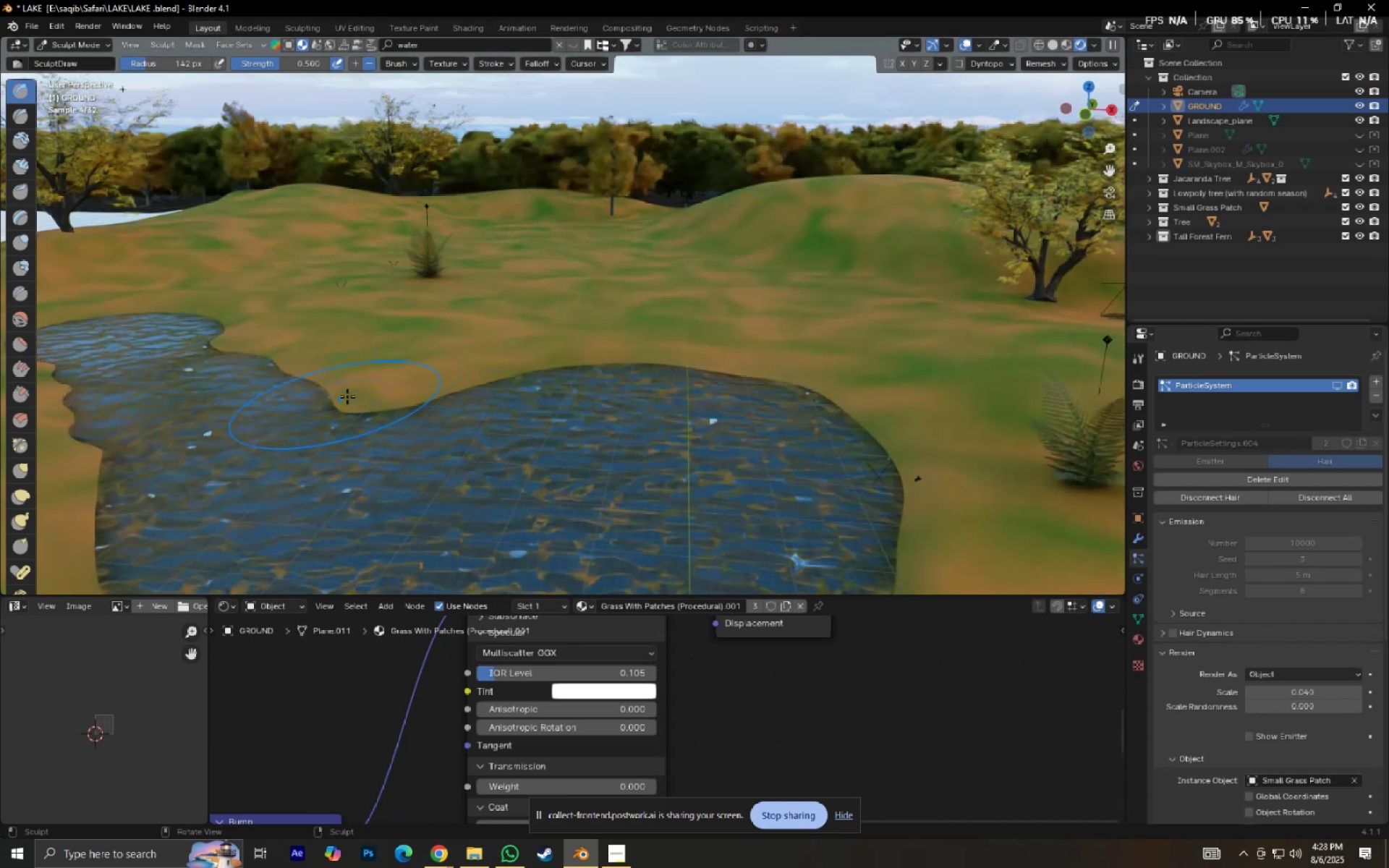 
left_click([352, 395])
 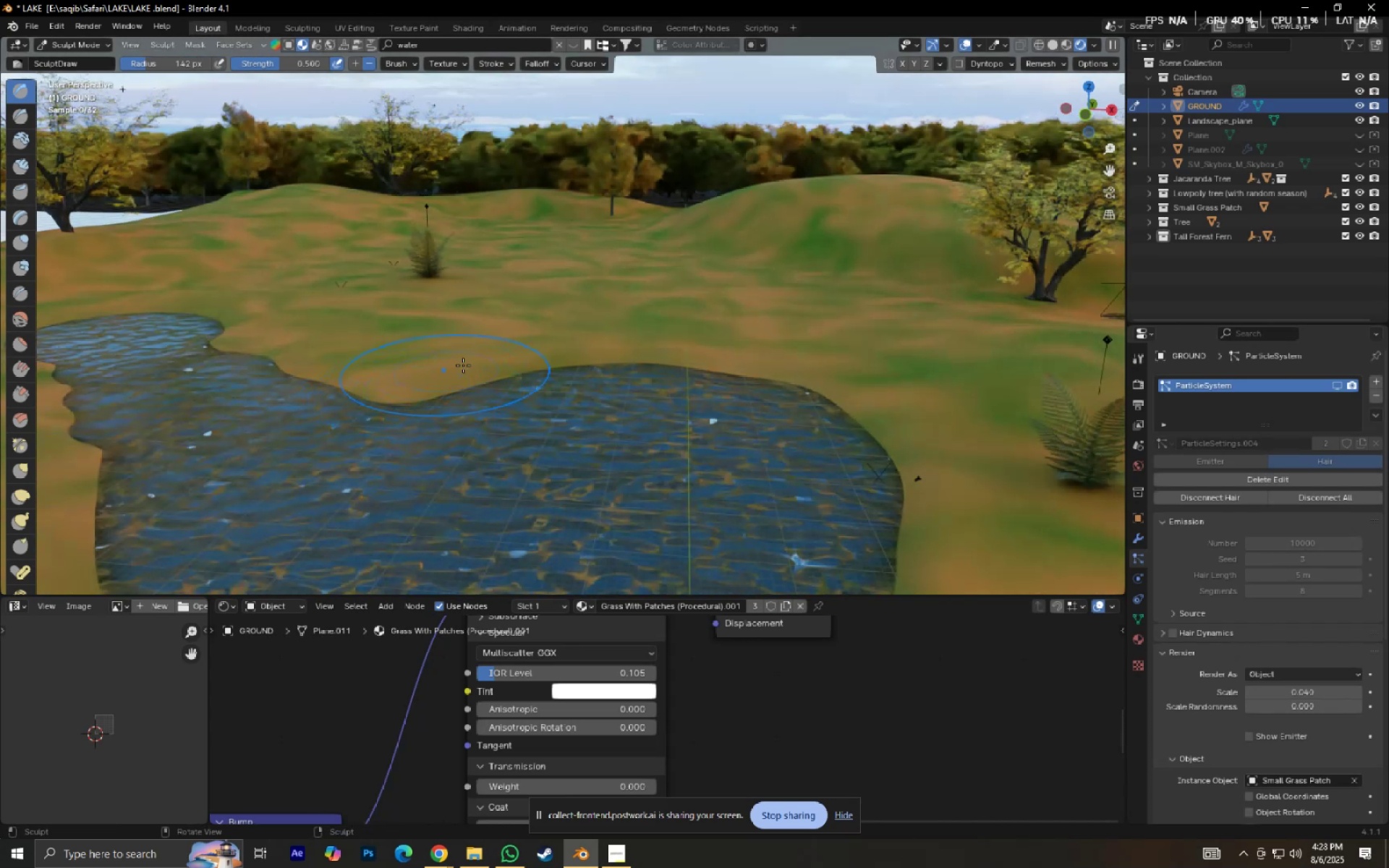 
left_click([493, 359])
 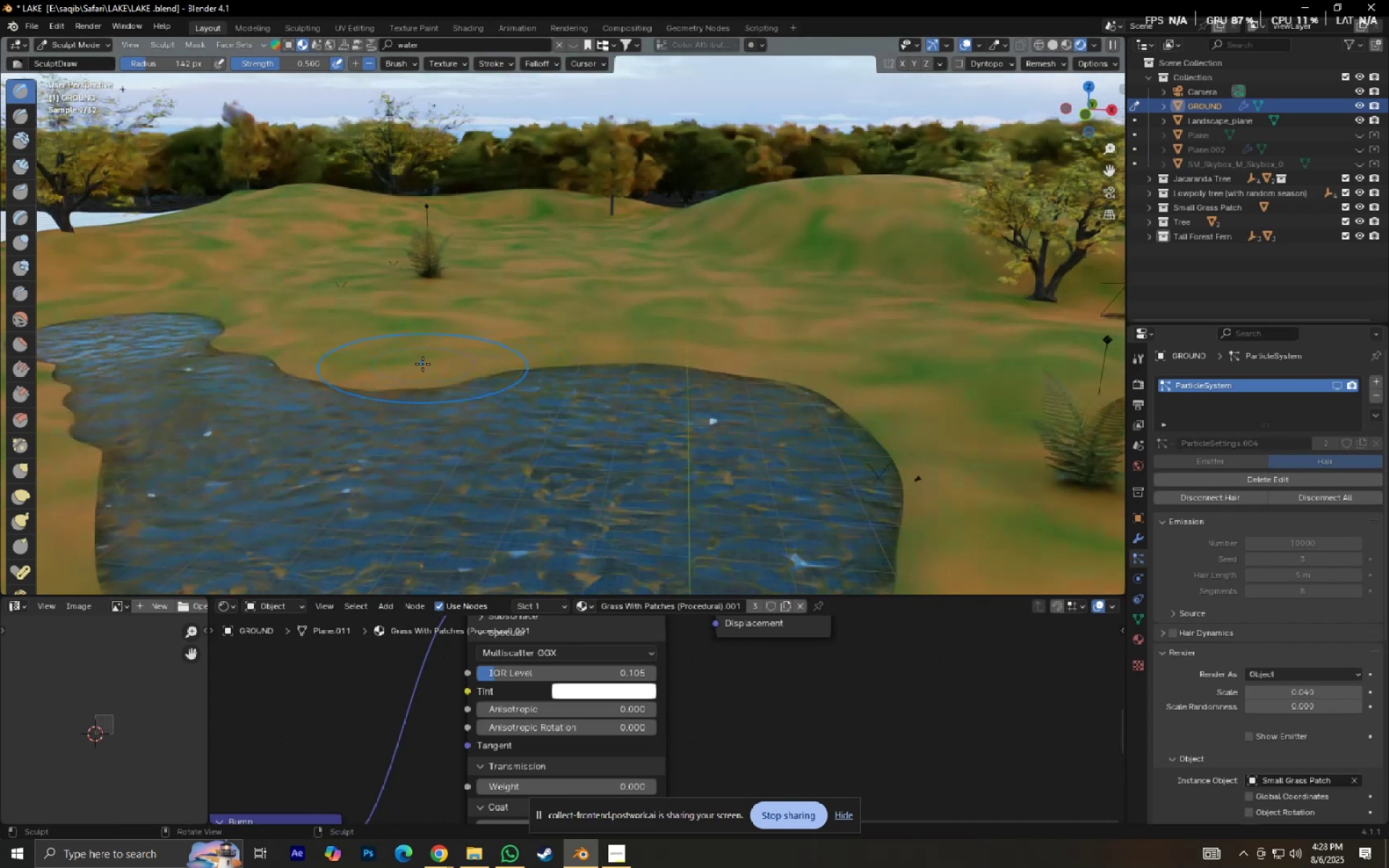 
left_click([422, 364])
 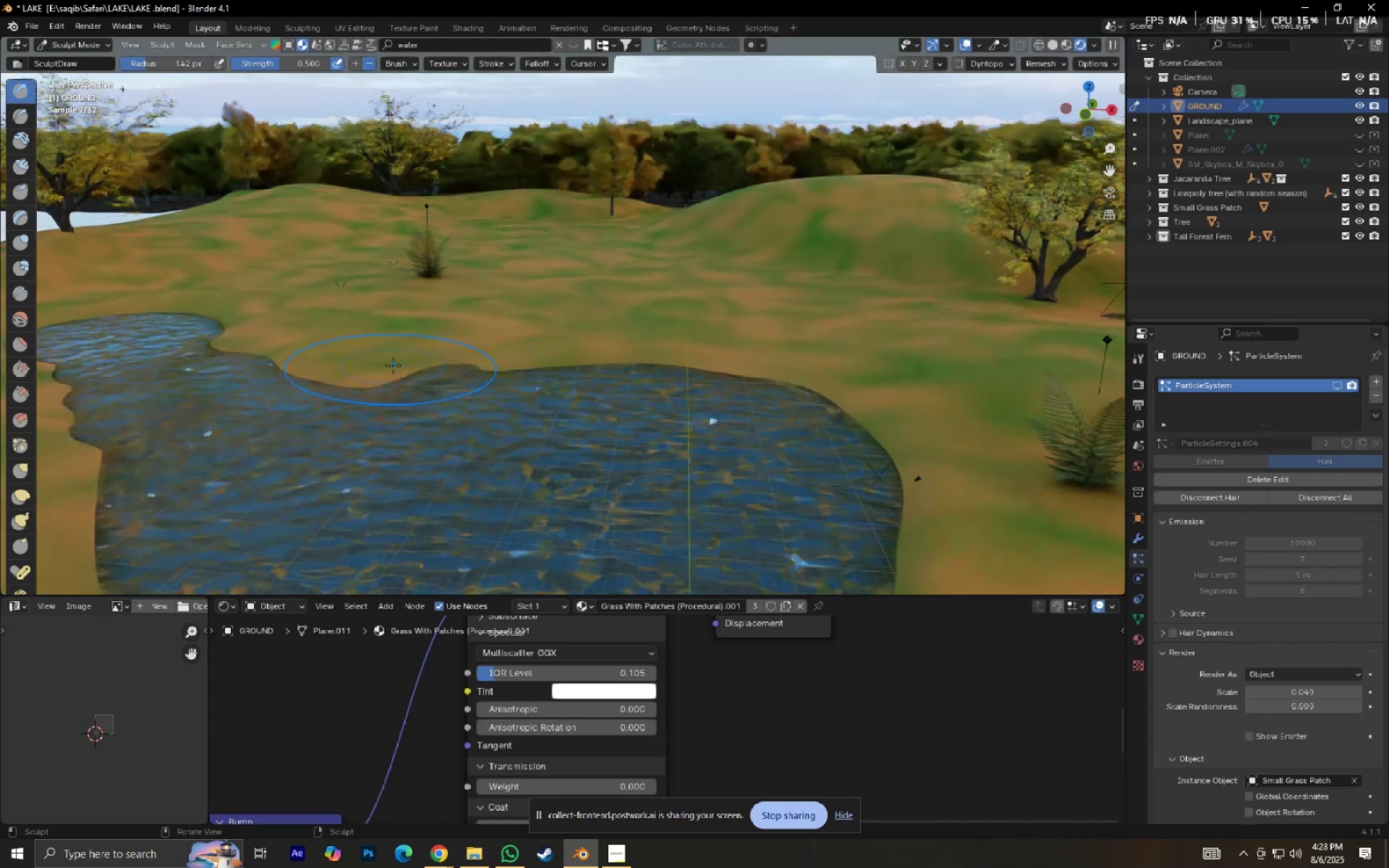 
left_click([393, 365])
 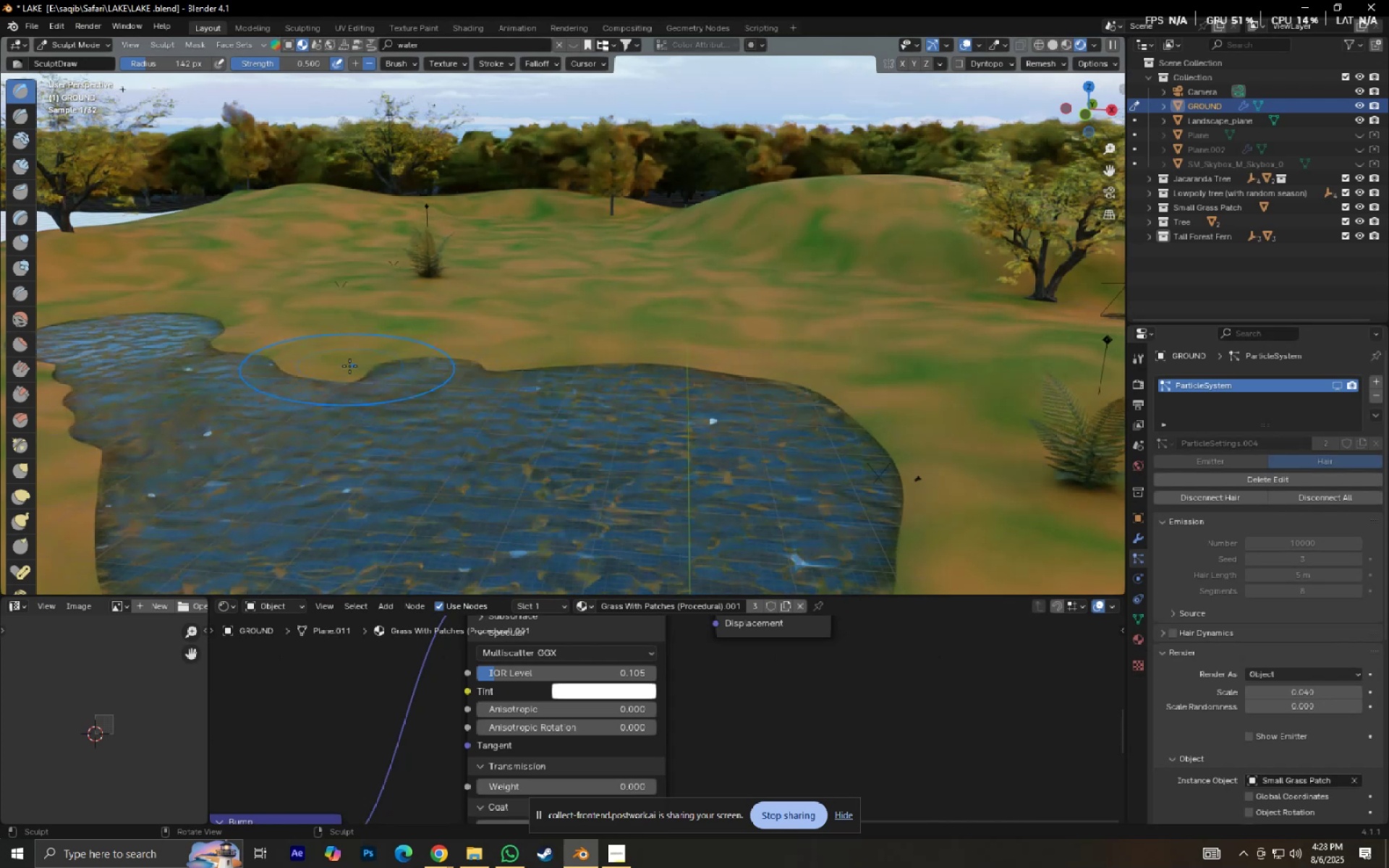 
left_click([349, 366])
 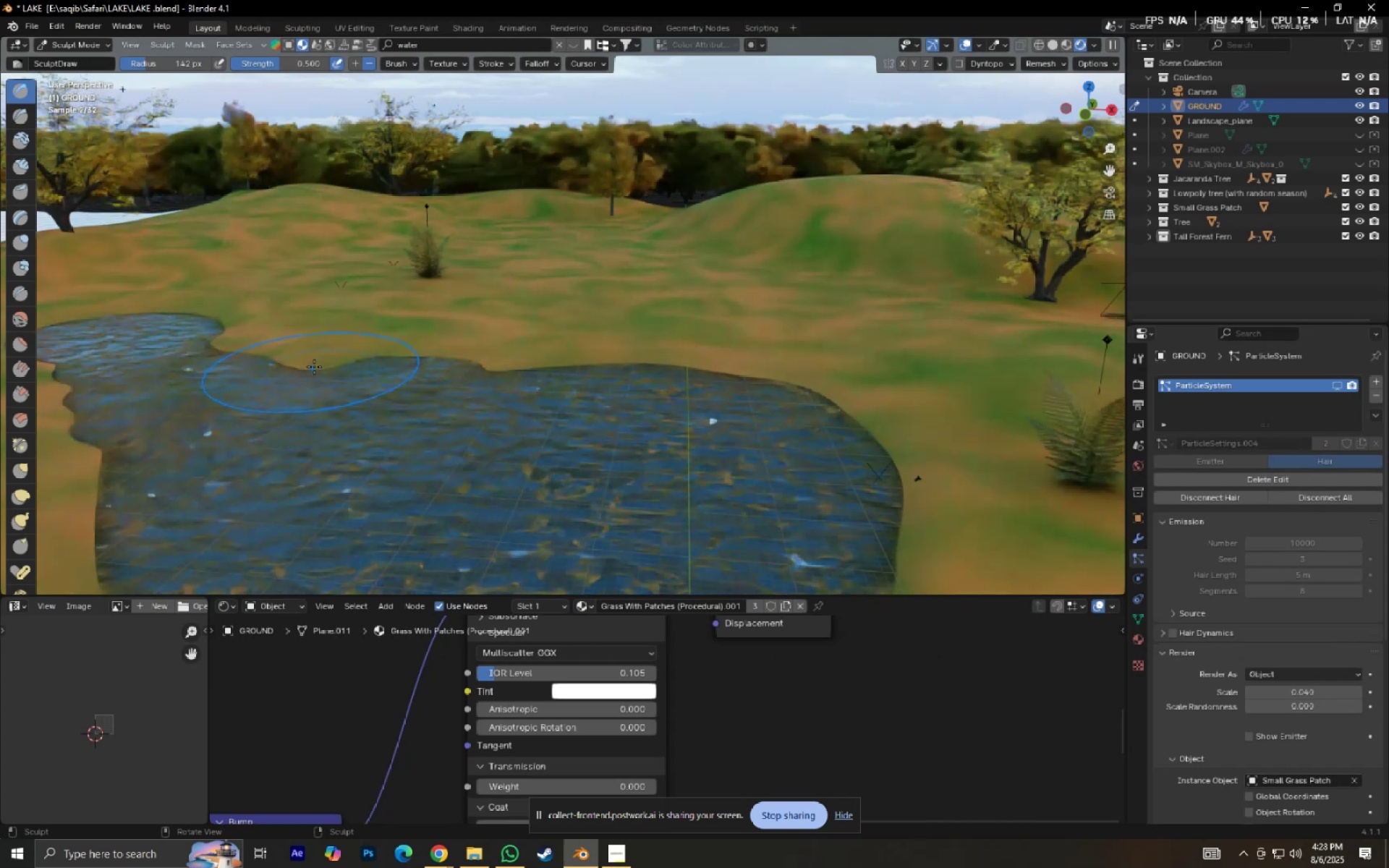 
left_click([313, 366])
 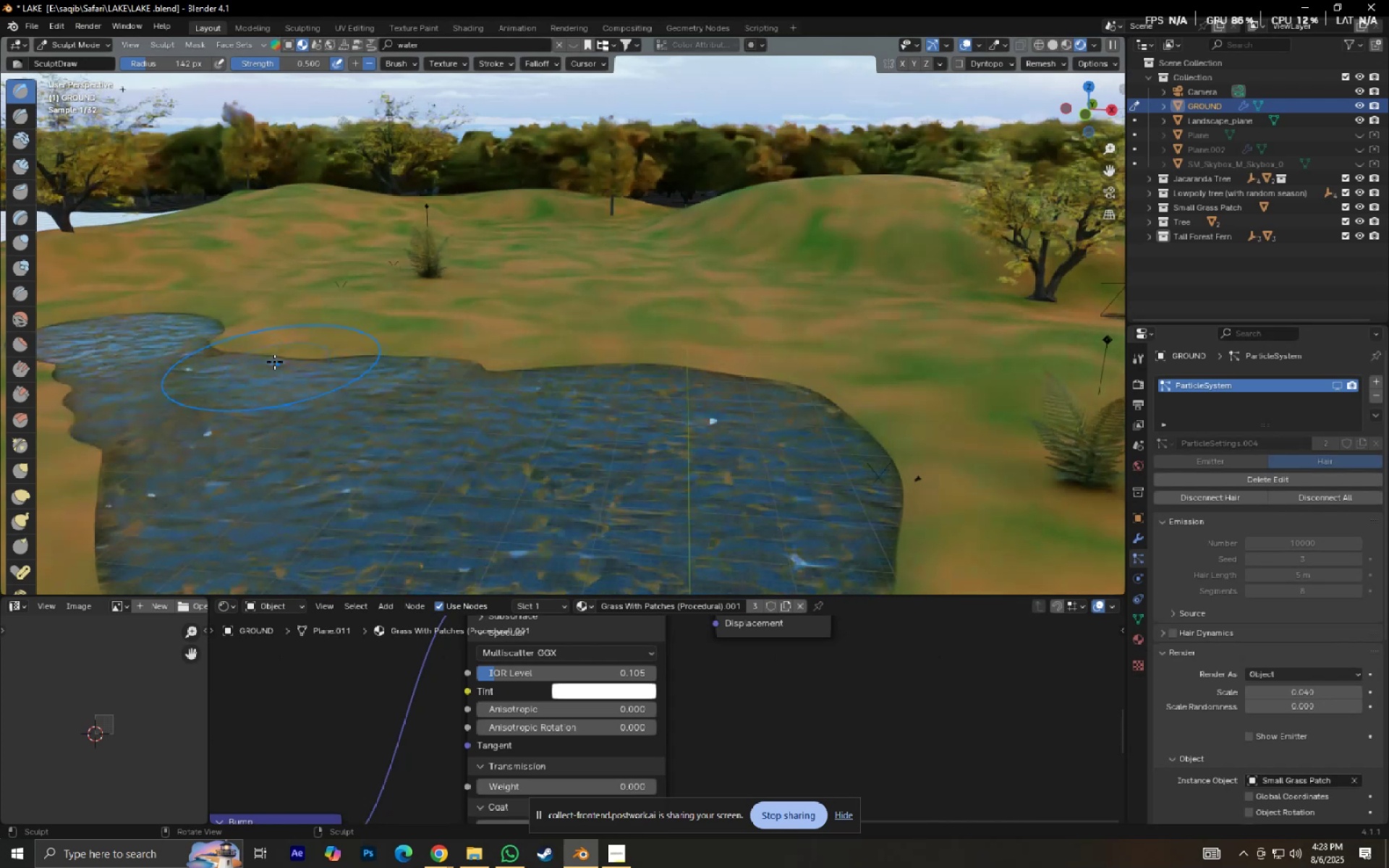 
left_click([272, 361])
 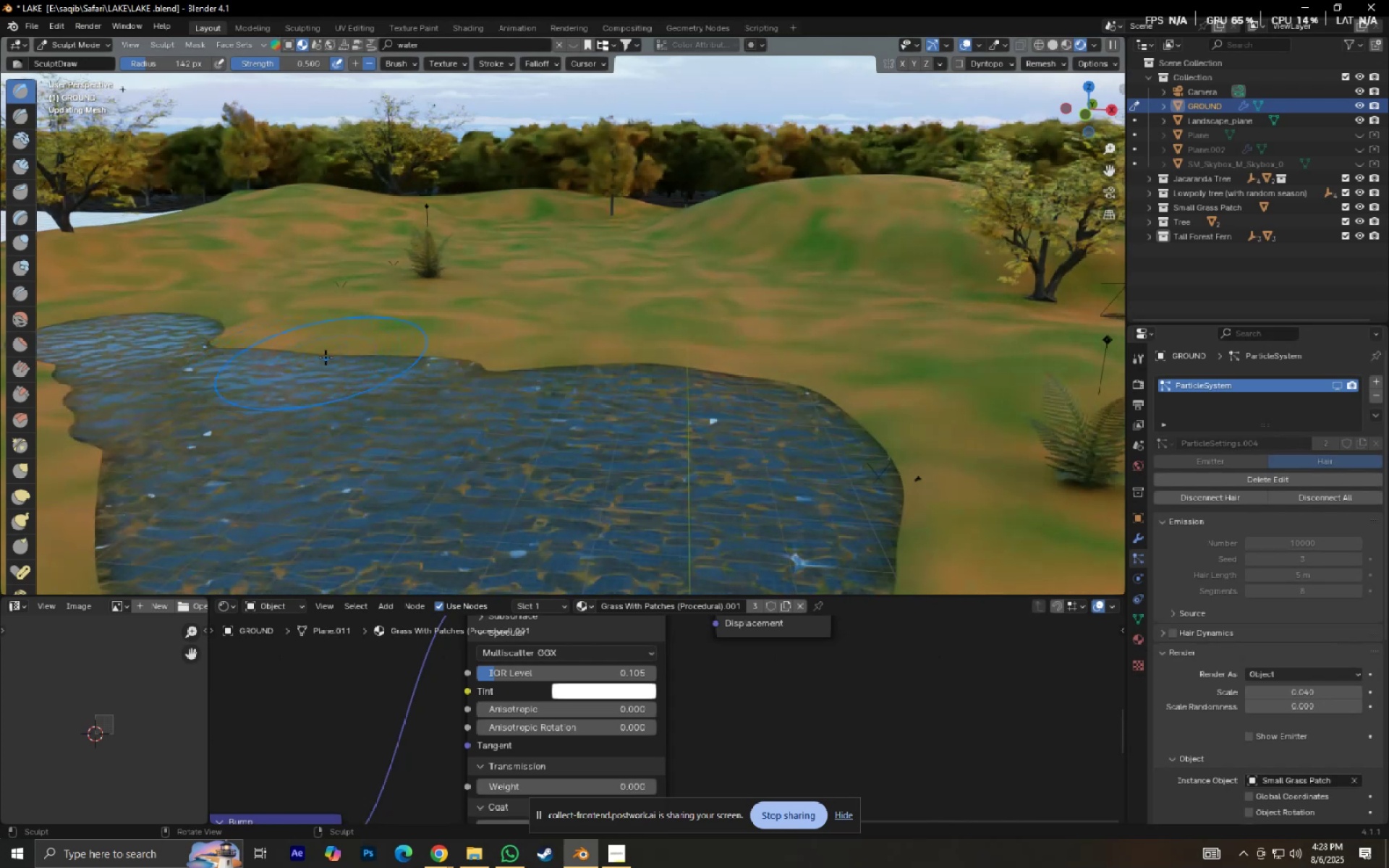 
double_click([331, 357])
 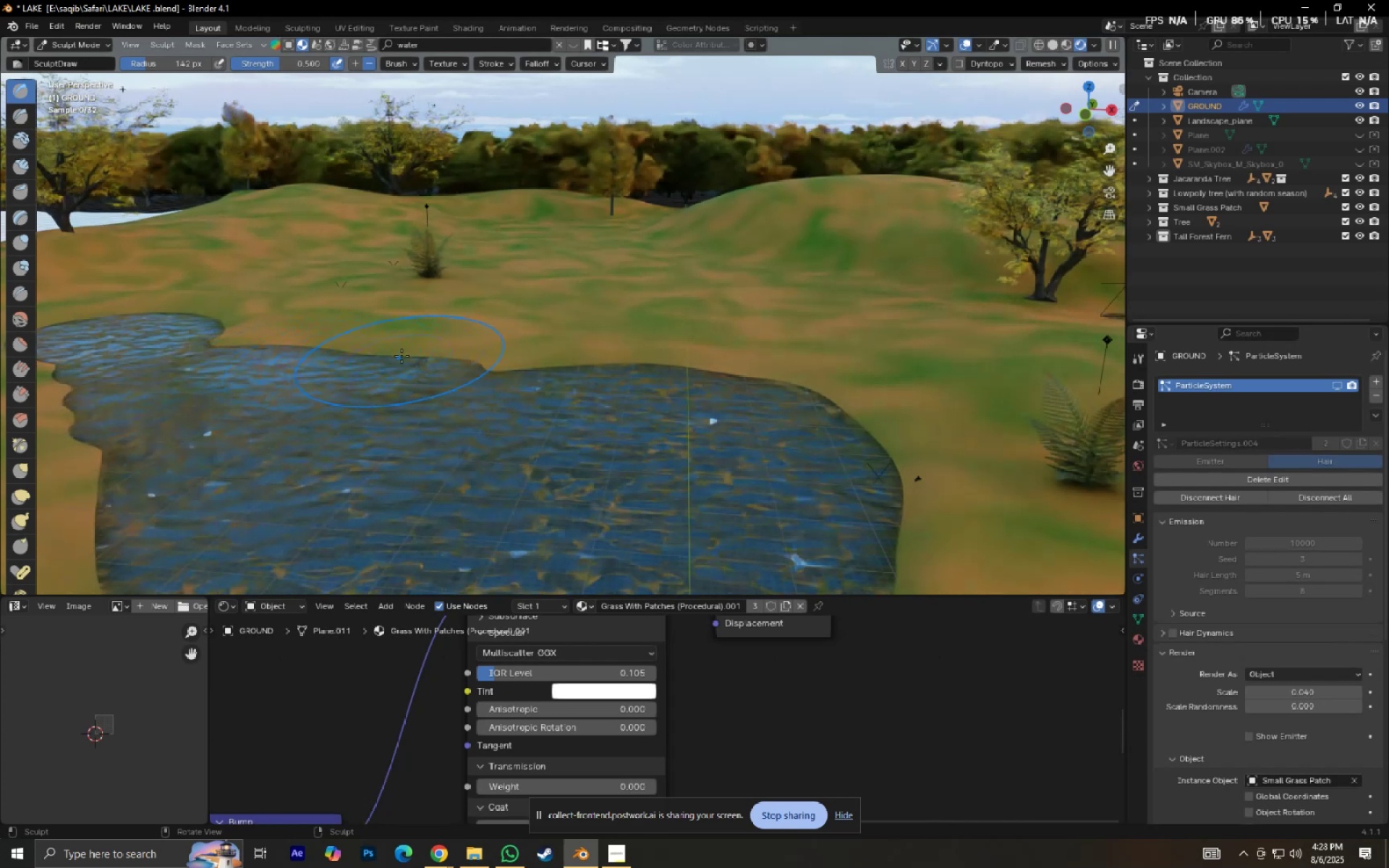 
triple_click([402, 356])
 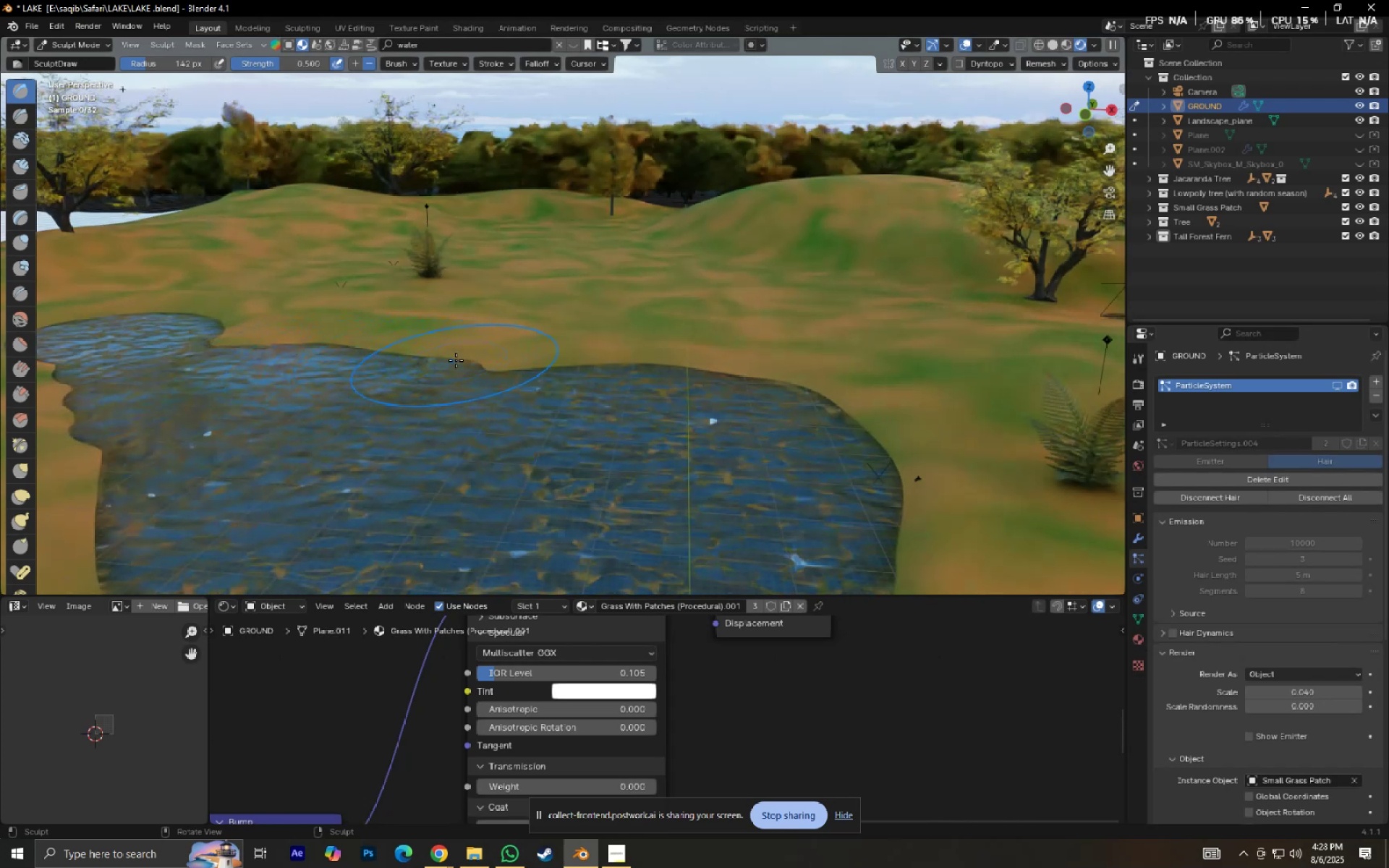 
triple_click([456, 360])
 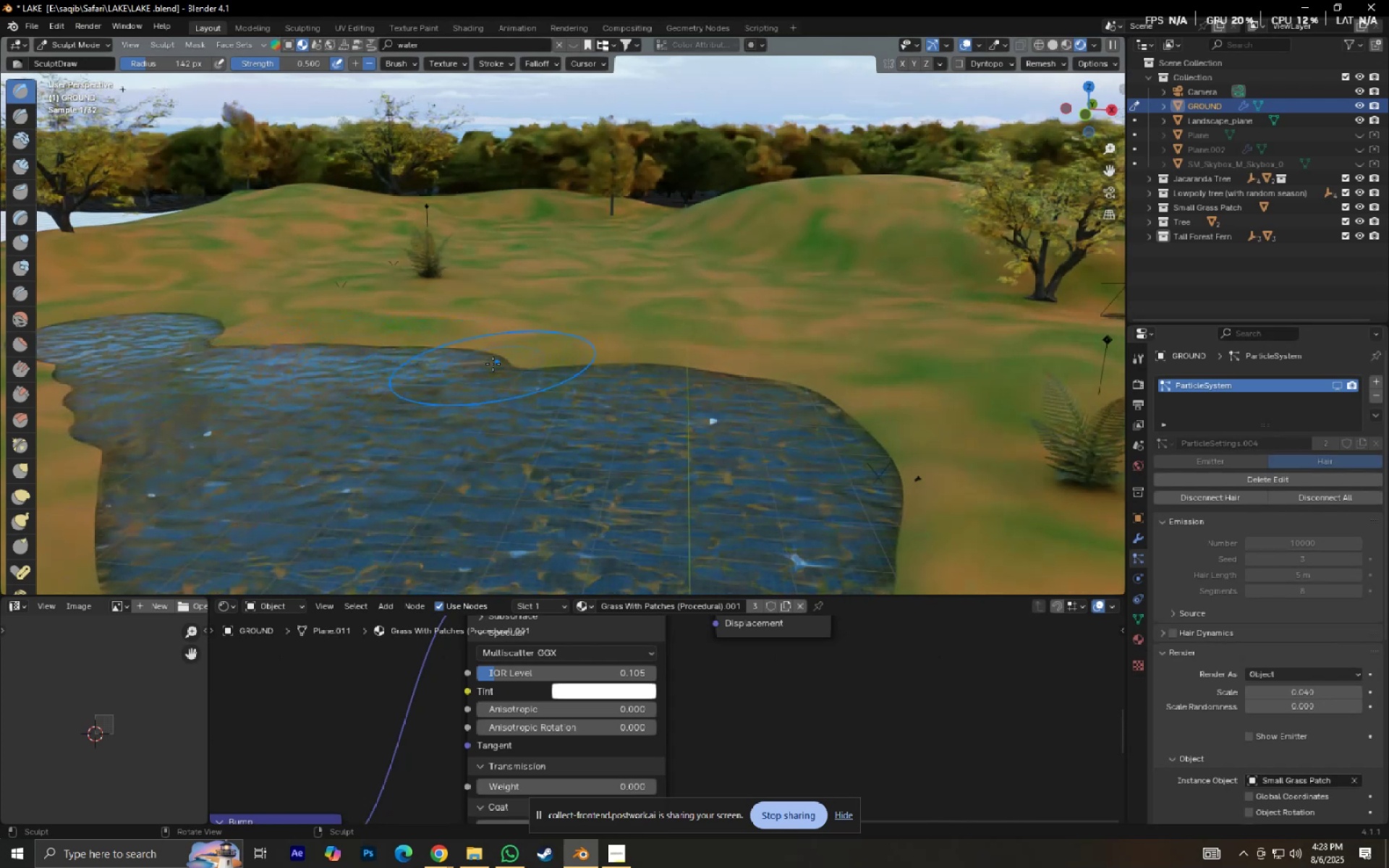 
left_click([493, 364])
 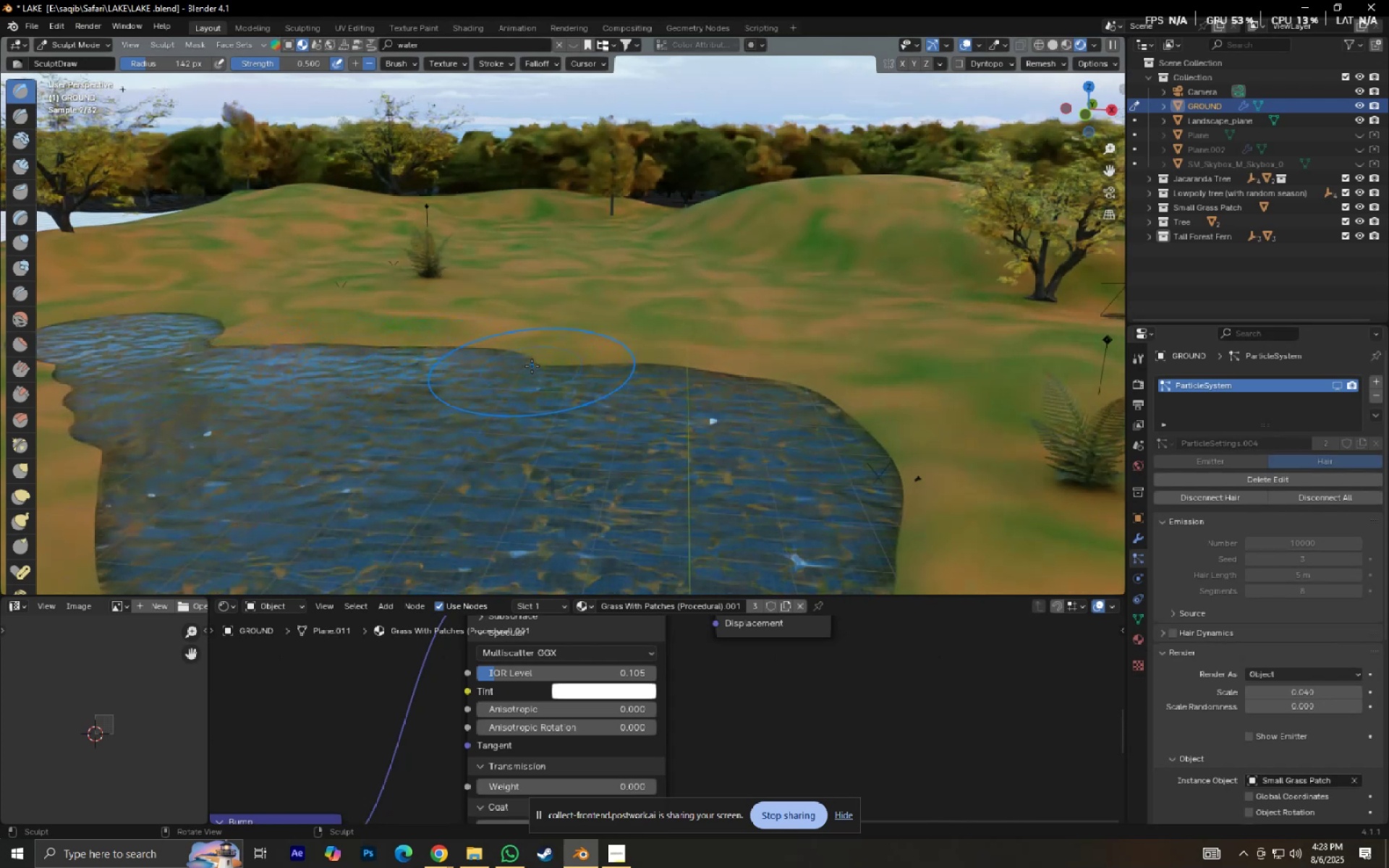 
left_click([532, 364])
 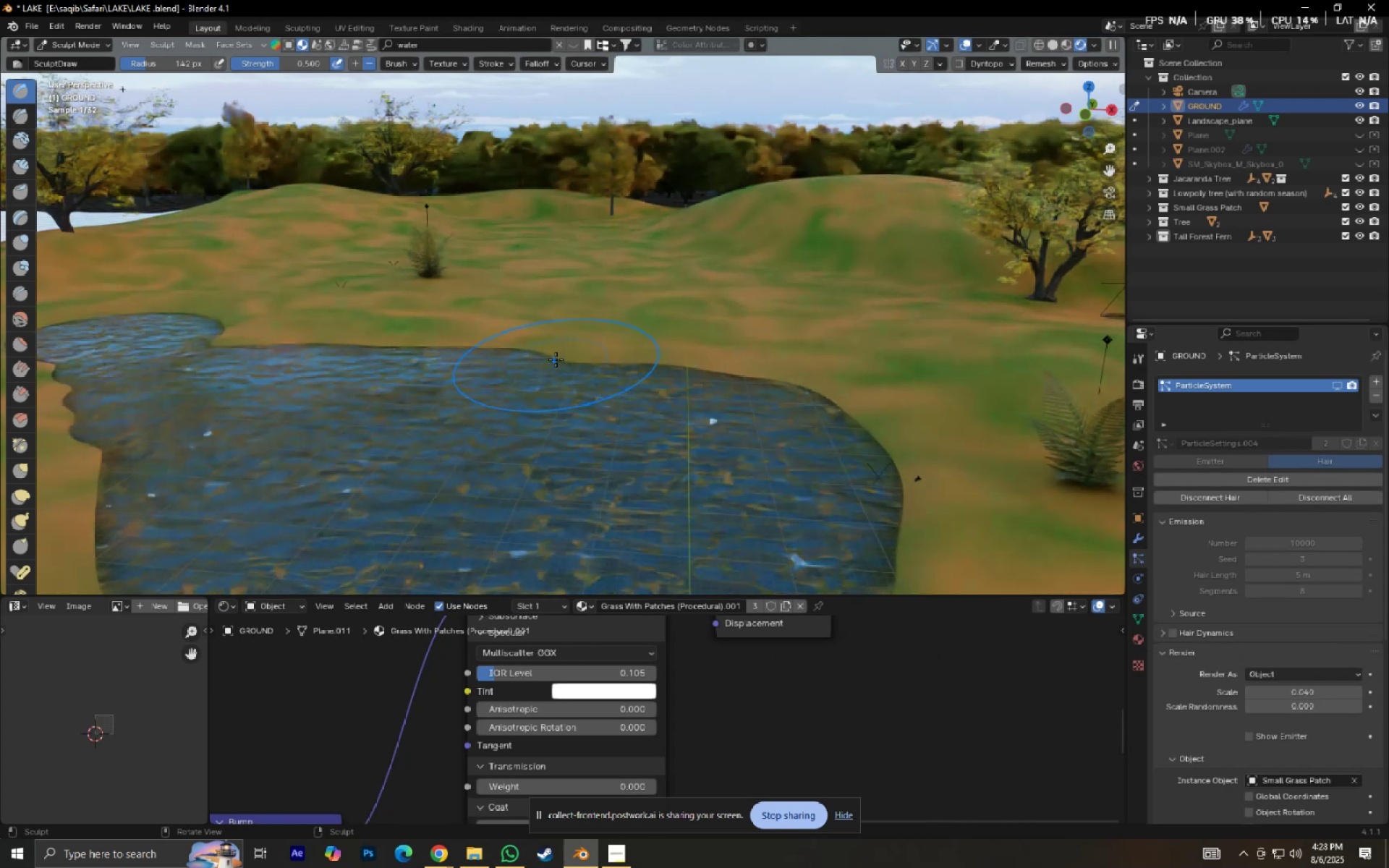 
left_click([556, 359])
 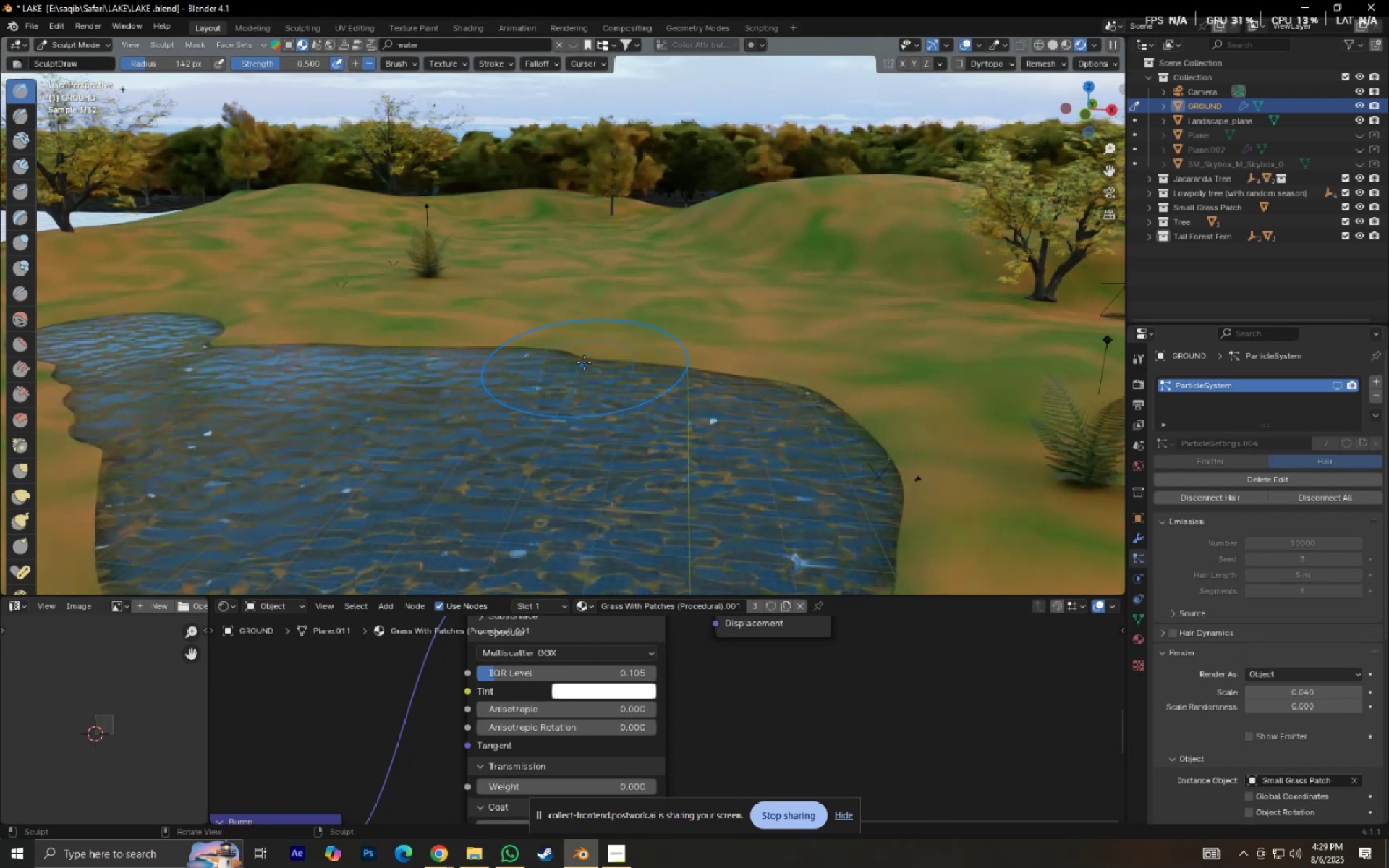 
left_click([588, 361])
 